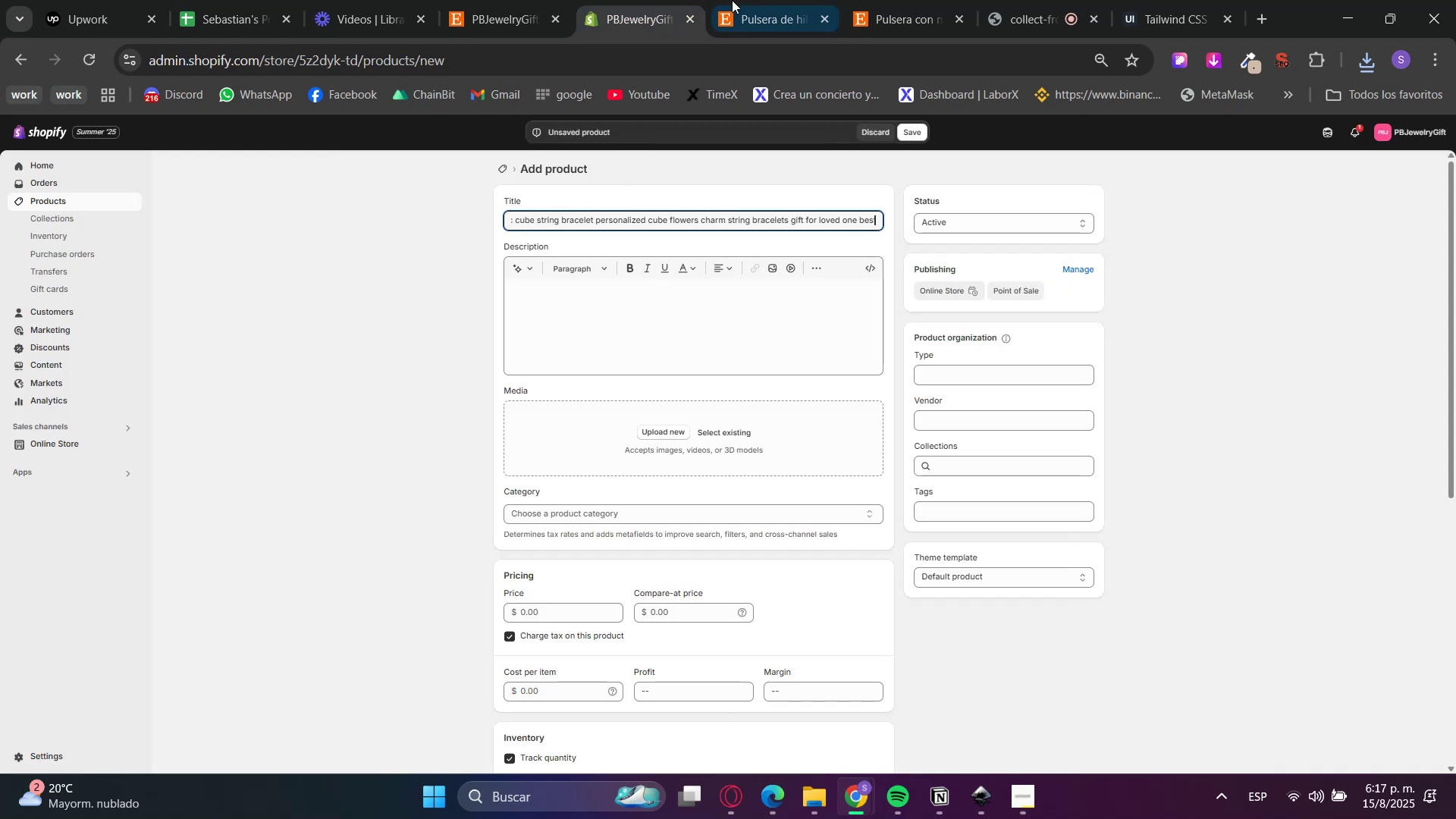 
left_click([733, 0])
 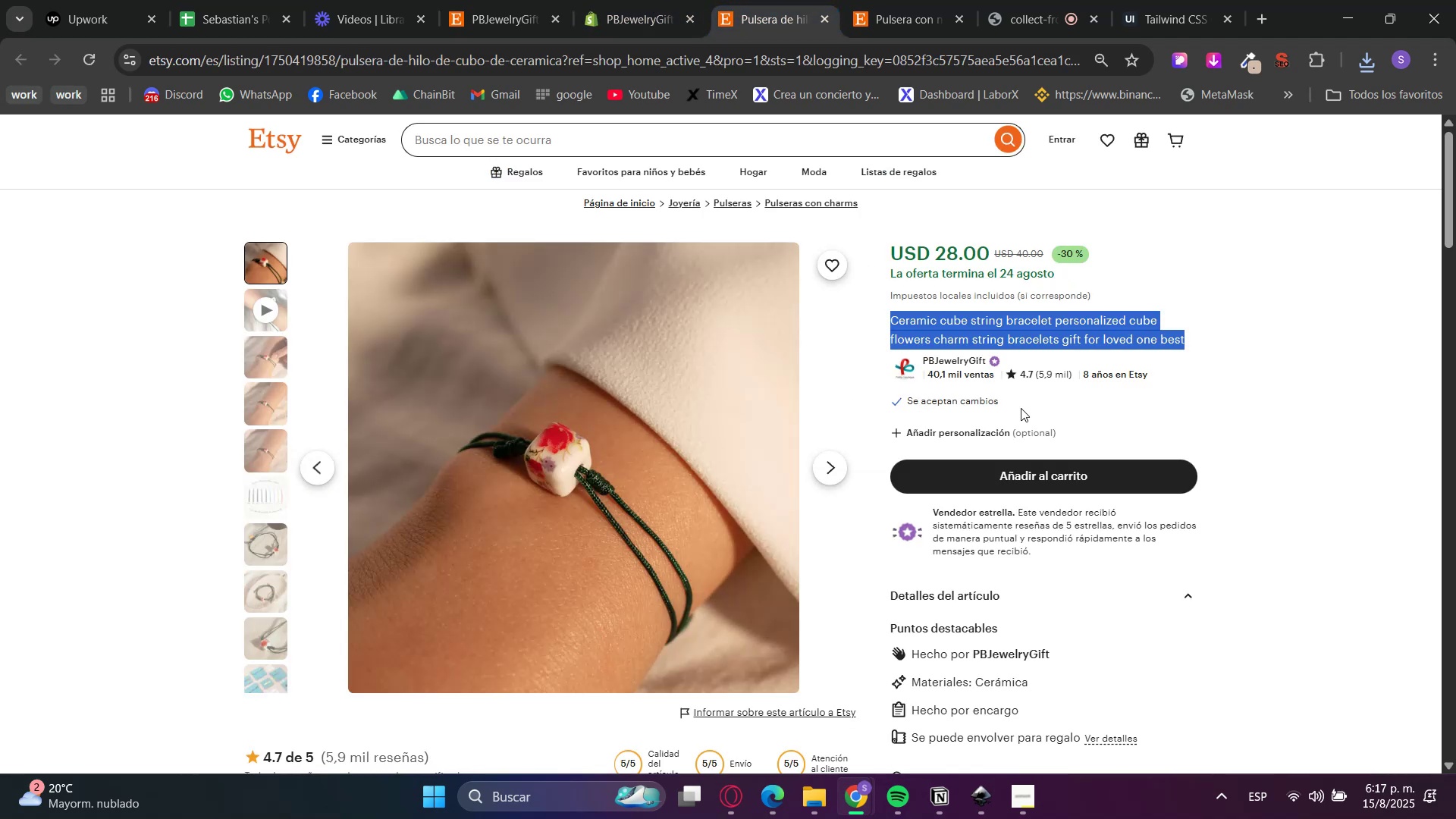 
scroll: coordinate [1094, 628], scroll_direction: down, amount: 4.0
 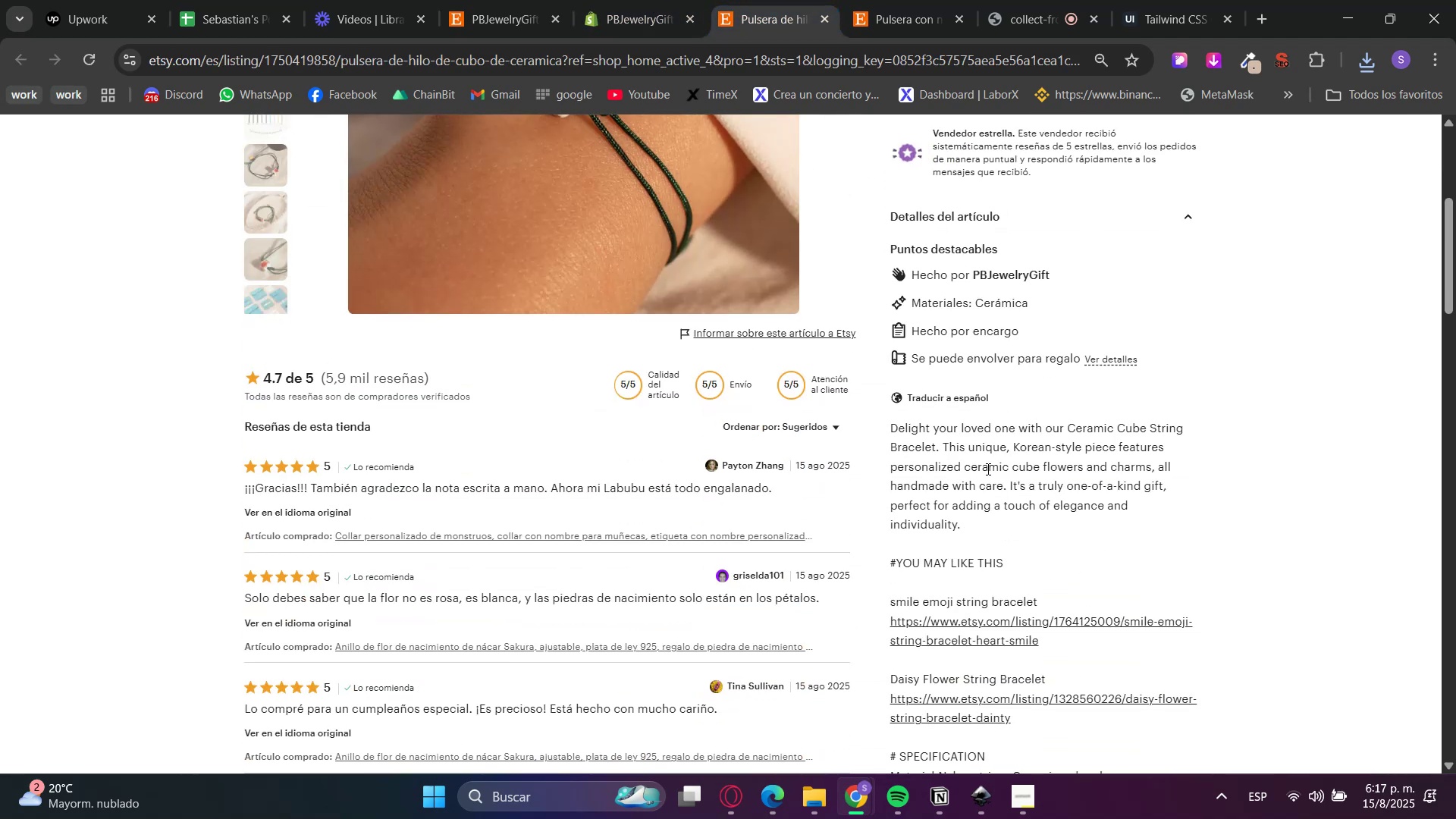 
double_click([986, 472])
 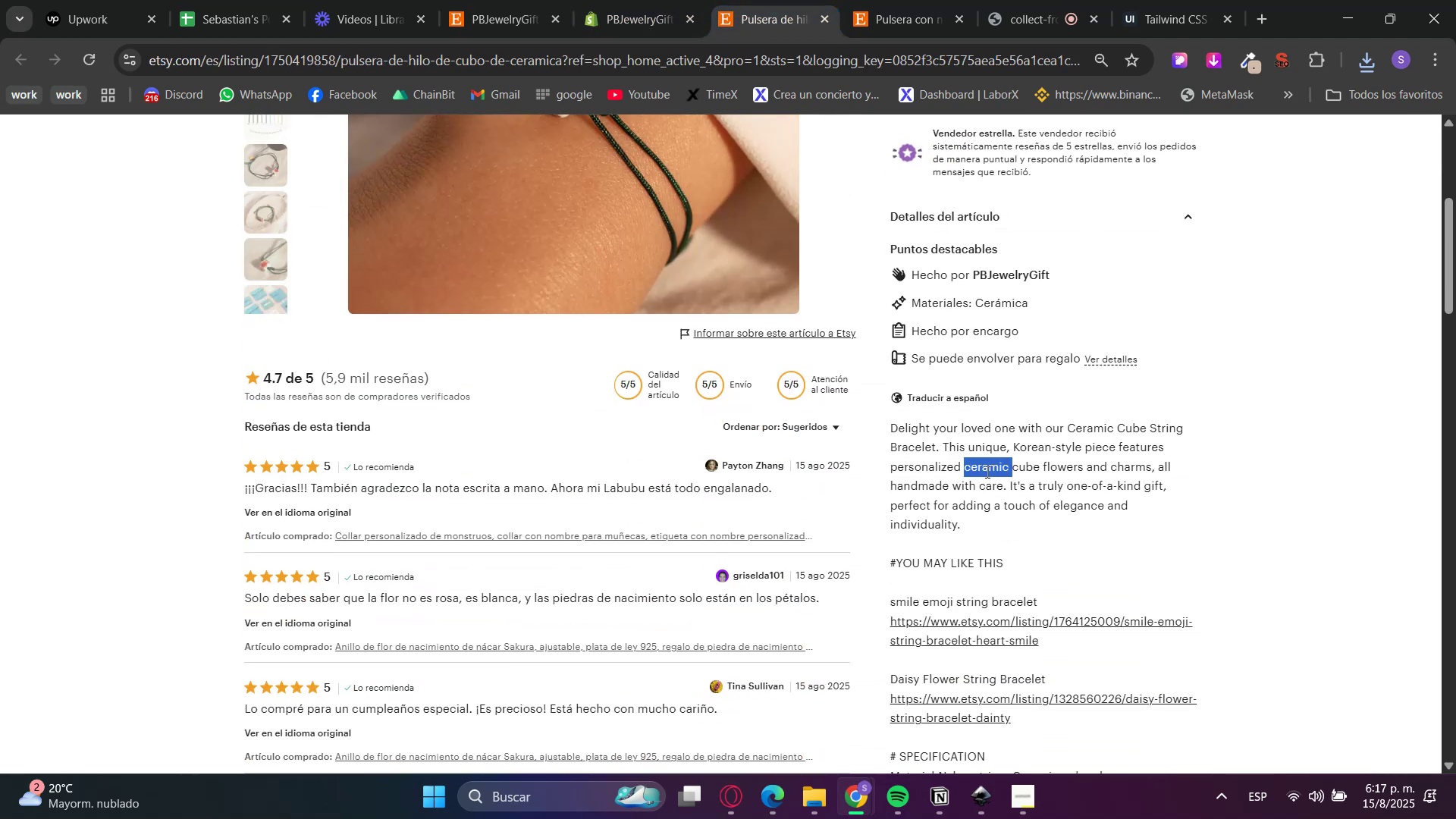 
left_click_drag(start_coordinate=[986, 472], to_coordinate=[975, 532])
 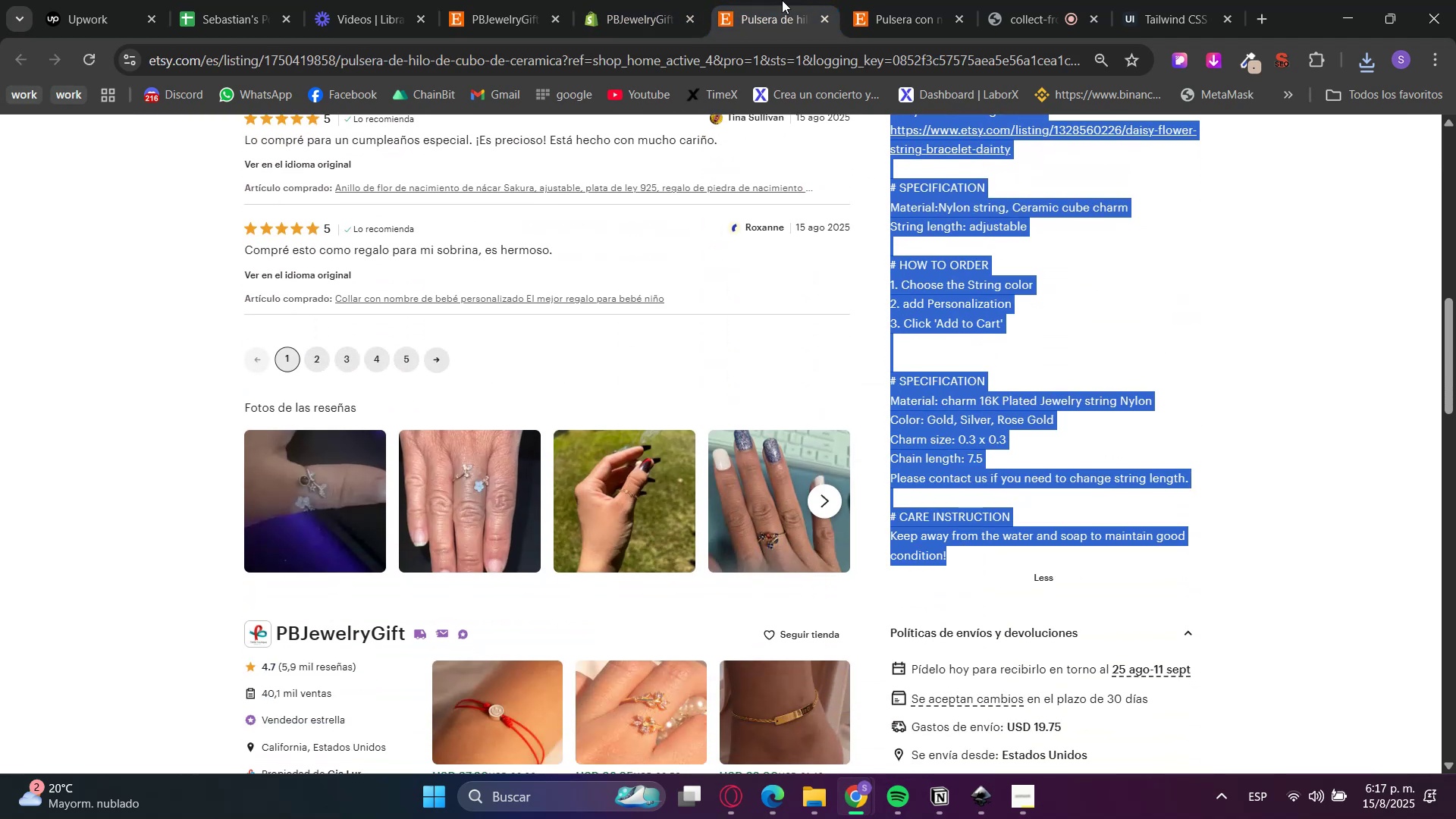 
scroll: coordinate [978, 531], scroll_direction: down, amount: 6.0
 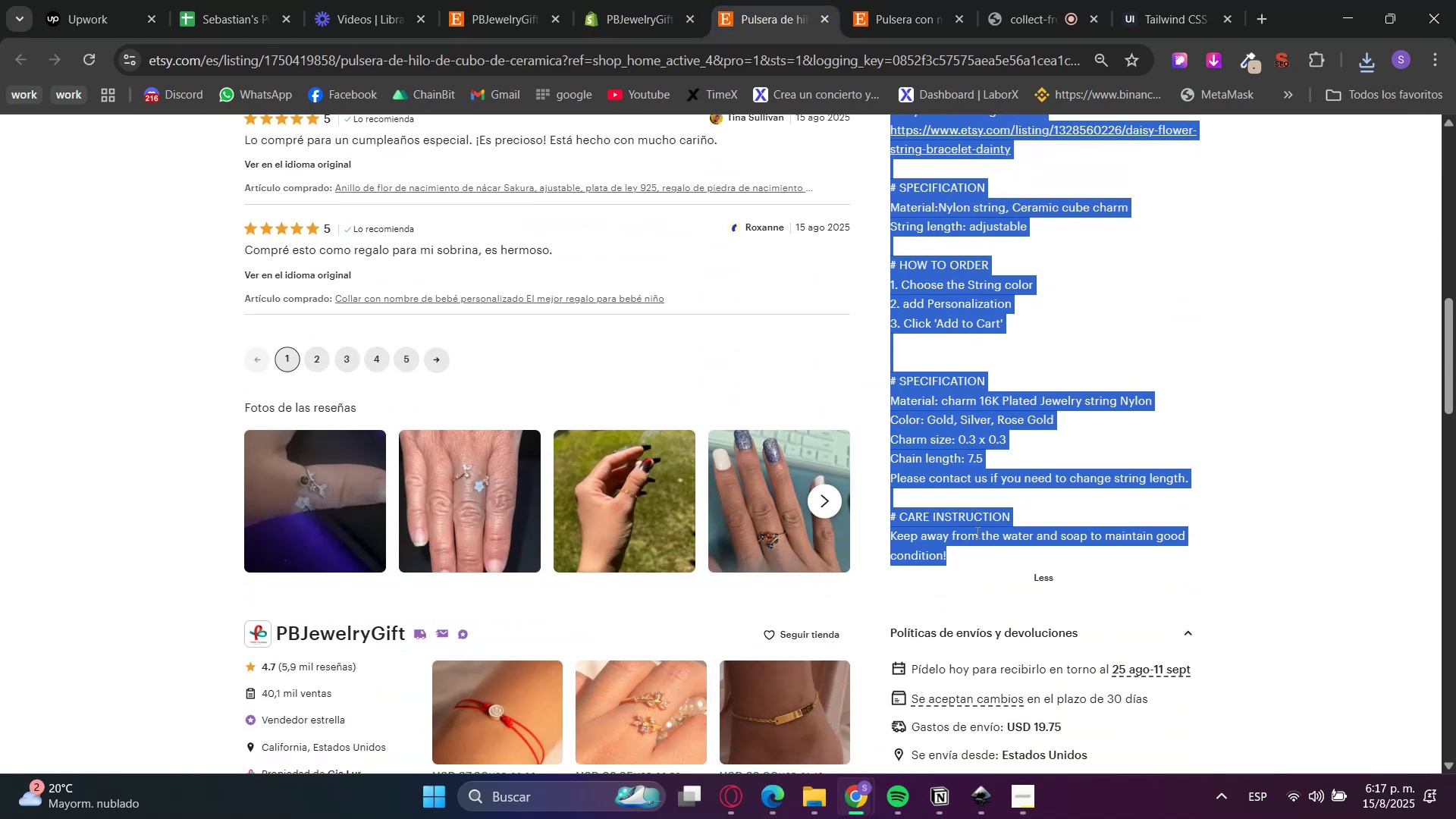 
key(Control+C)
 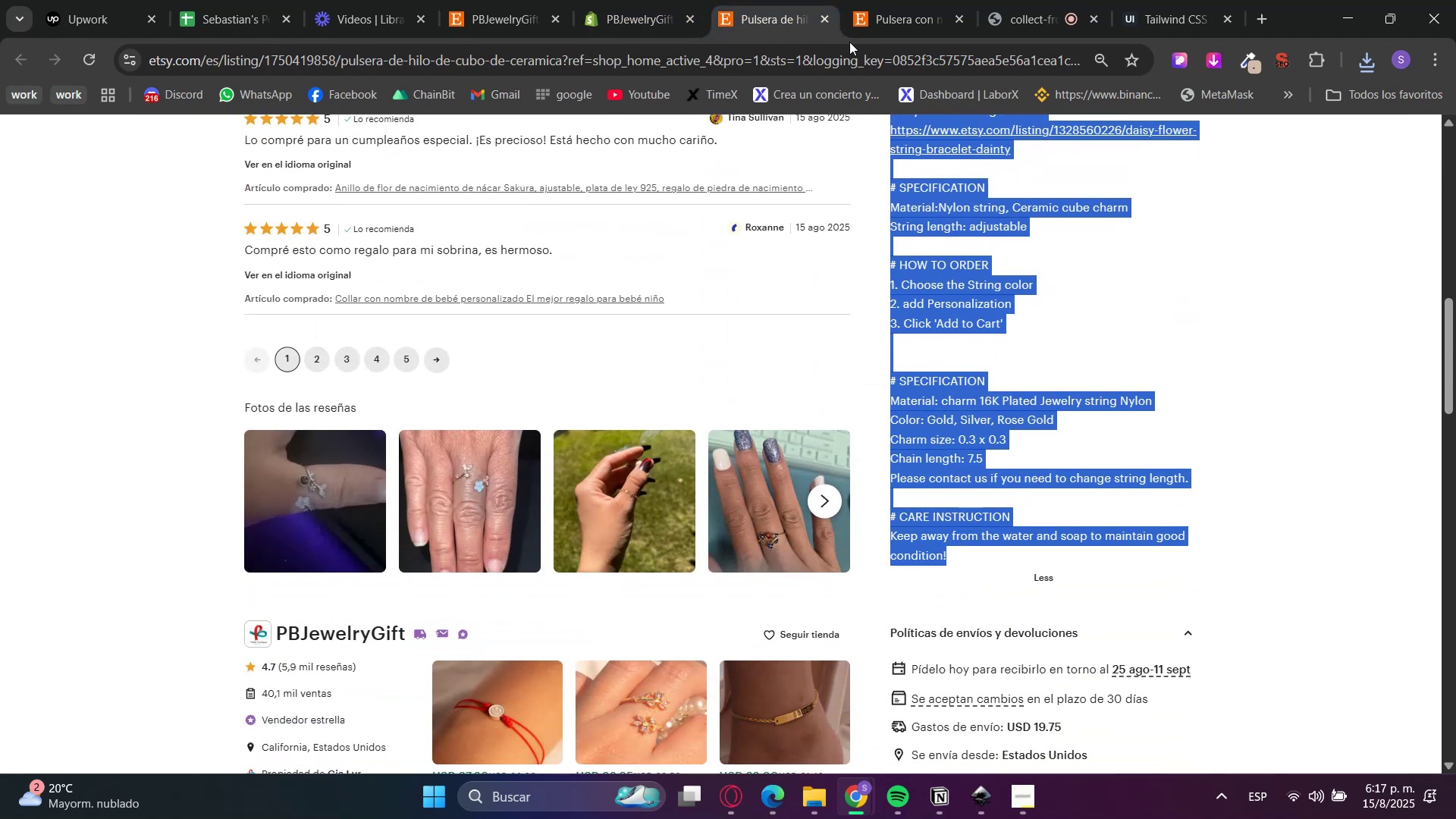 
key(Control+C)
 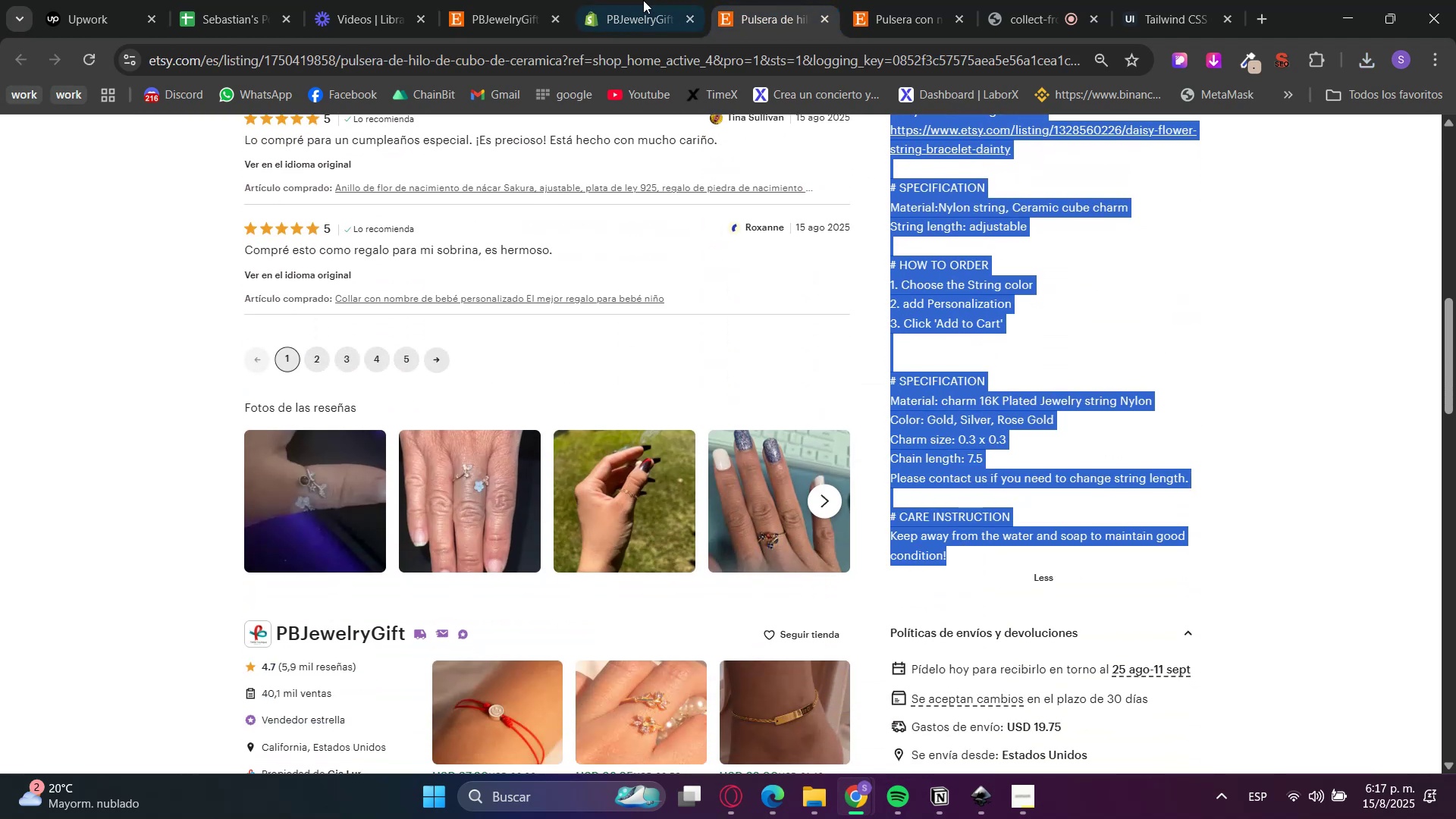 
left_click([606, 0])
 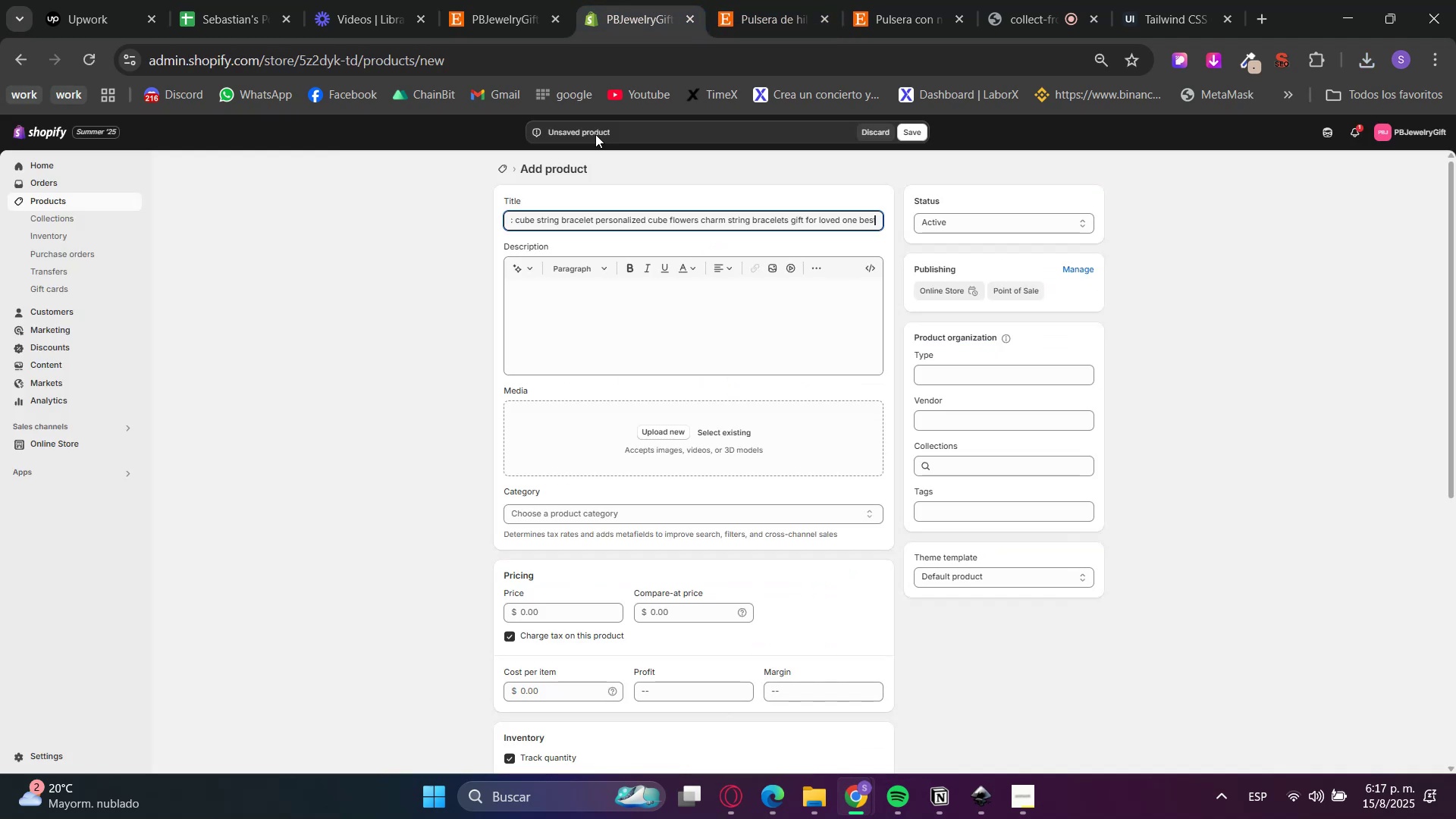 
left_click([609, 334])
 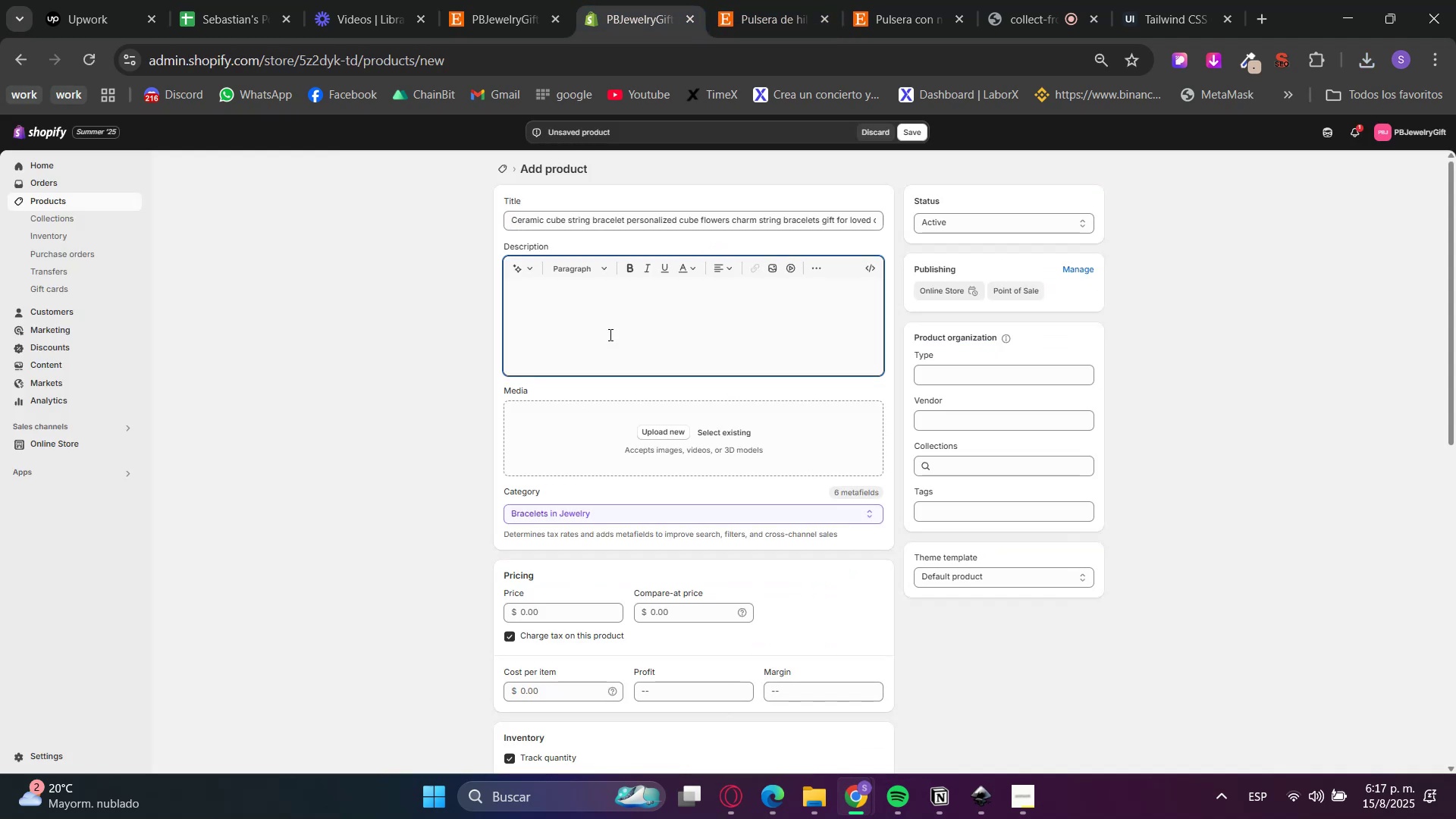 
key(Control+V)
 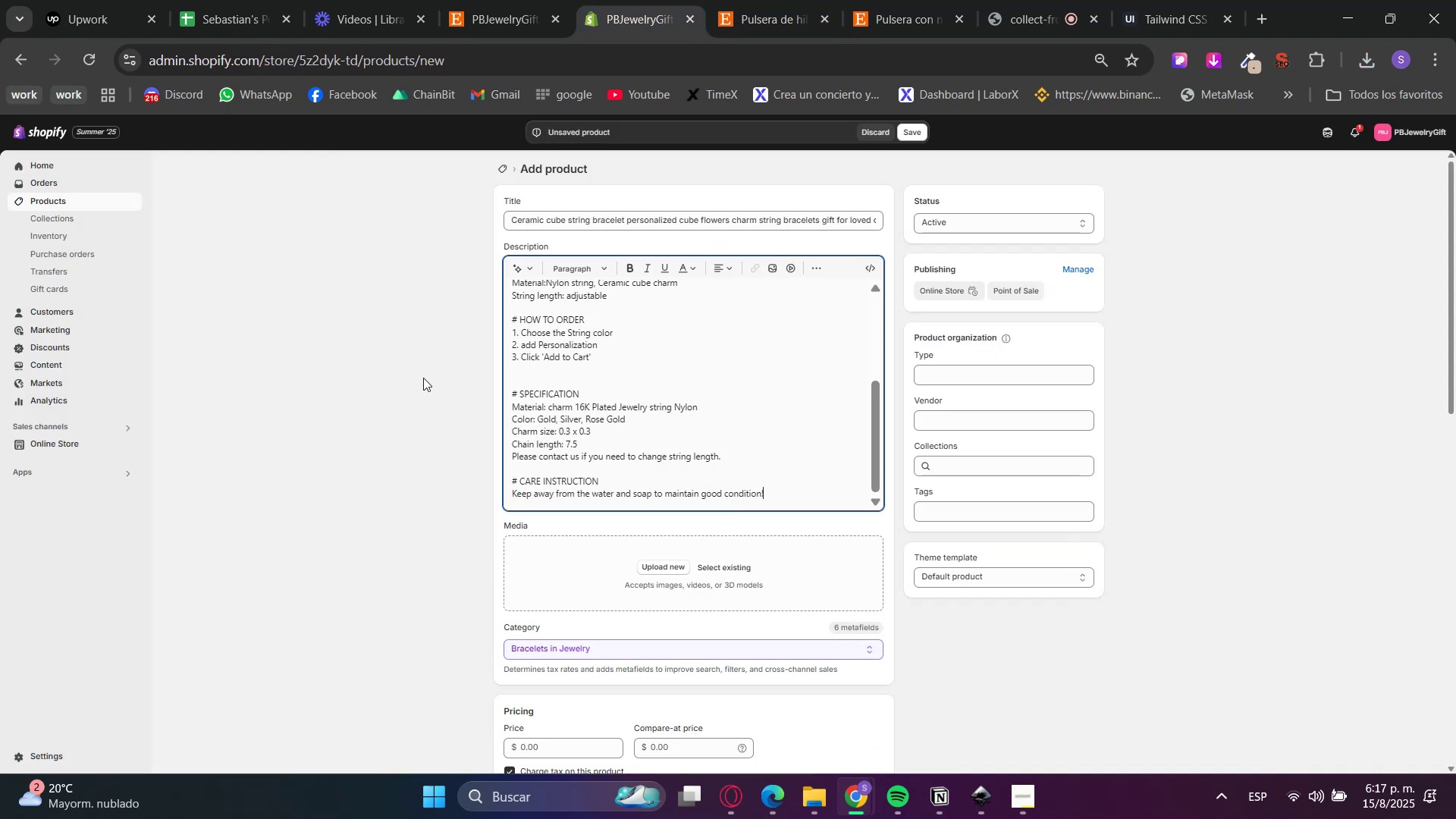 
left_click([423, 378])
 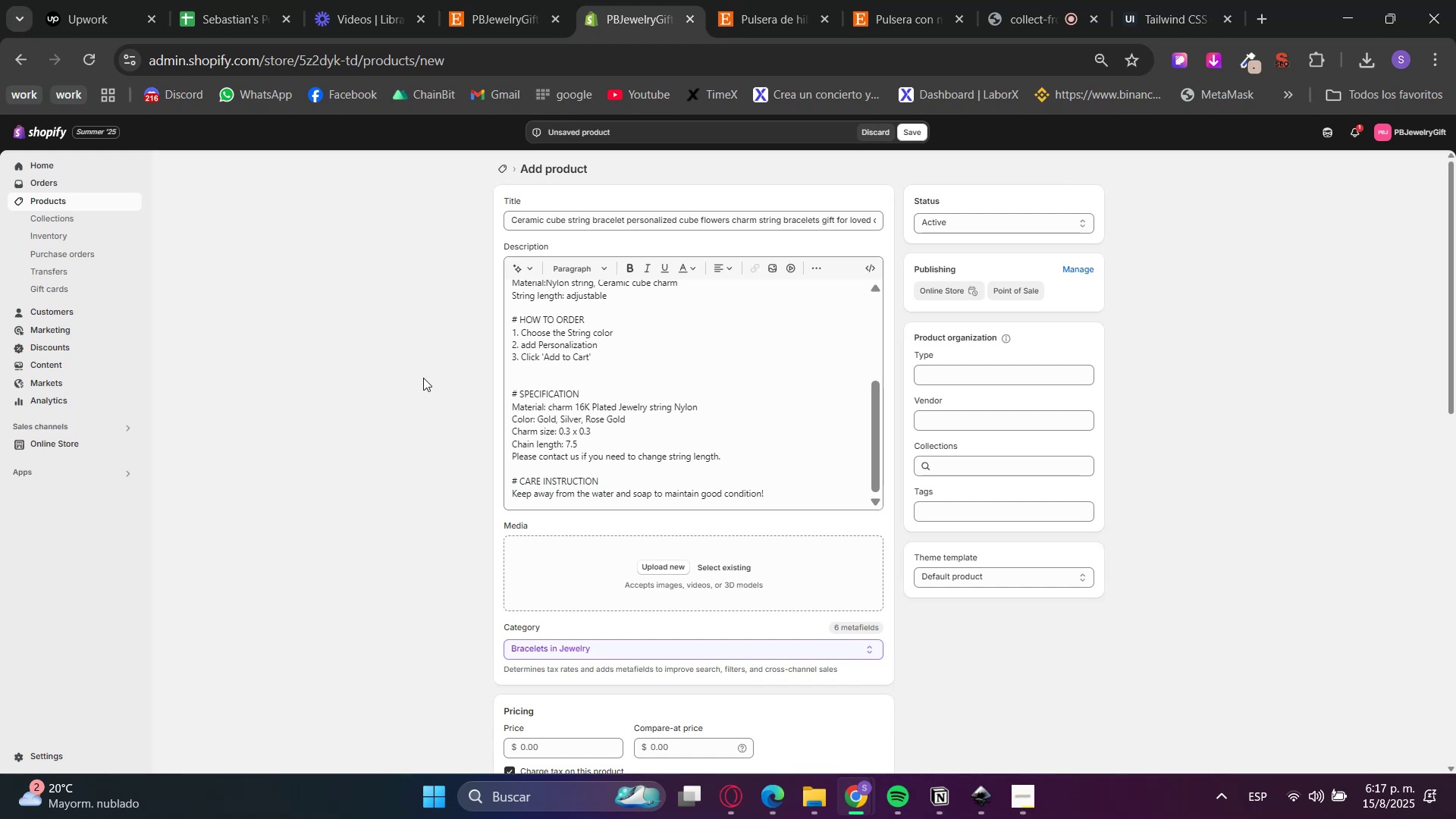 
left_click([794, 0])
 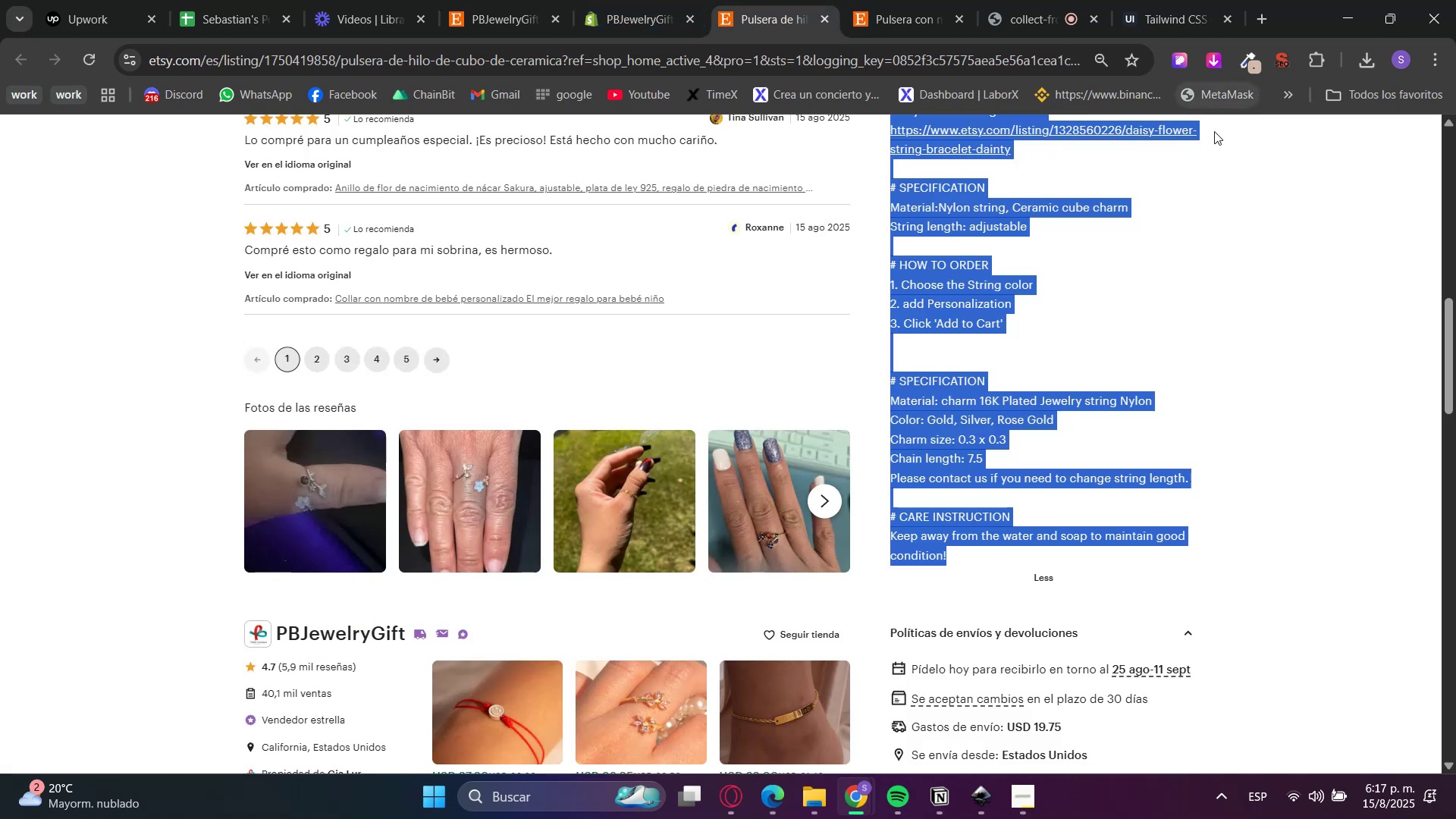 
scroll: coordinate [1239, 347], scroll_direction: up, amount: 10.0
 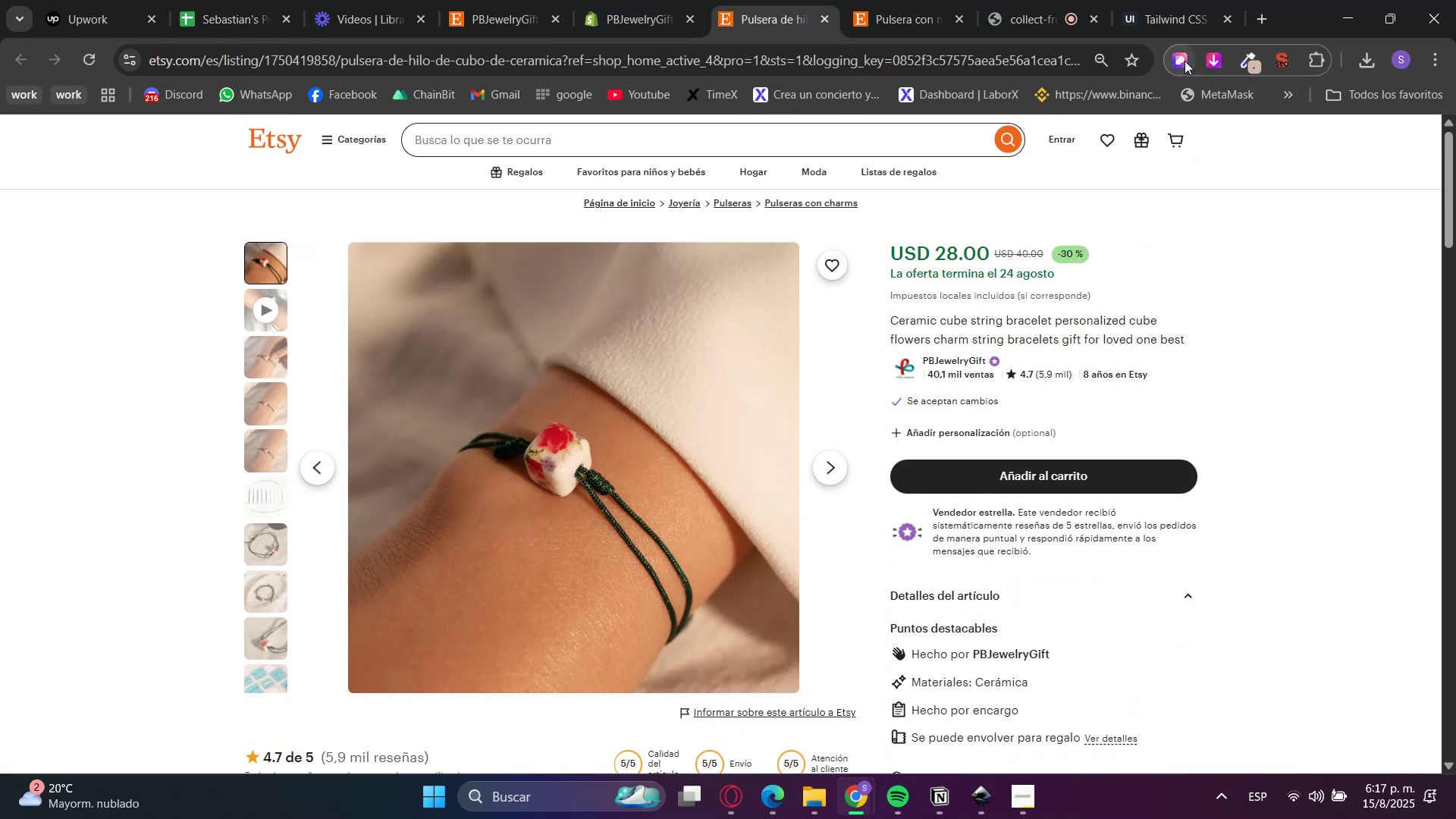 
left_click([1213, 70])
 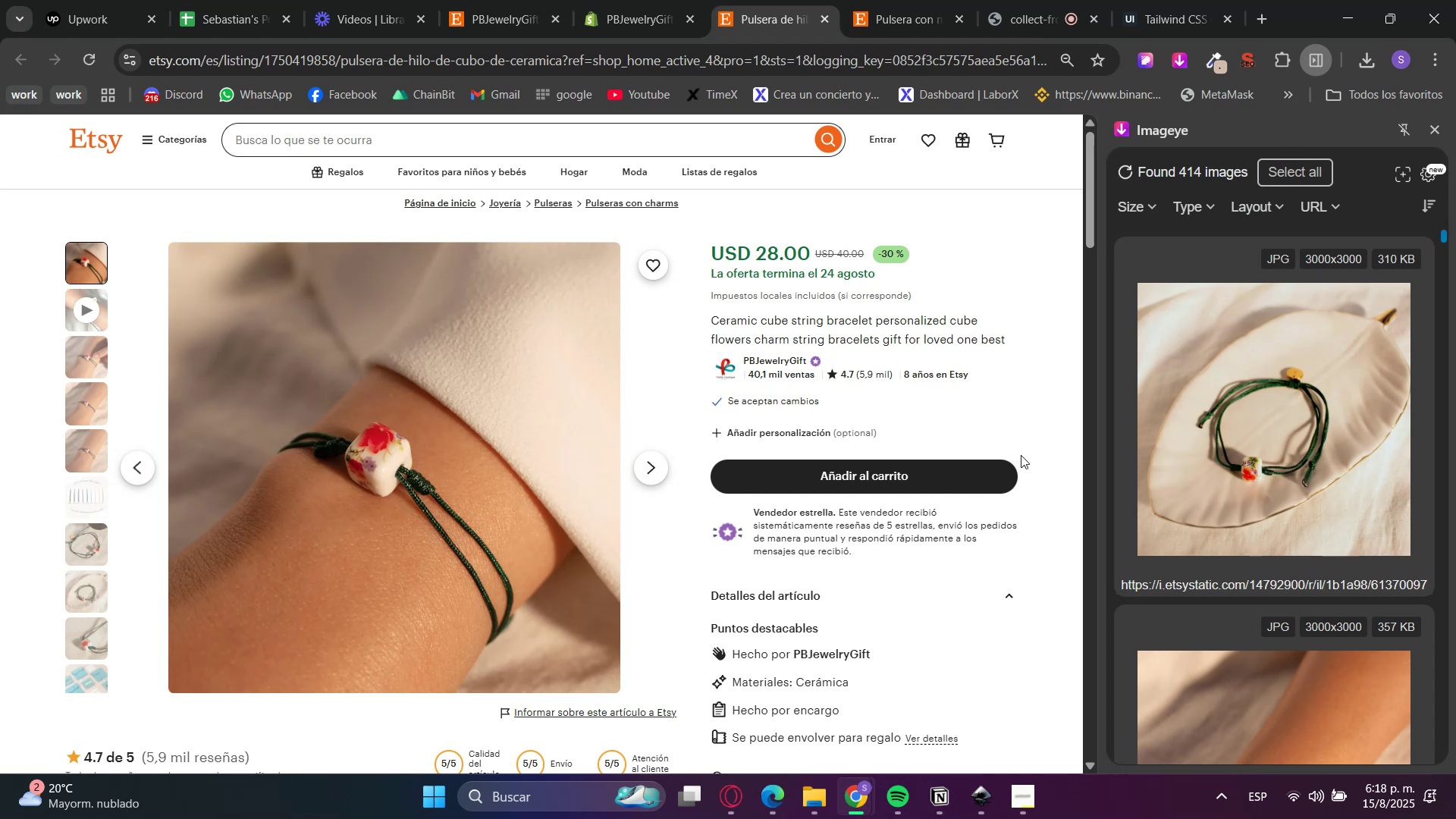 
wait(26.69)
 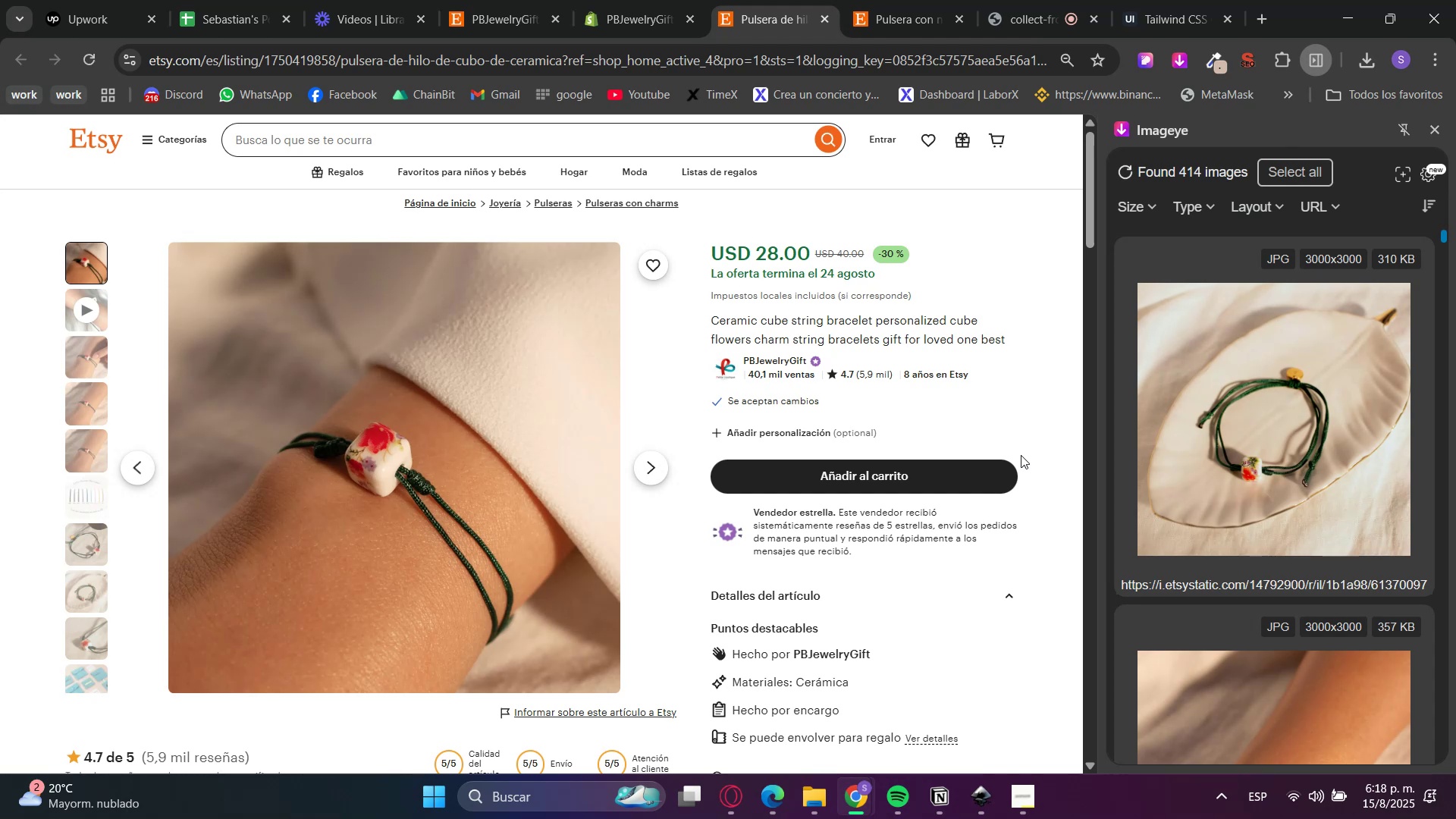 
left_click([1392, 393])
 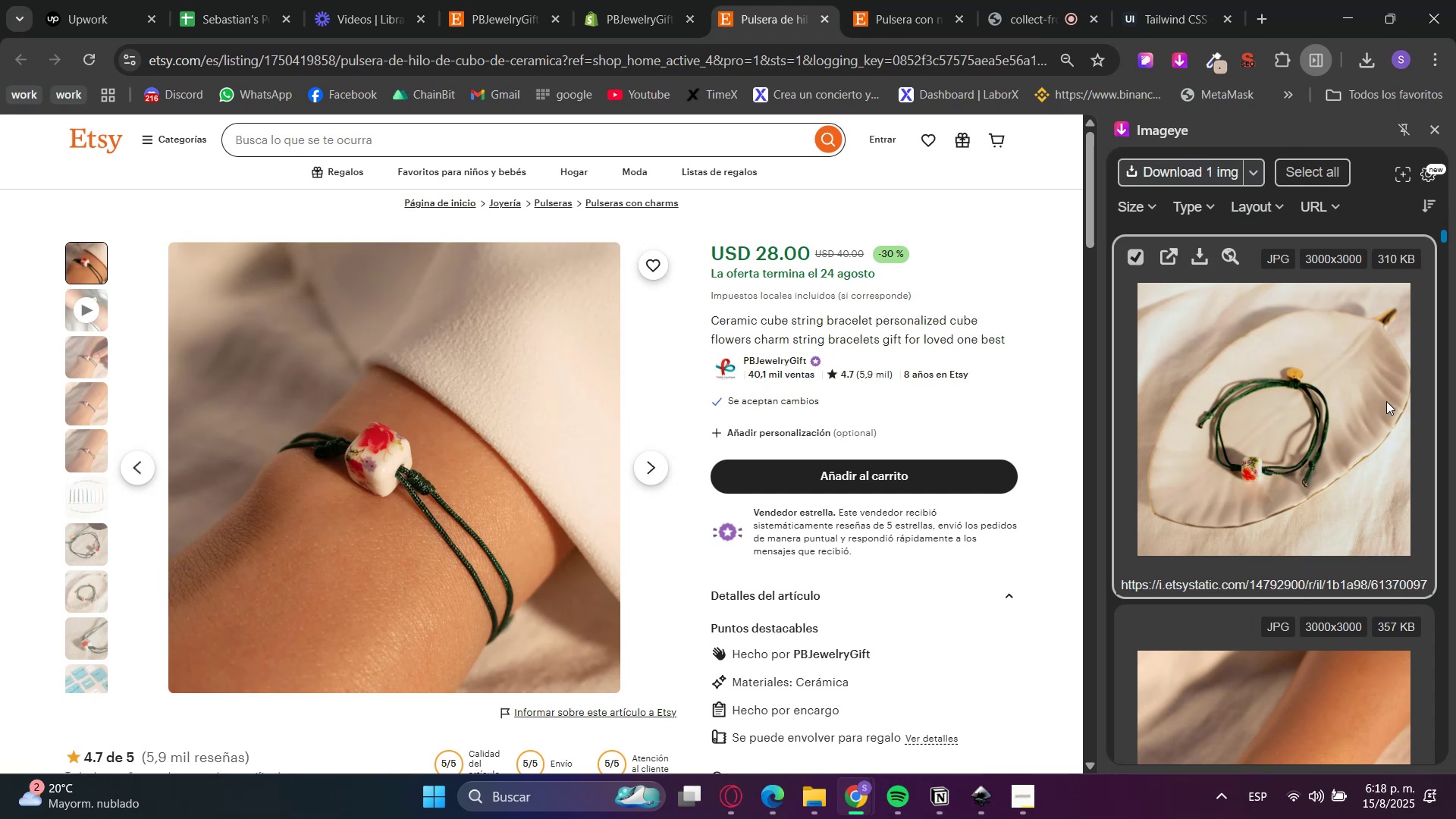 
scroll: coordinate [1329, 441], scroll_direction: down, amount: 11.0
 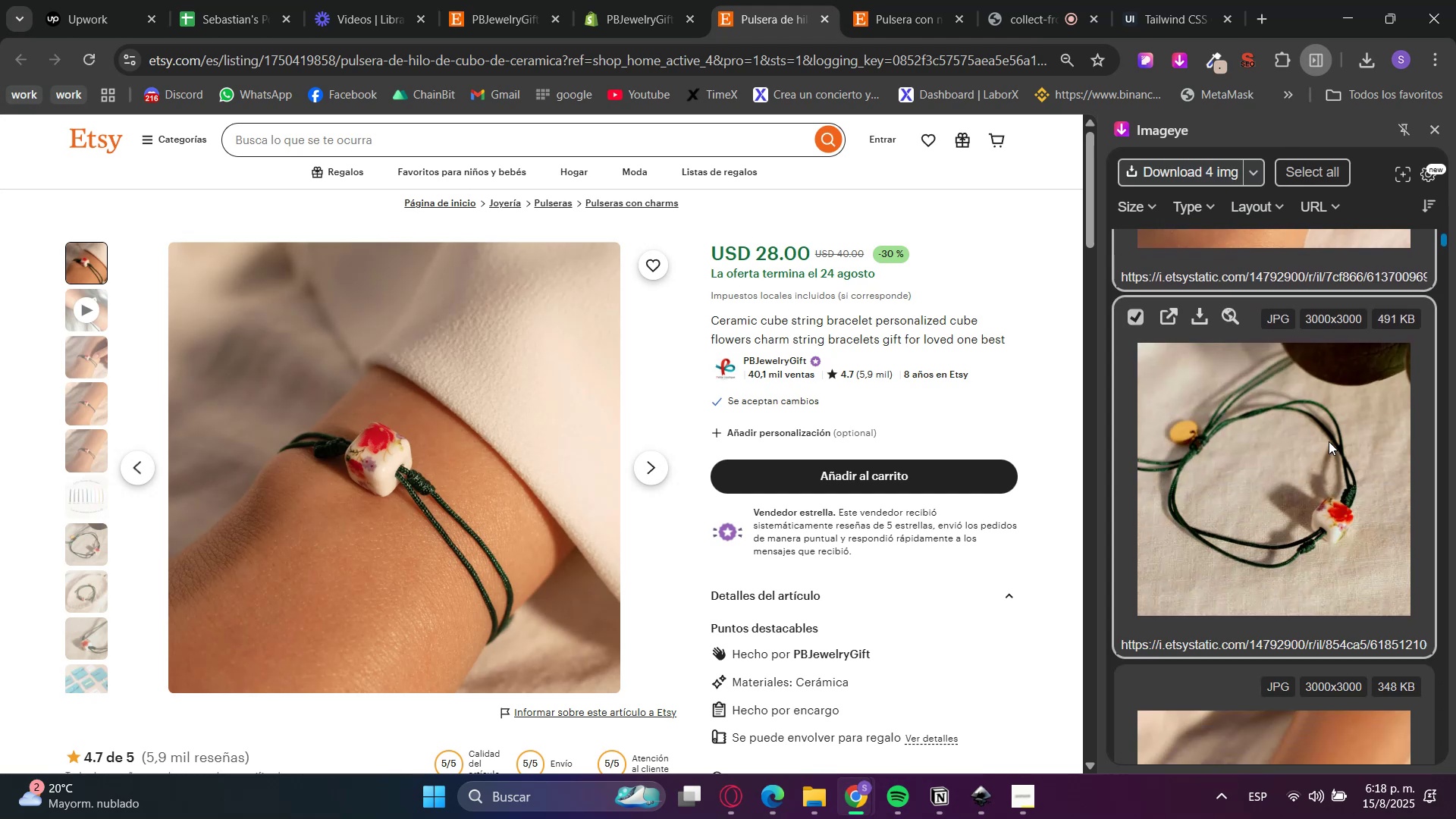 
left_click([1329, 443])
 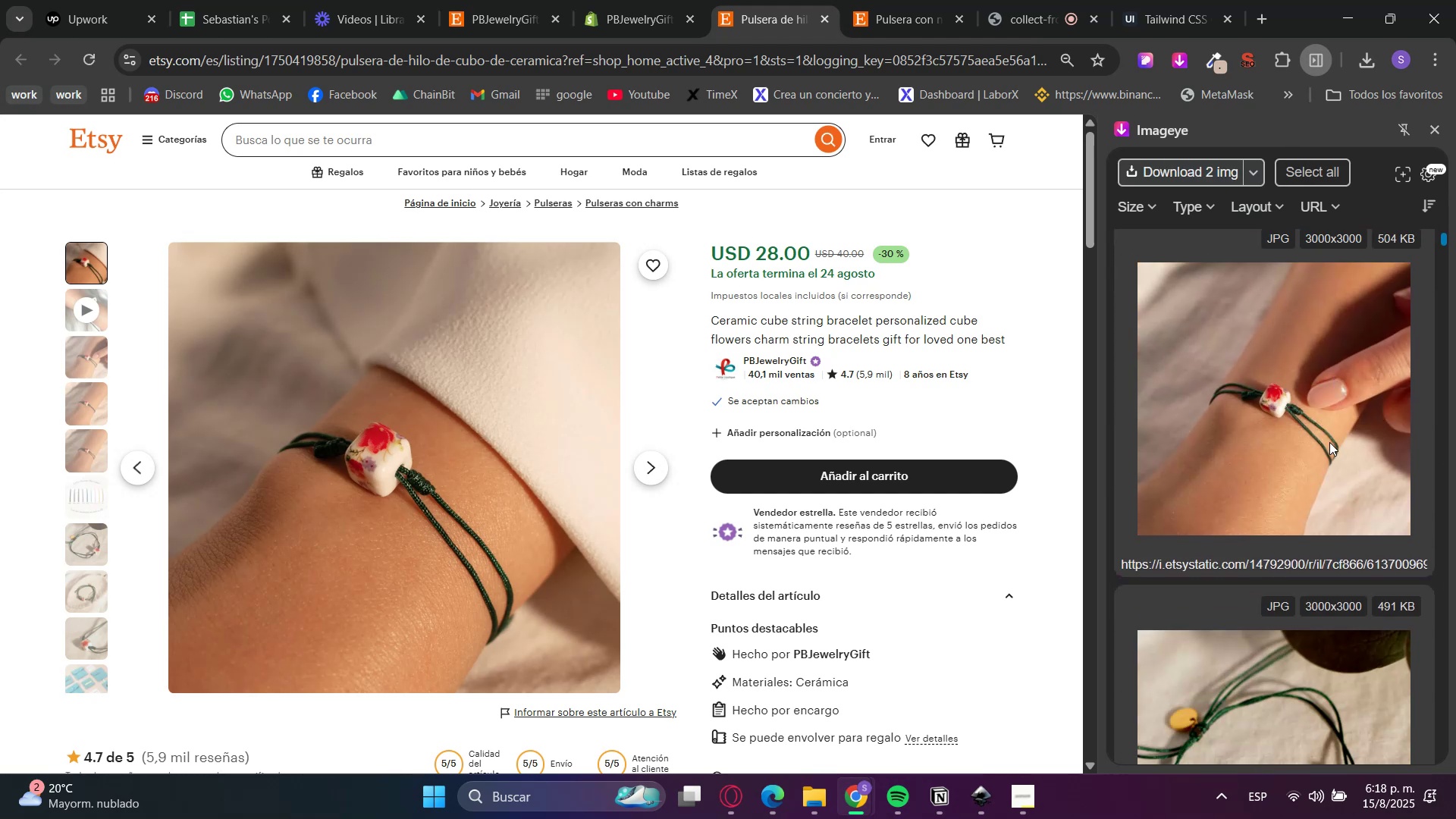 
left_click([1329, 442])
 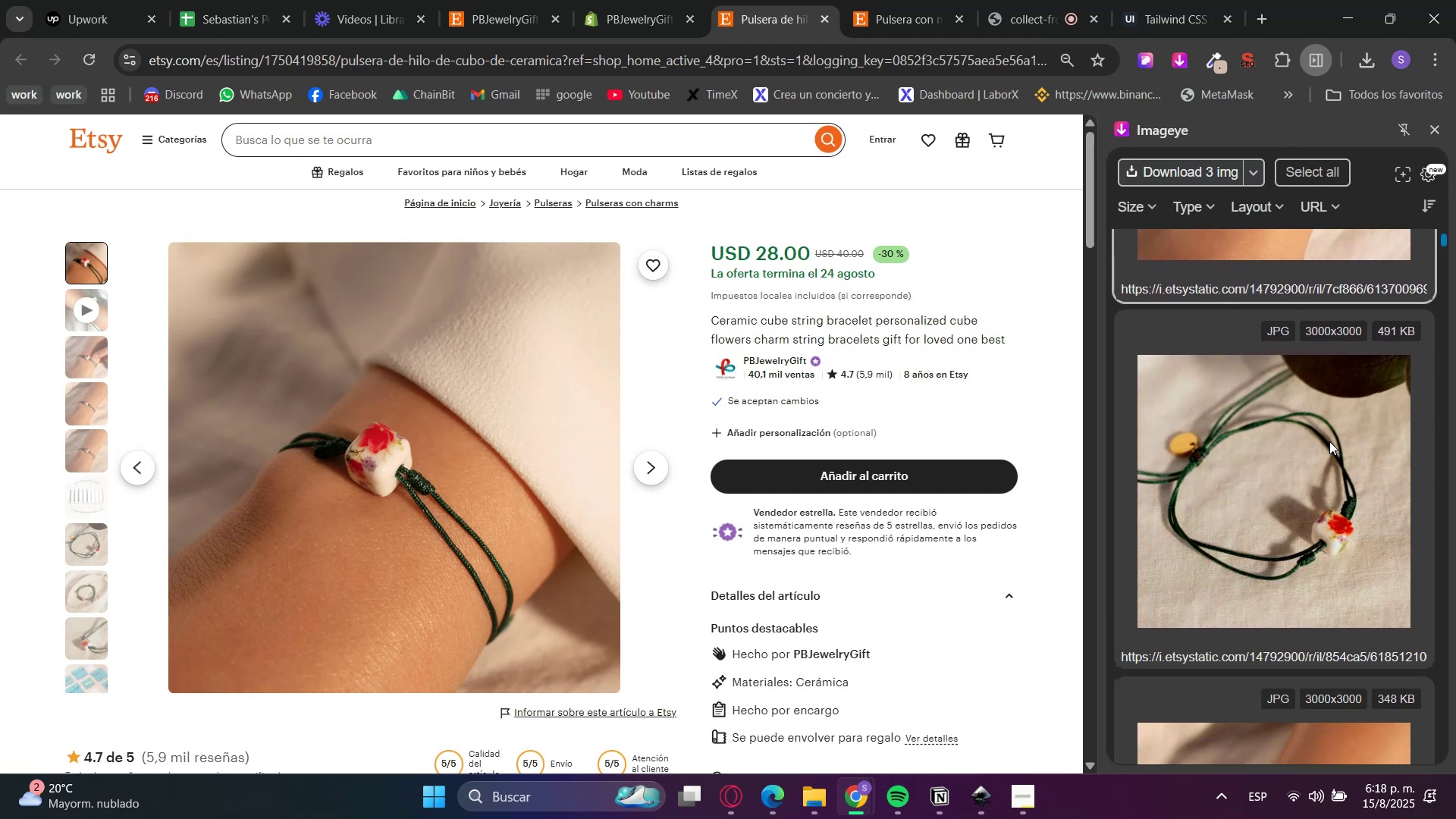 
left_click([1329, 441])
 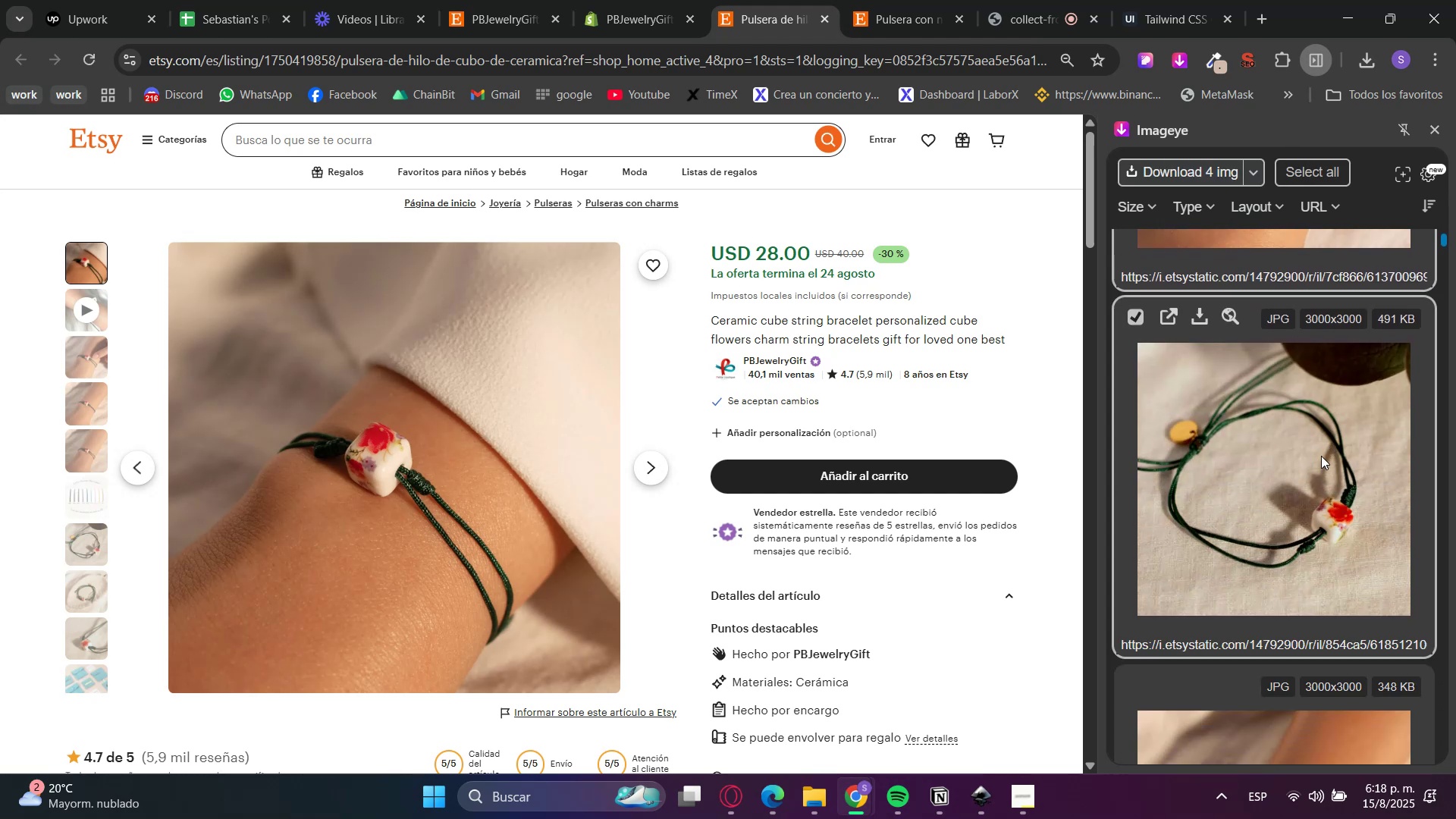 
scroll: coordinate [1294, 505], scroll_direction: down, amount: 7.0
 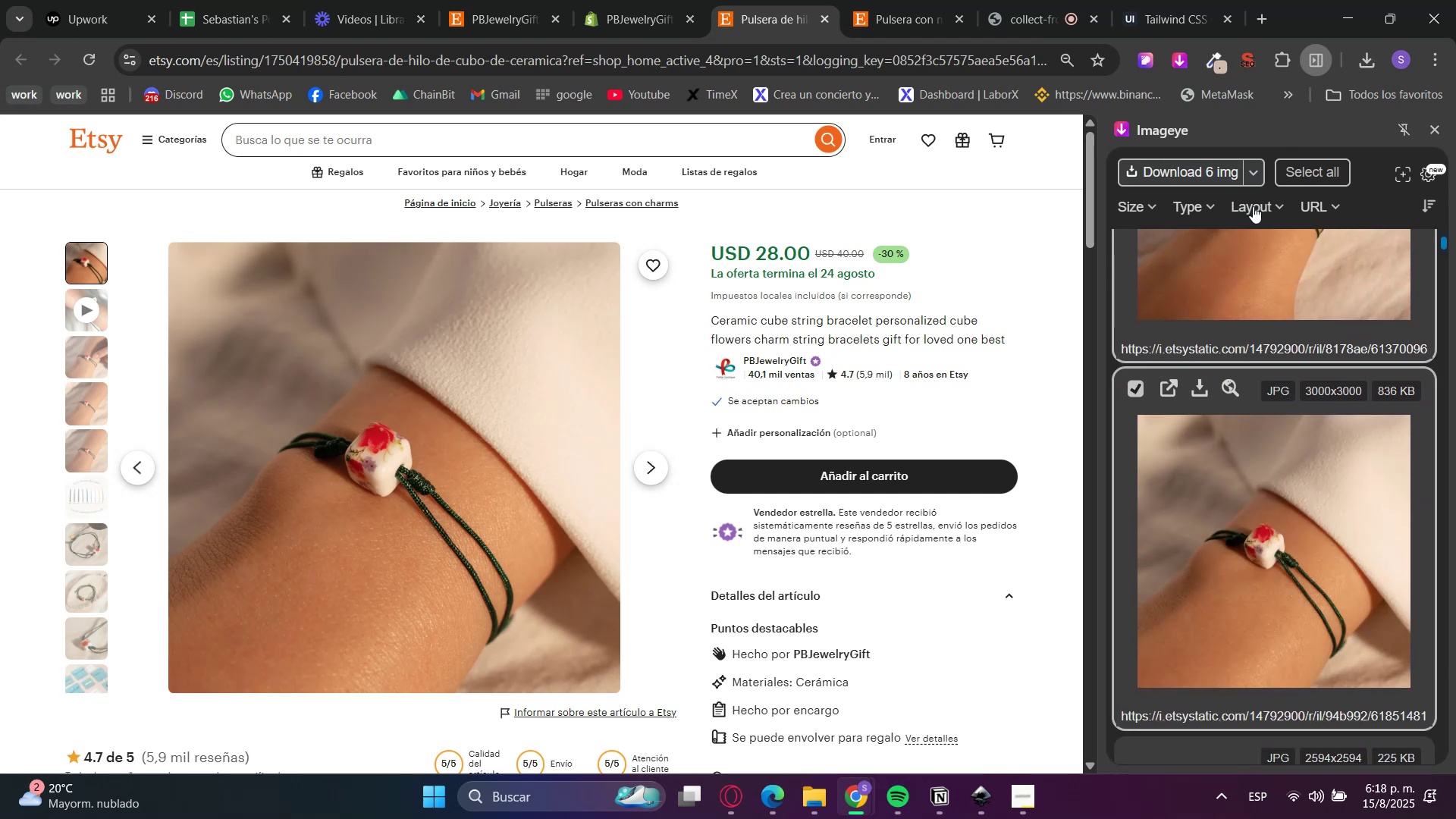 
double_click([1216, 173])
 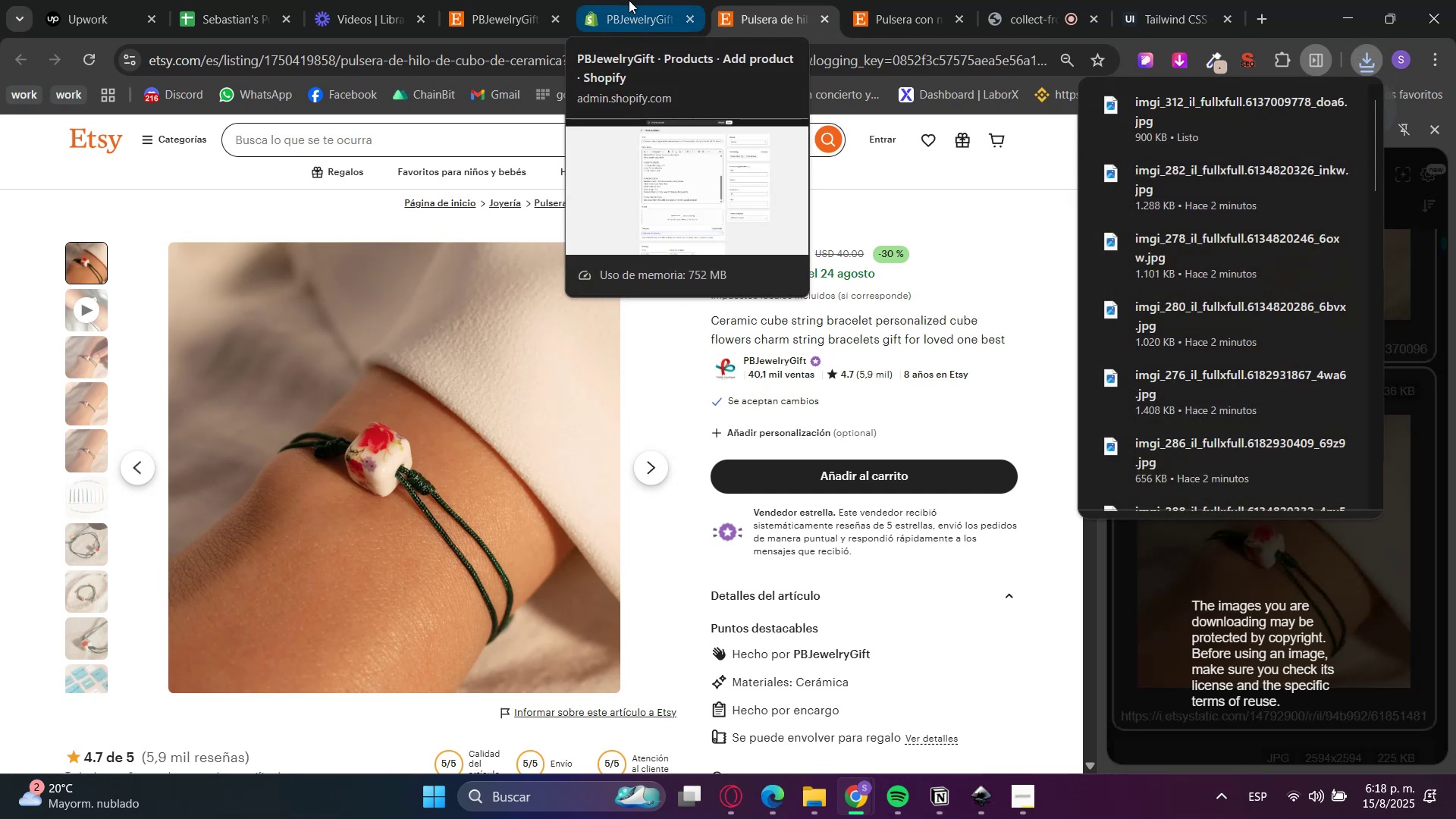 
left_click([629, 0])
 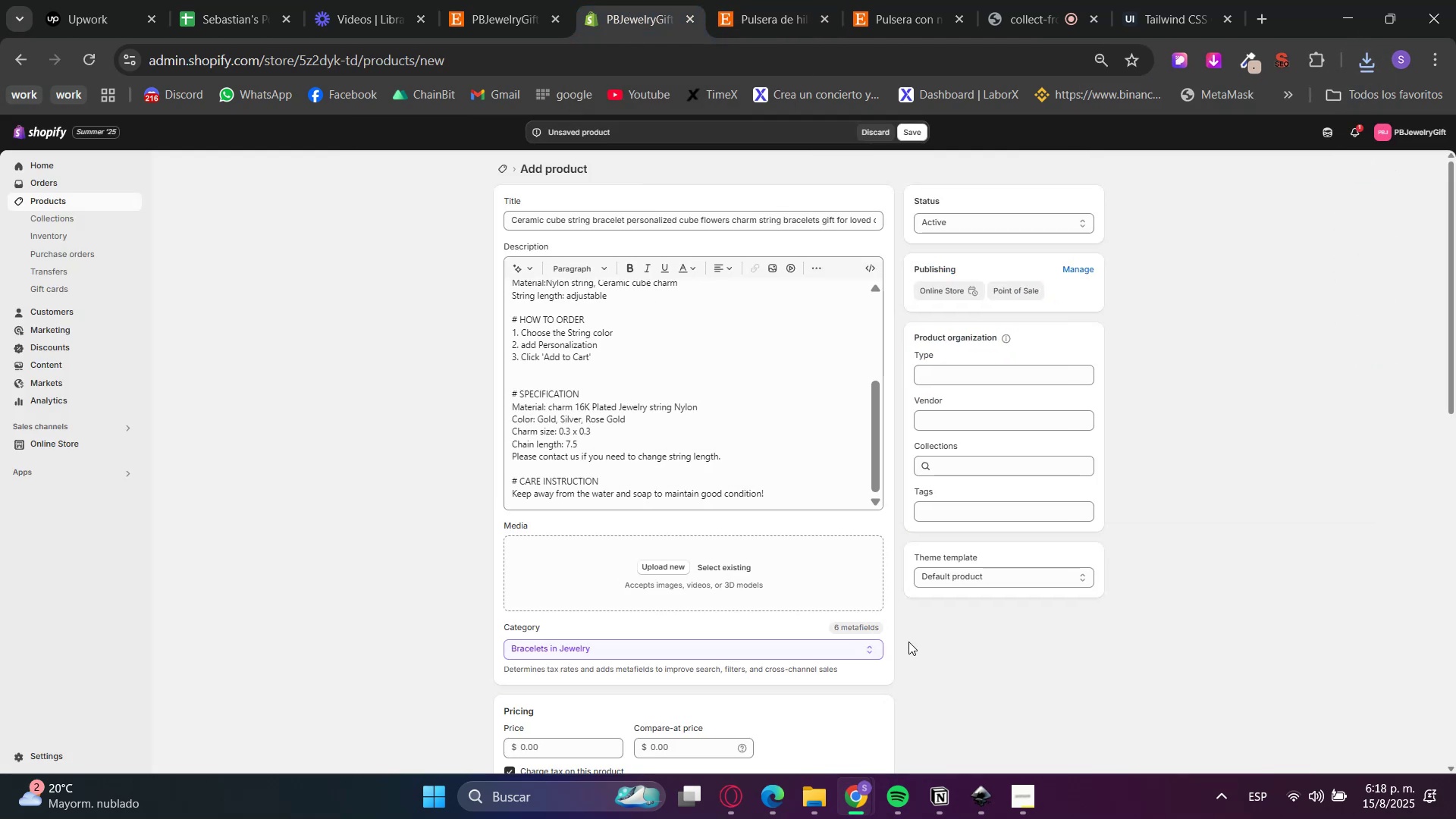 
left_click([960, 472])
 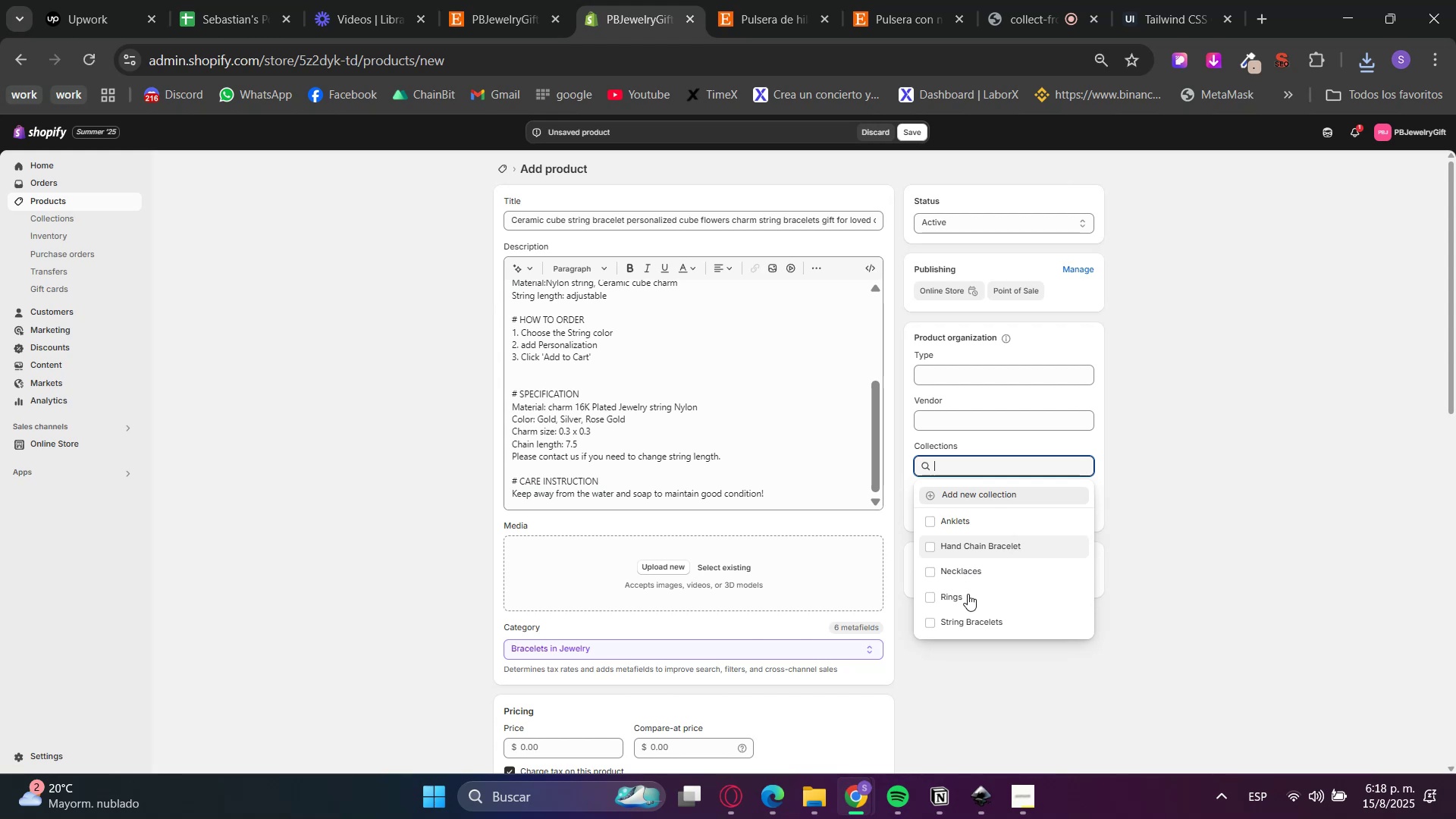 
left_click([966, 628])
 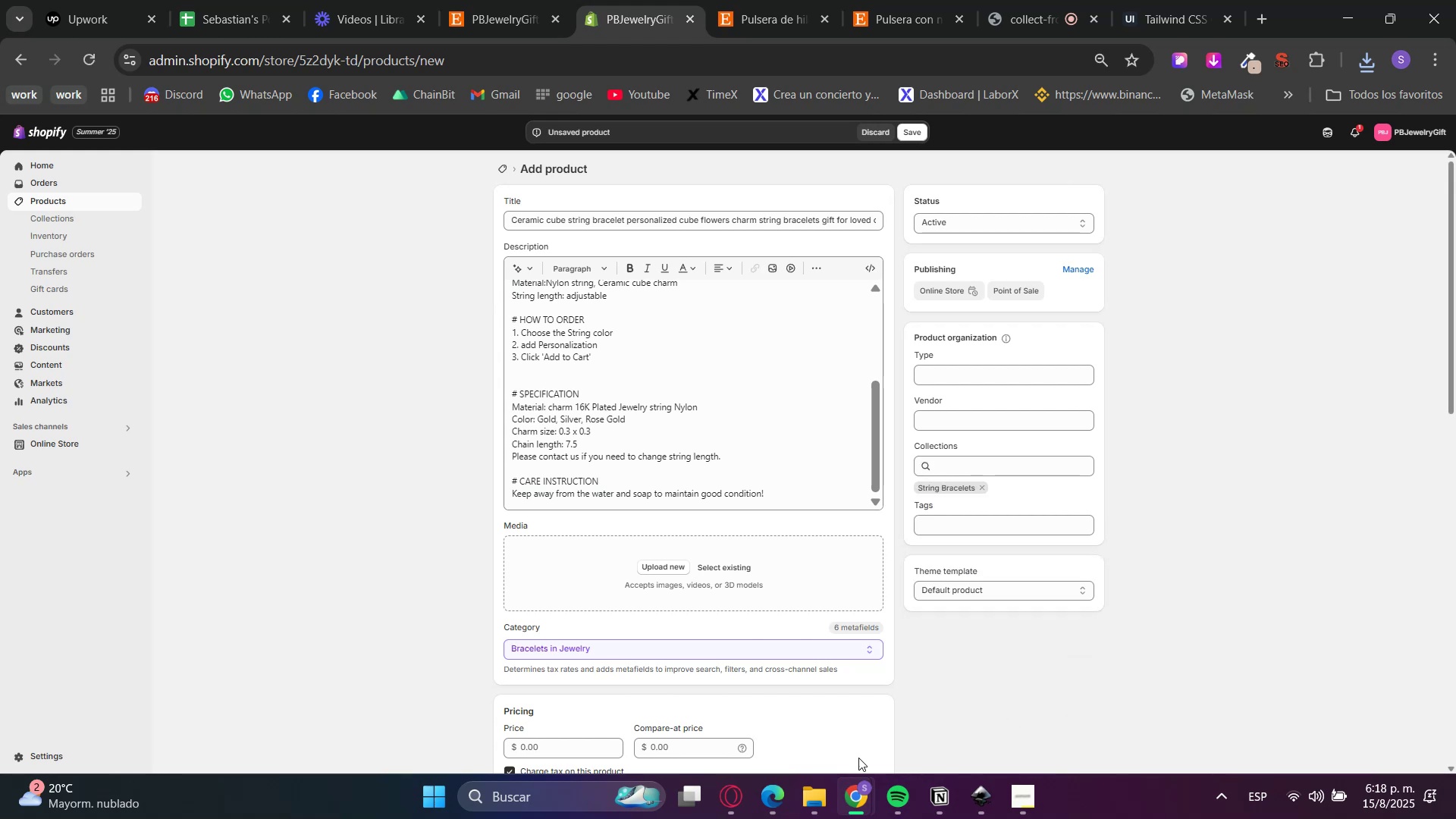 
left_click([826, 791])
 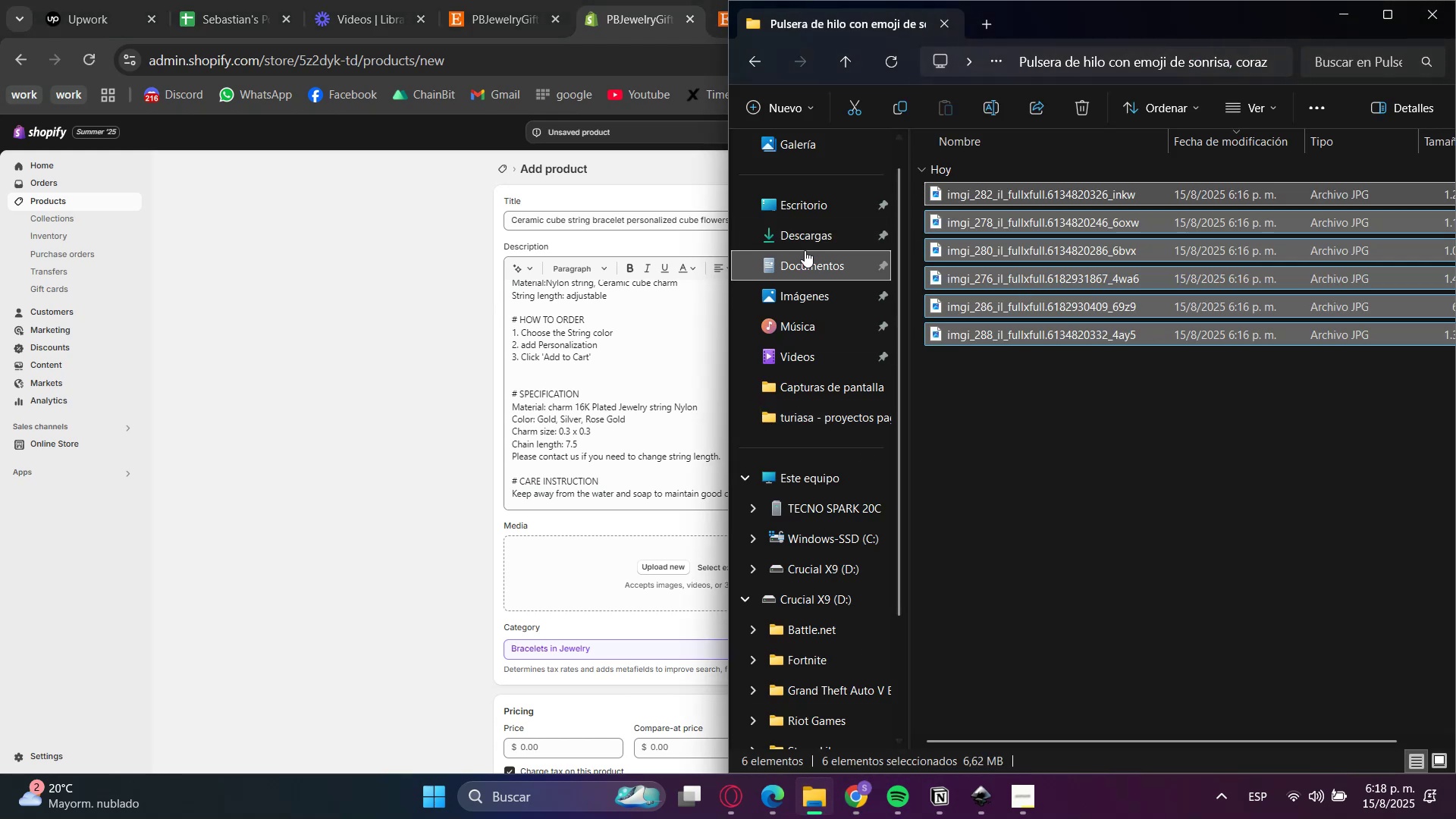 
double_click([804, 243])
 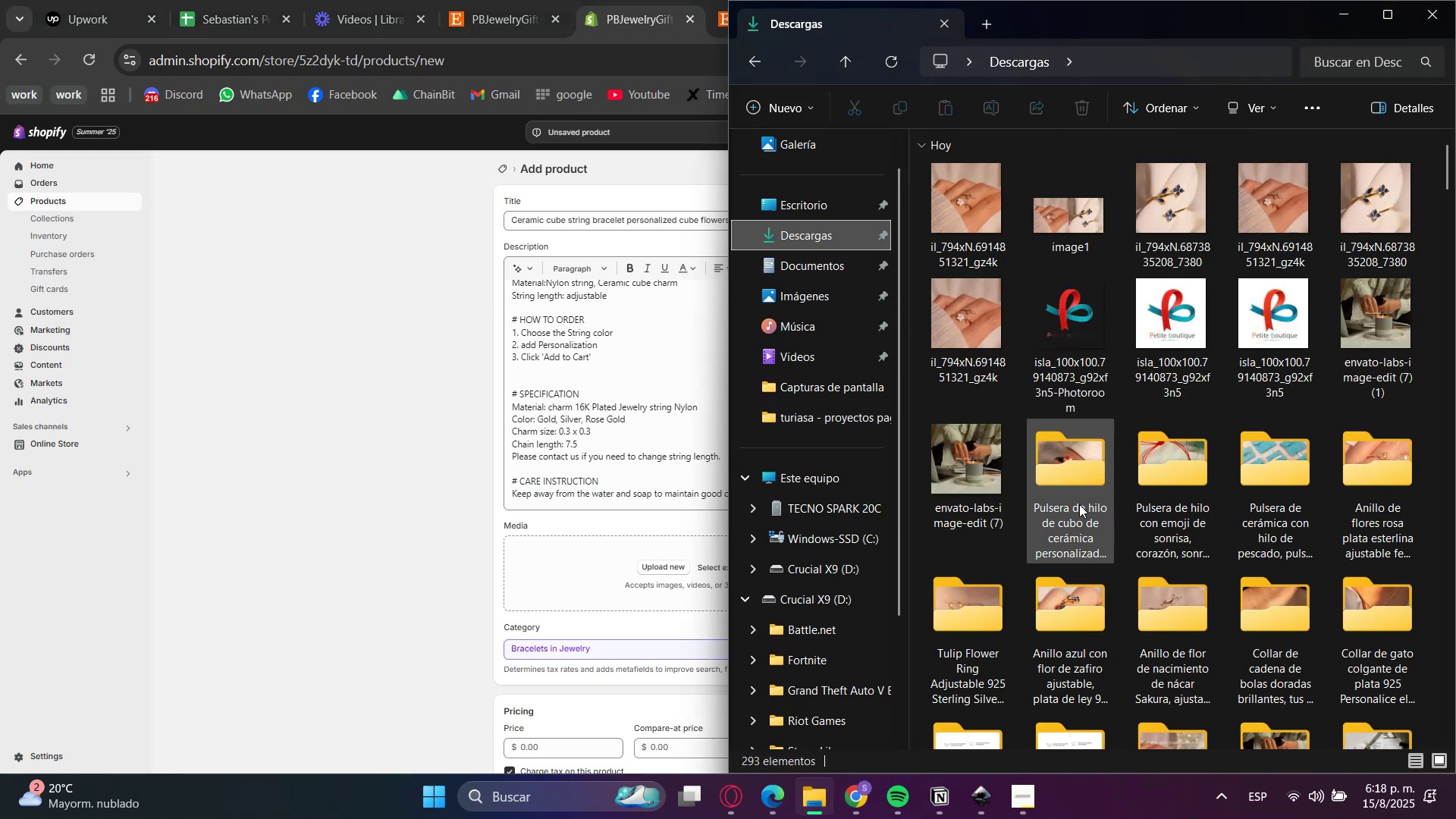 
double_click([1077, 484])
 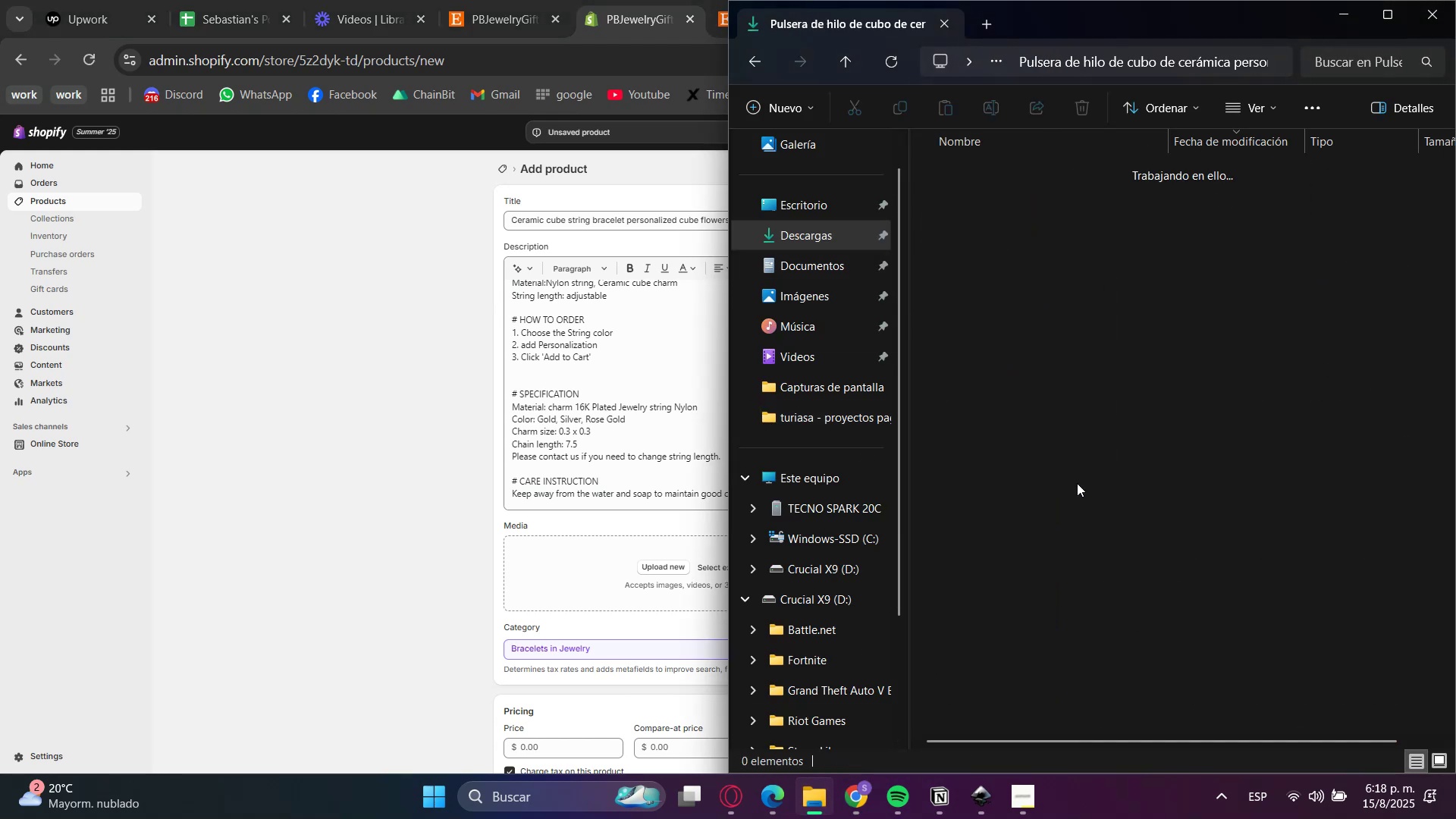 
left_click_drag(start_coordinate=[1075, 480], to_coordinate=[1092, 183])
 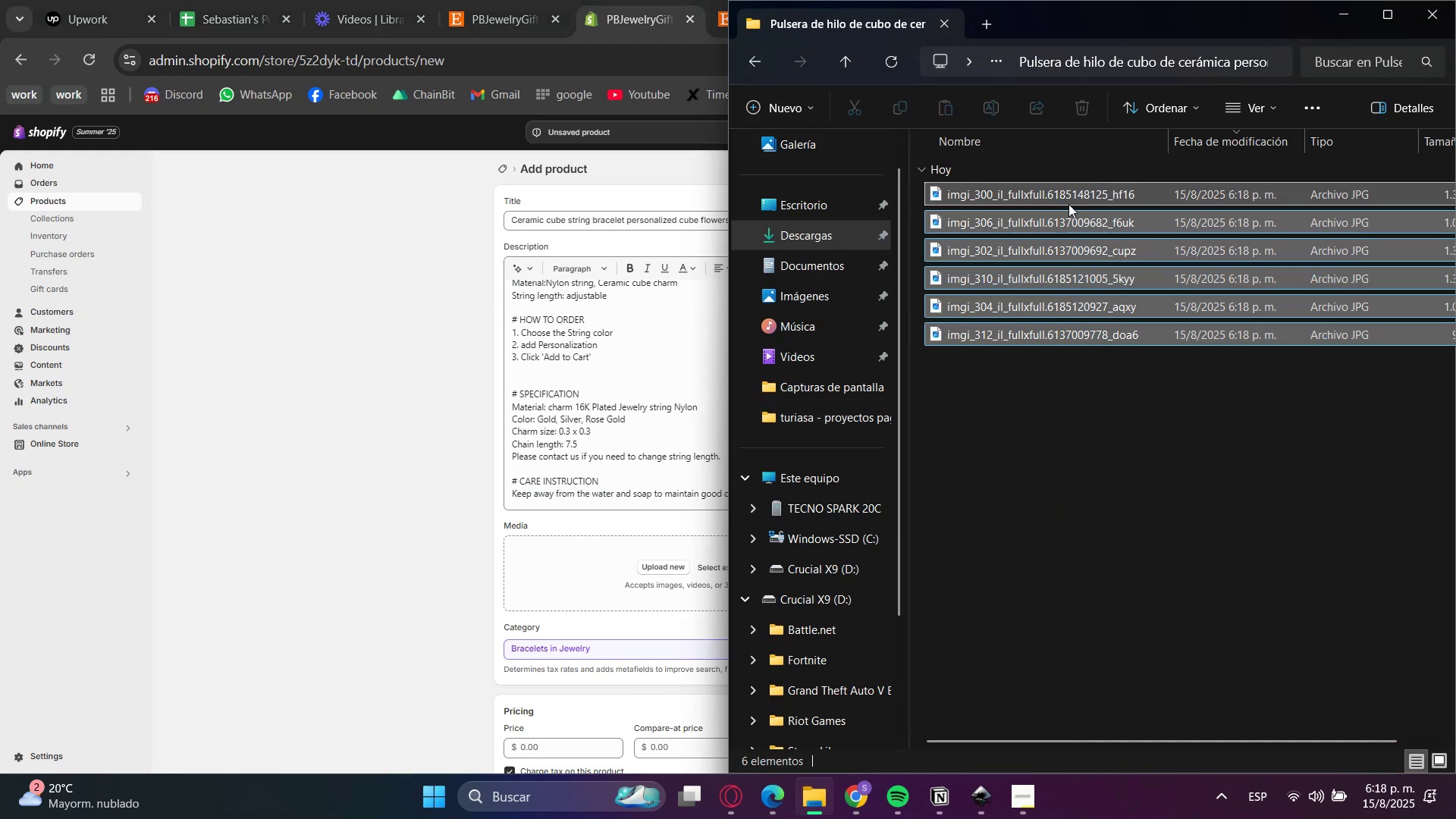 
left_click_drag(start_coordinate=[1062, 194], to_coordinate=[588, 567])
 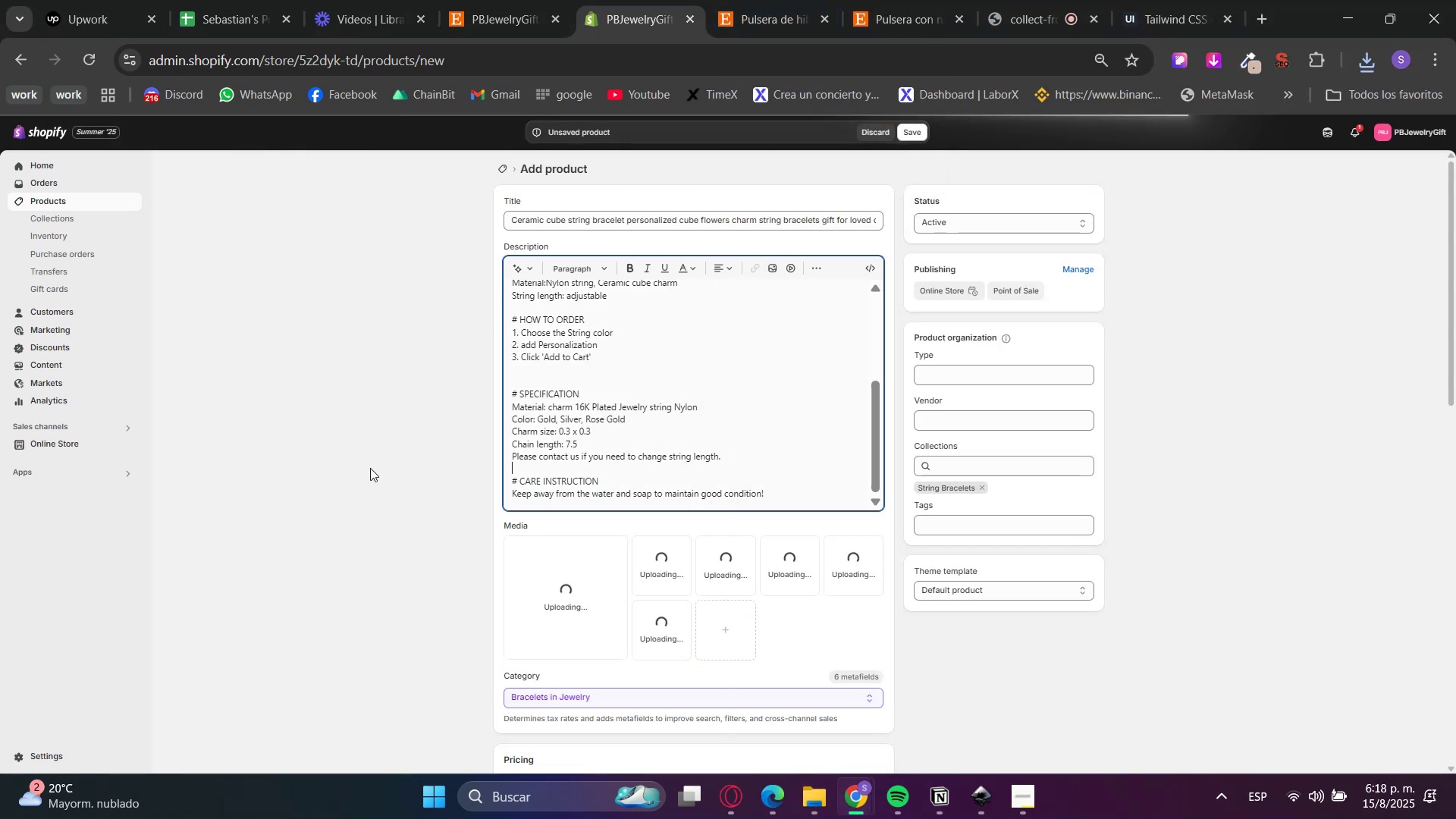 
scroll: coordinate [371, 466], scroll_direction: down, amount: 4.0
 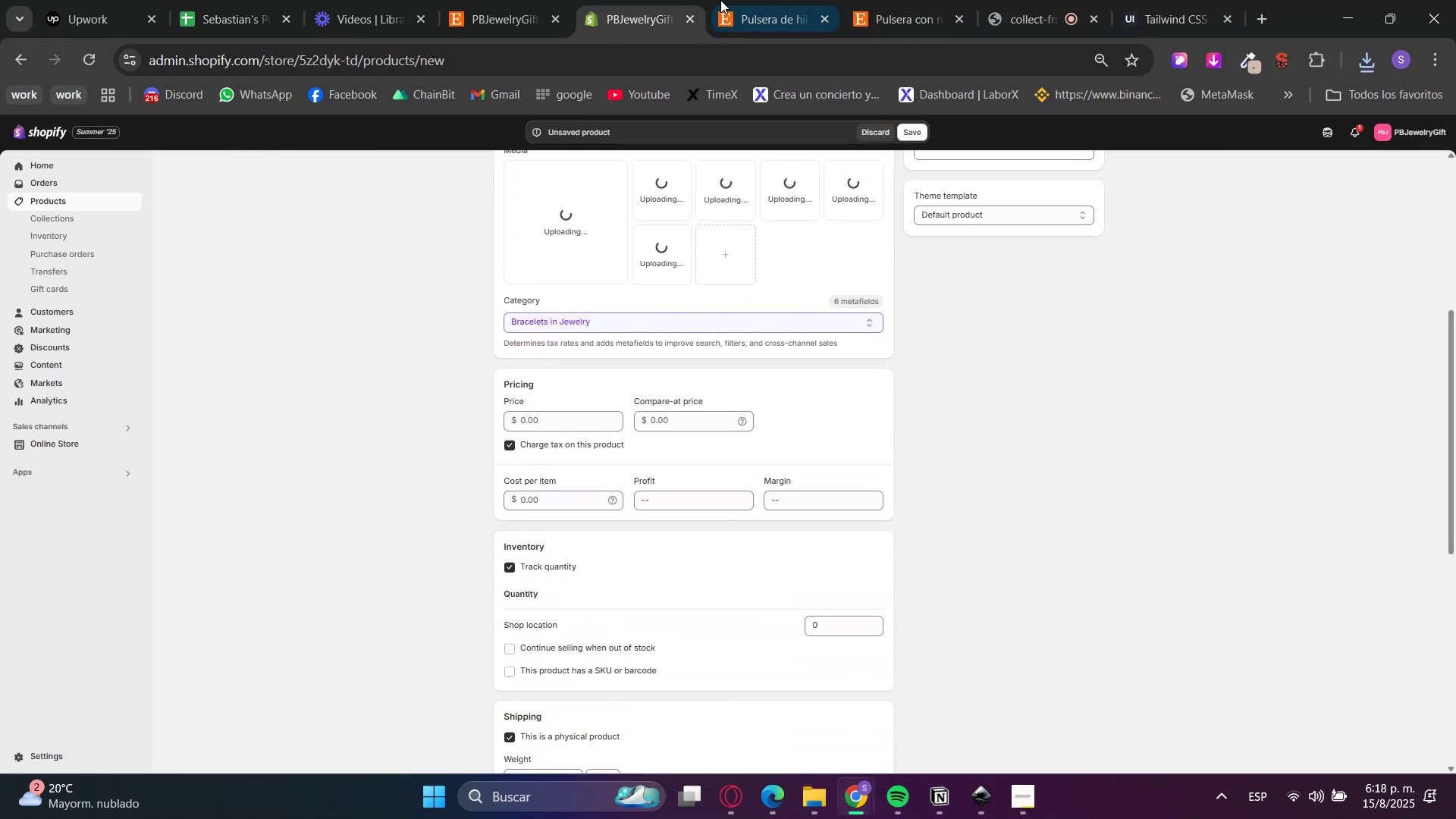 
left_click([755, 0])
 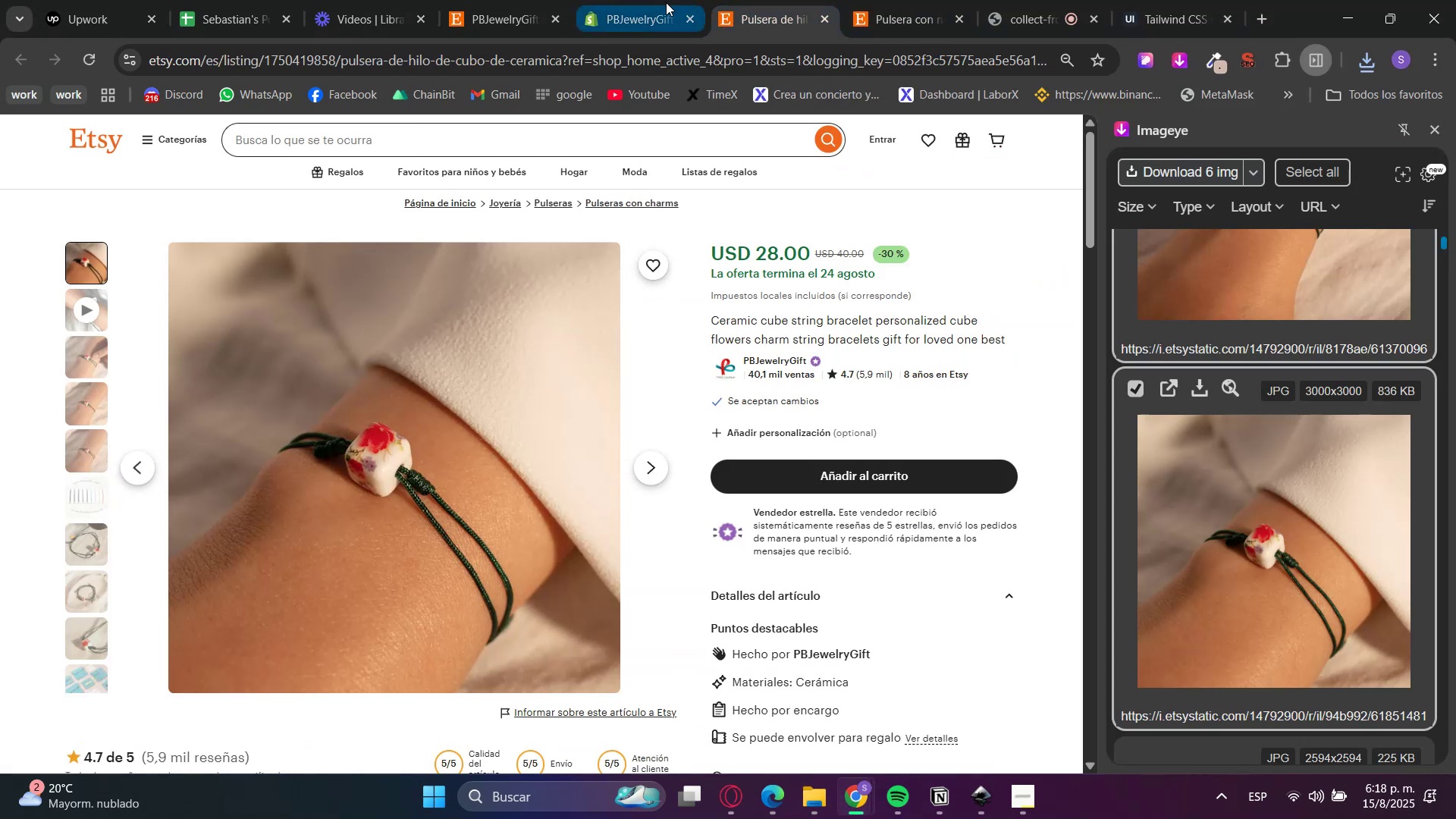 
left_click([666, 2])
 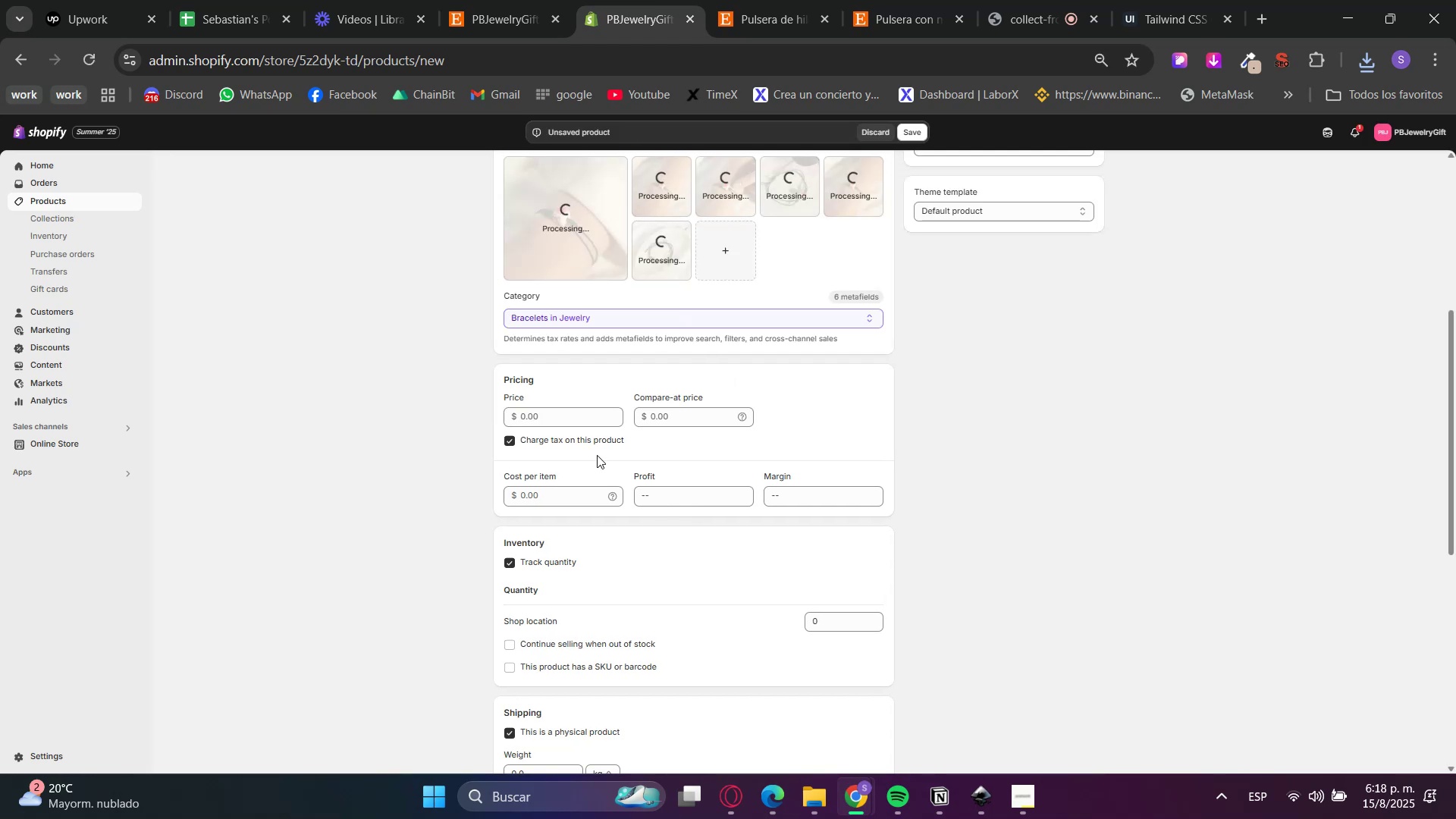 
left_click([667, 412])
 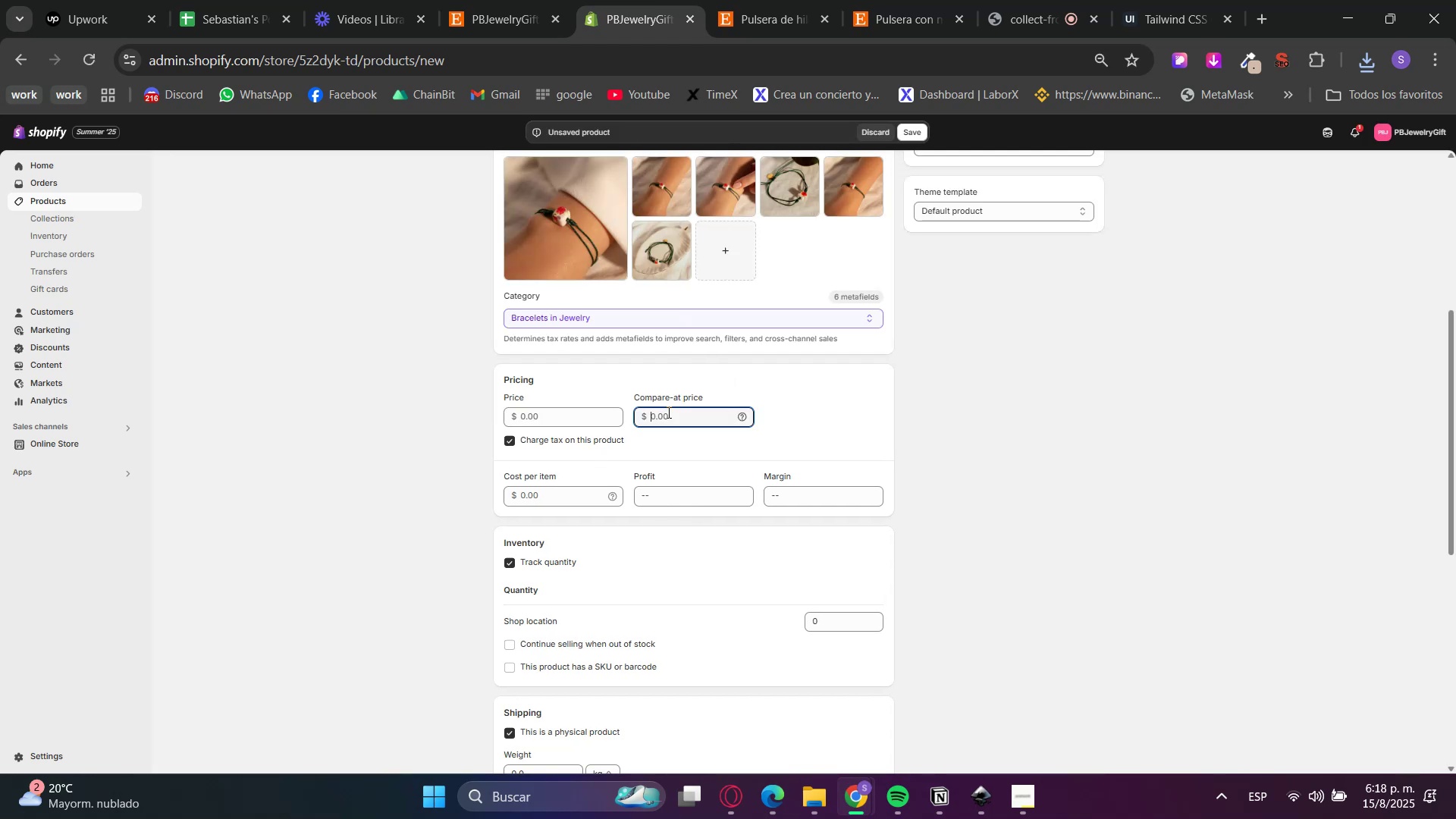 
key(Numpad4)
 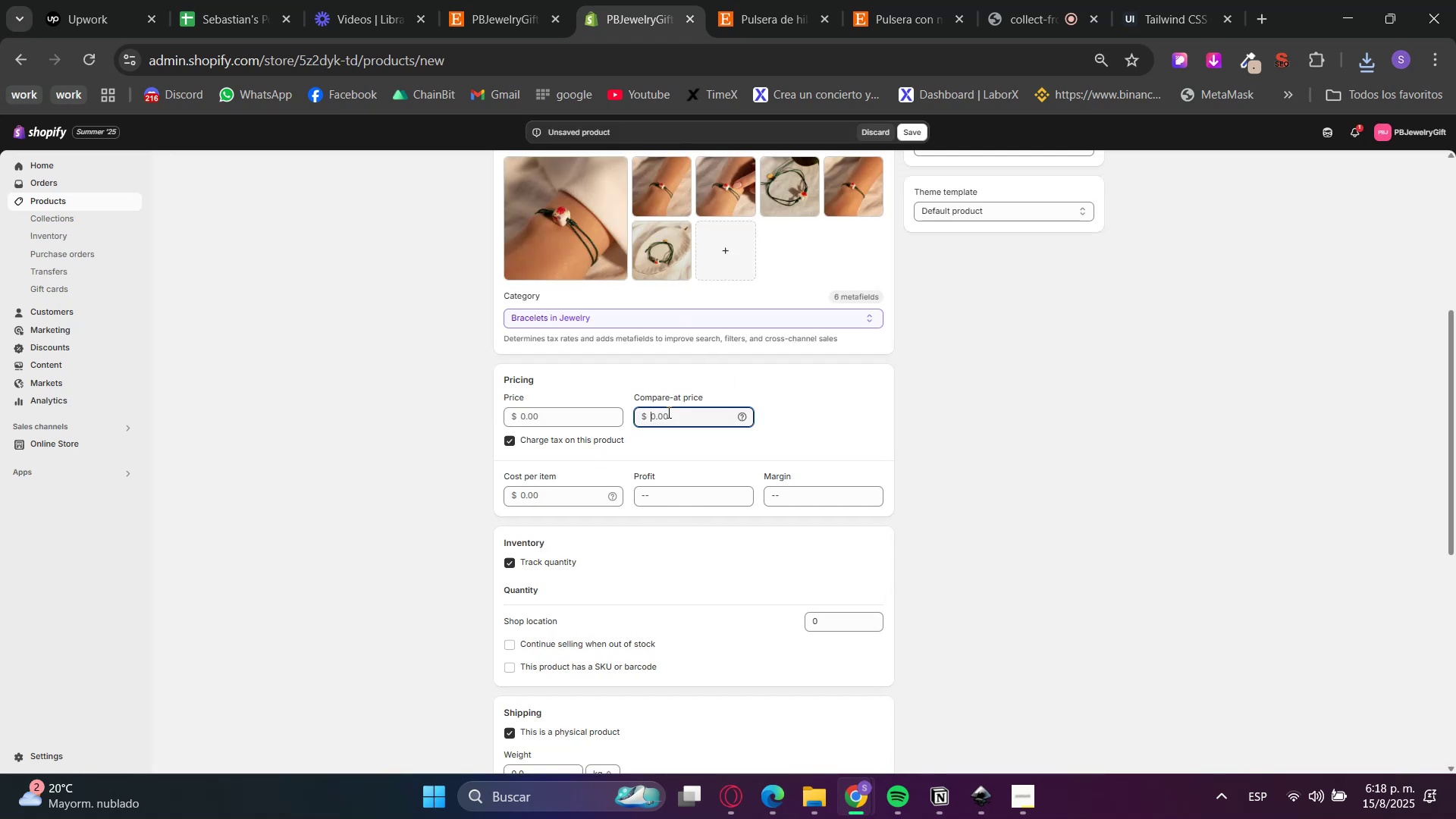 
key(Numpad0)
 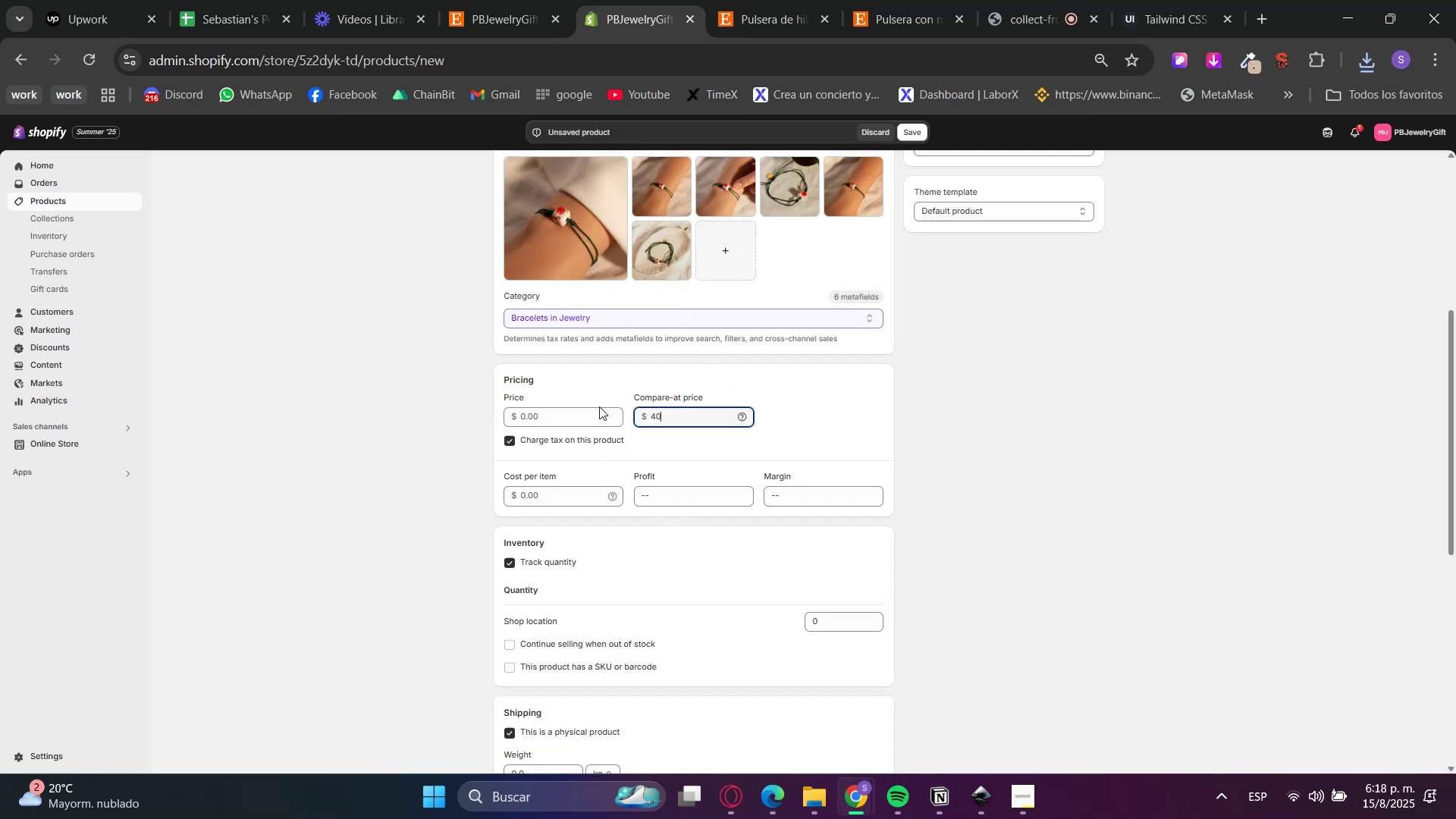 
left_click([591, 414])
 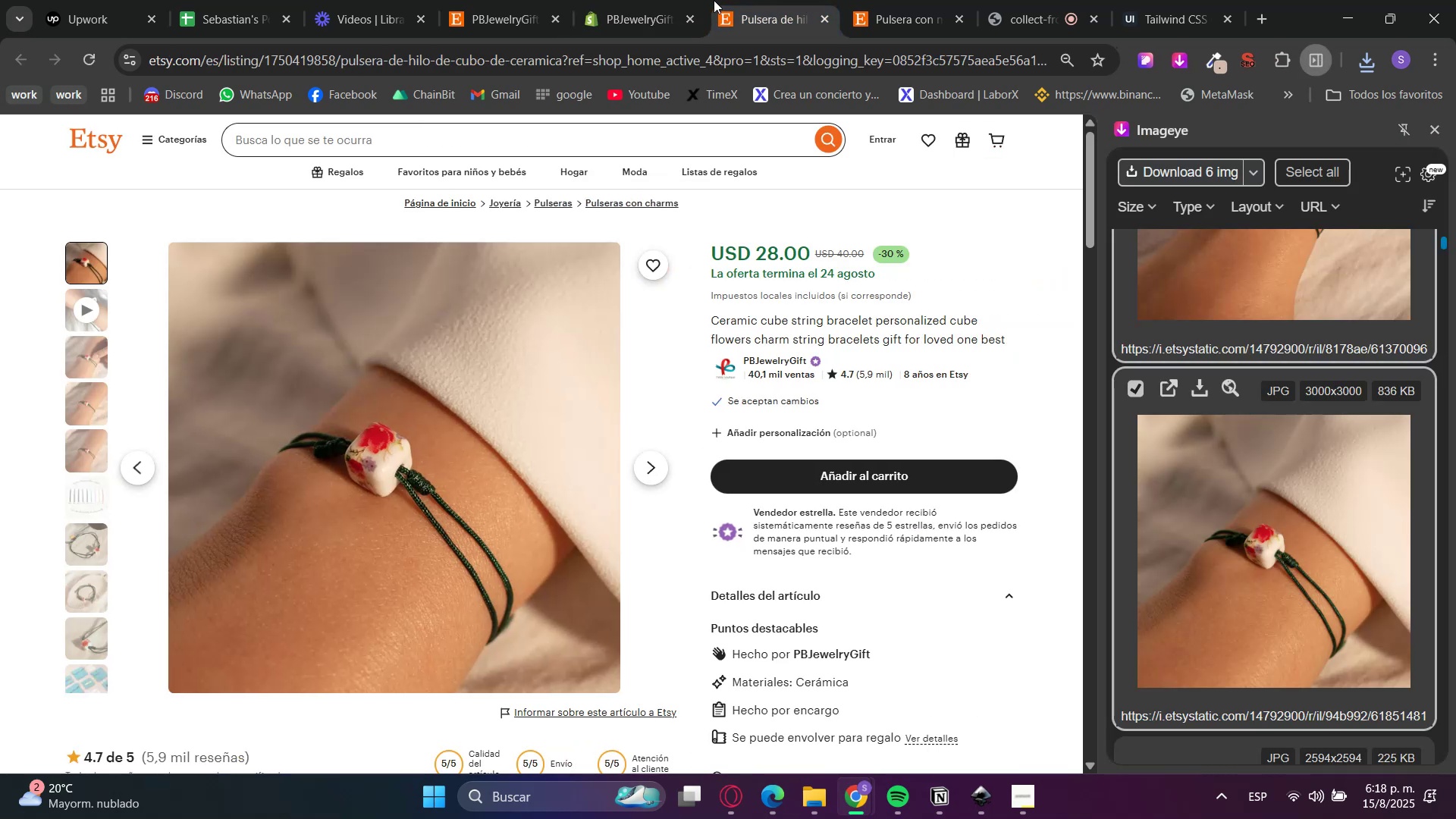 
left_click([670, 0])
 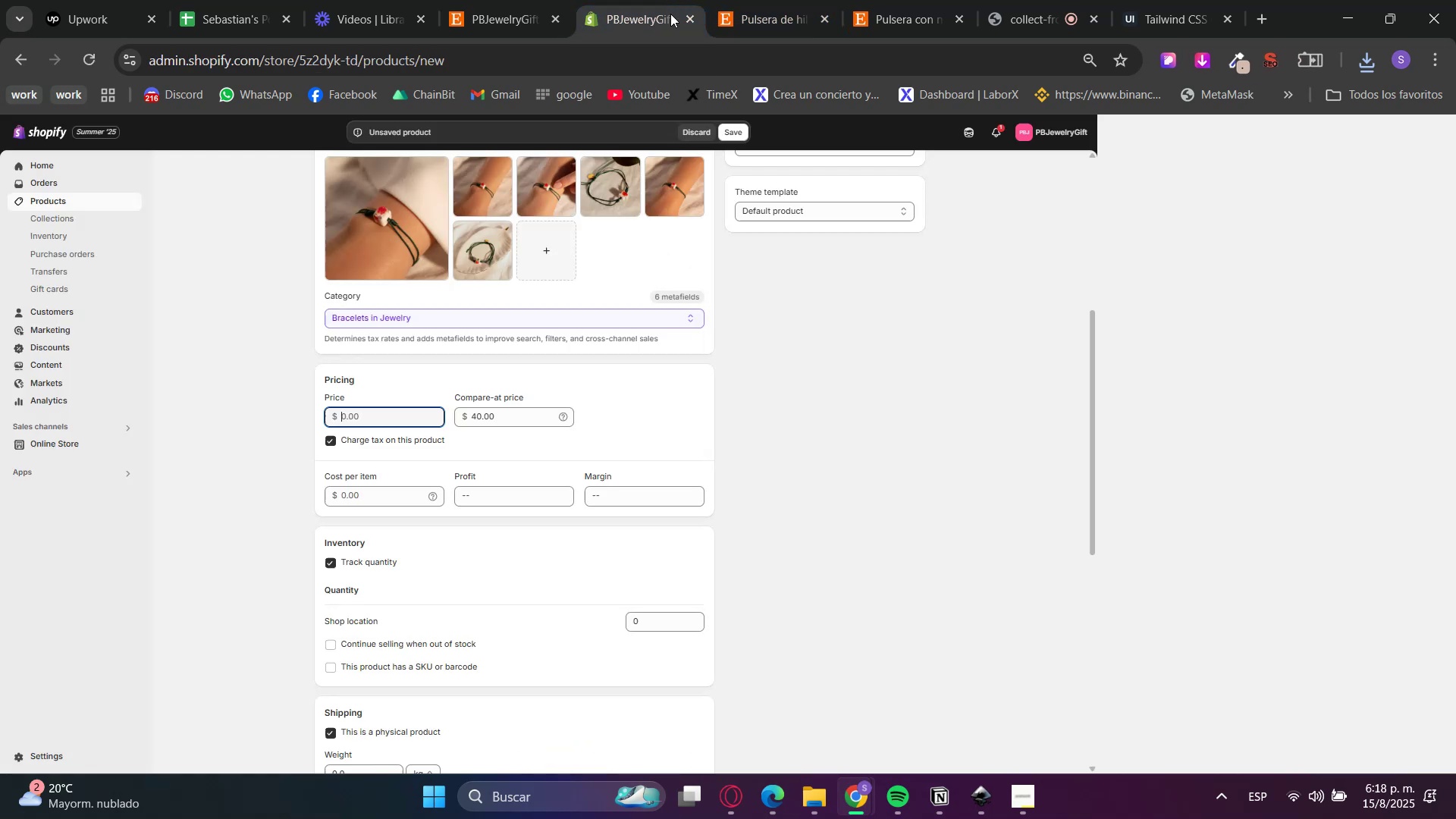 
key(Numpad2)
 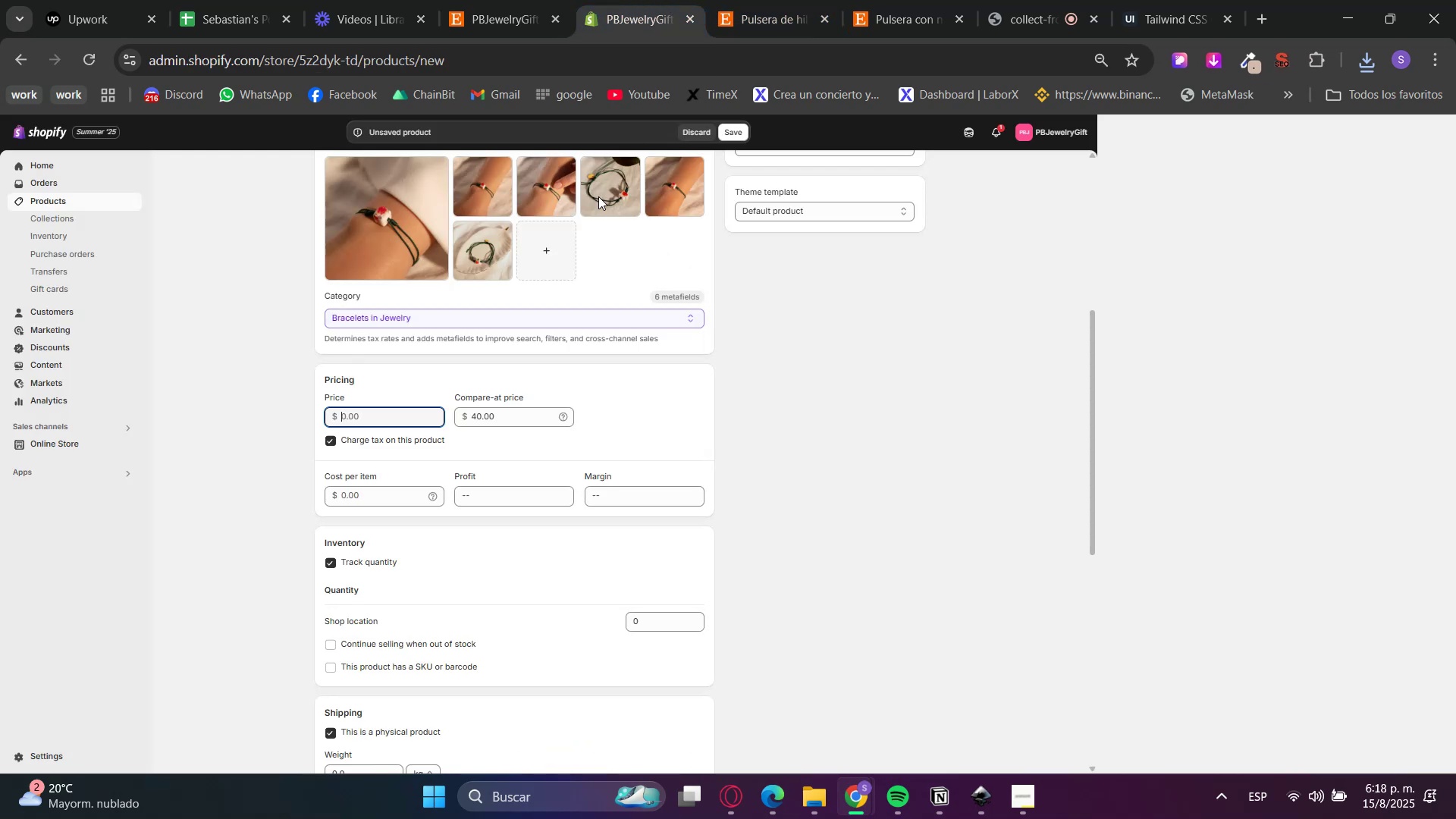 
key(Numpad8)
 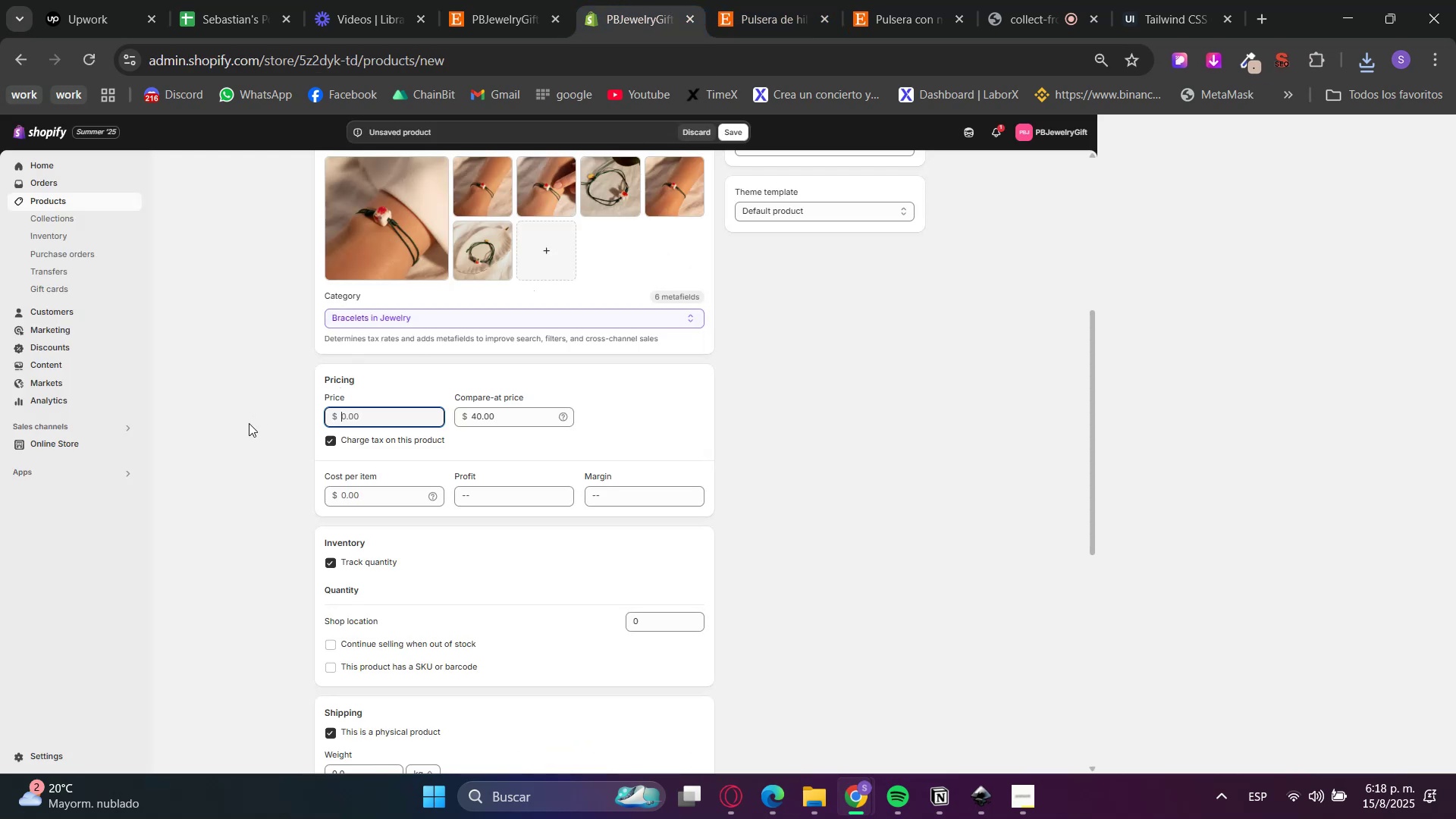 
left_click([249, 424])
 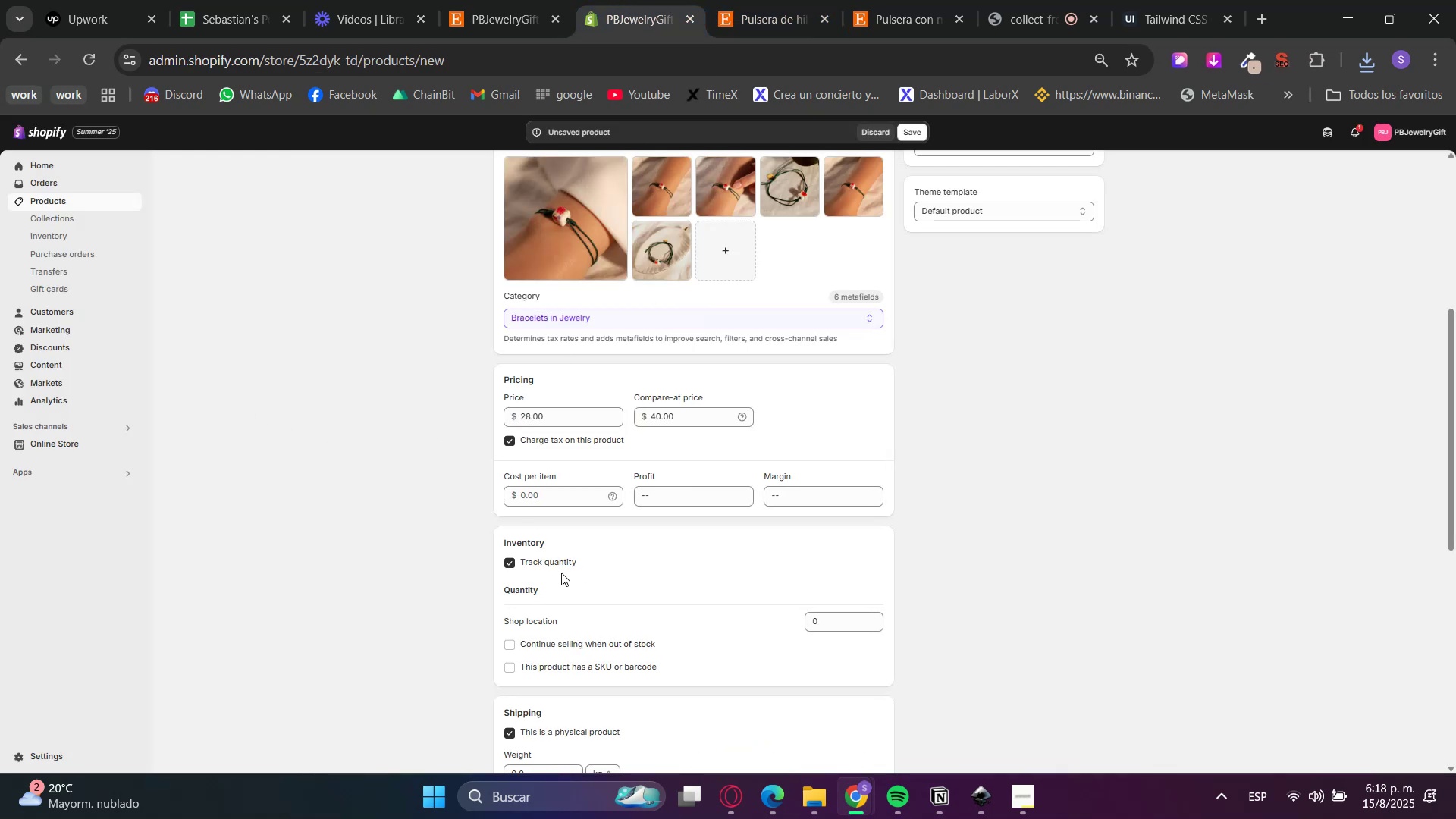 
left_click([544, 560])
 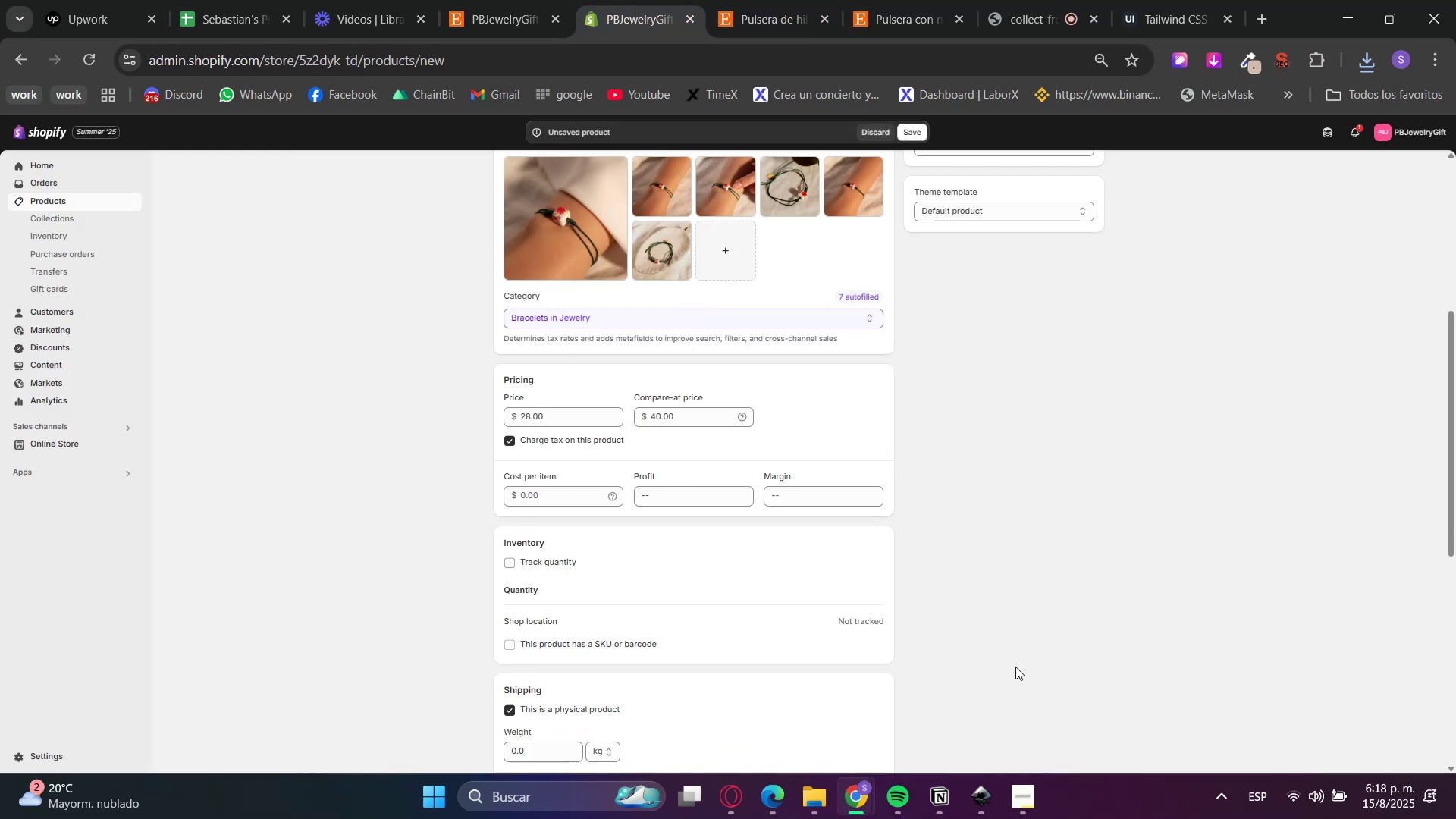 
scroll: coordinate [1037, 658], scroll_direction: up, amount: 4.0
 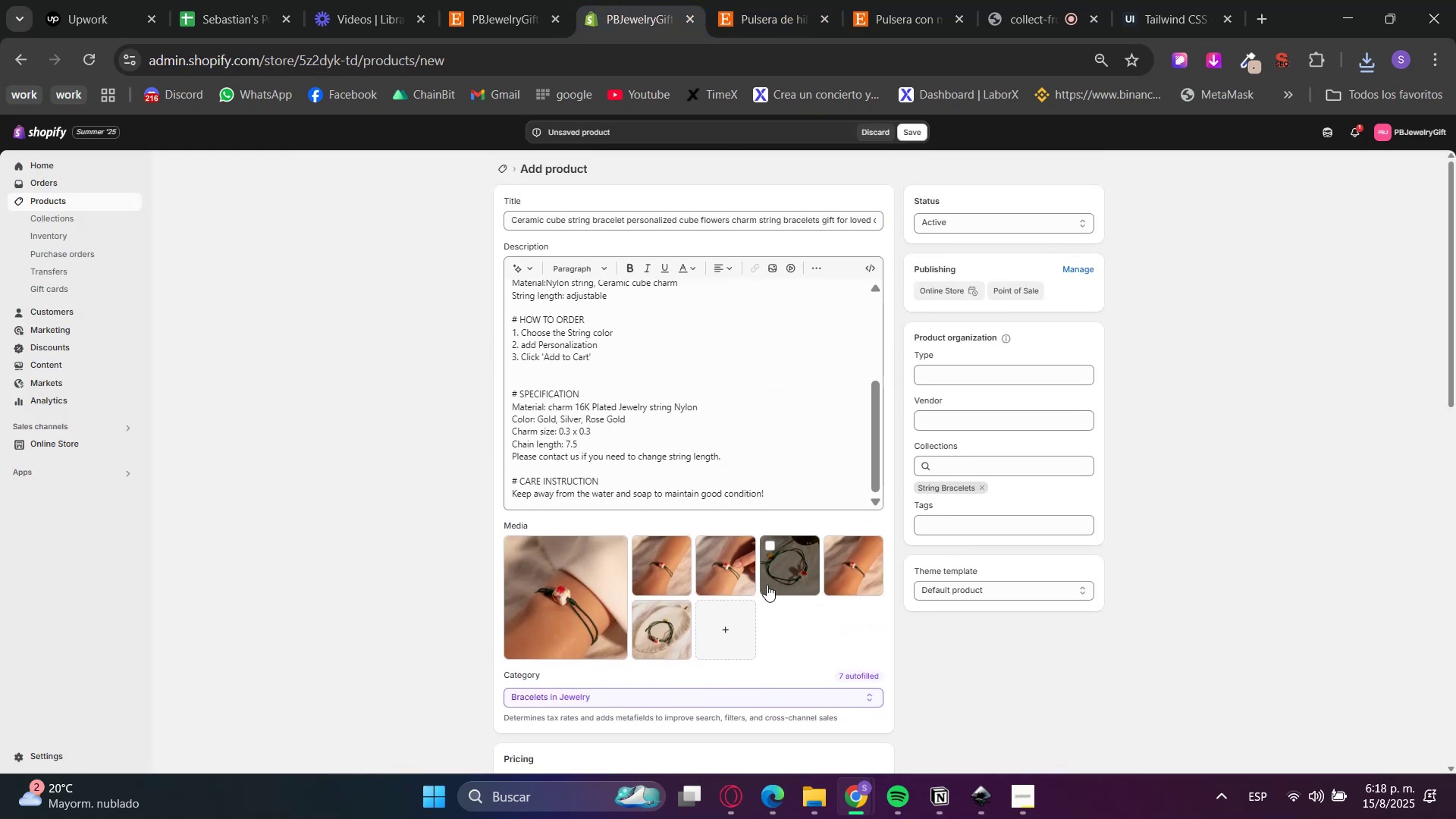 
wait(5.48)
 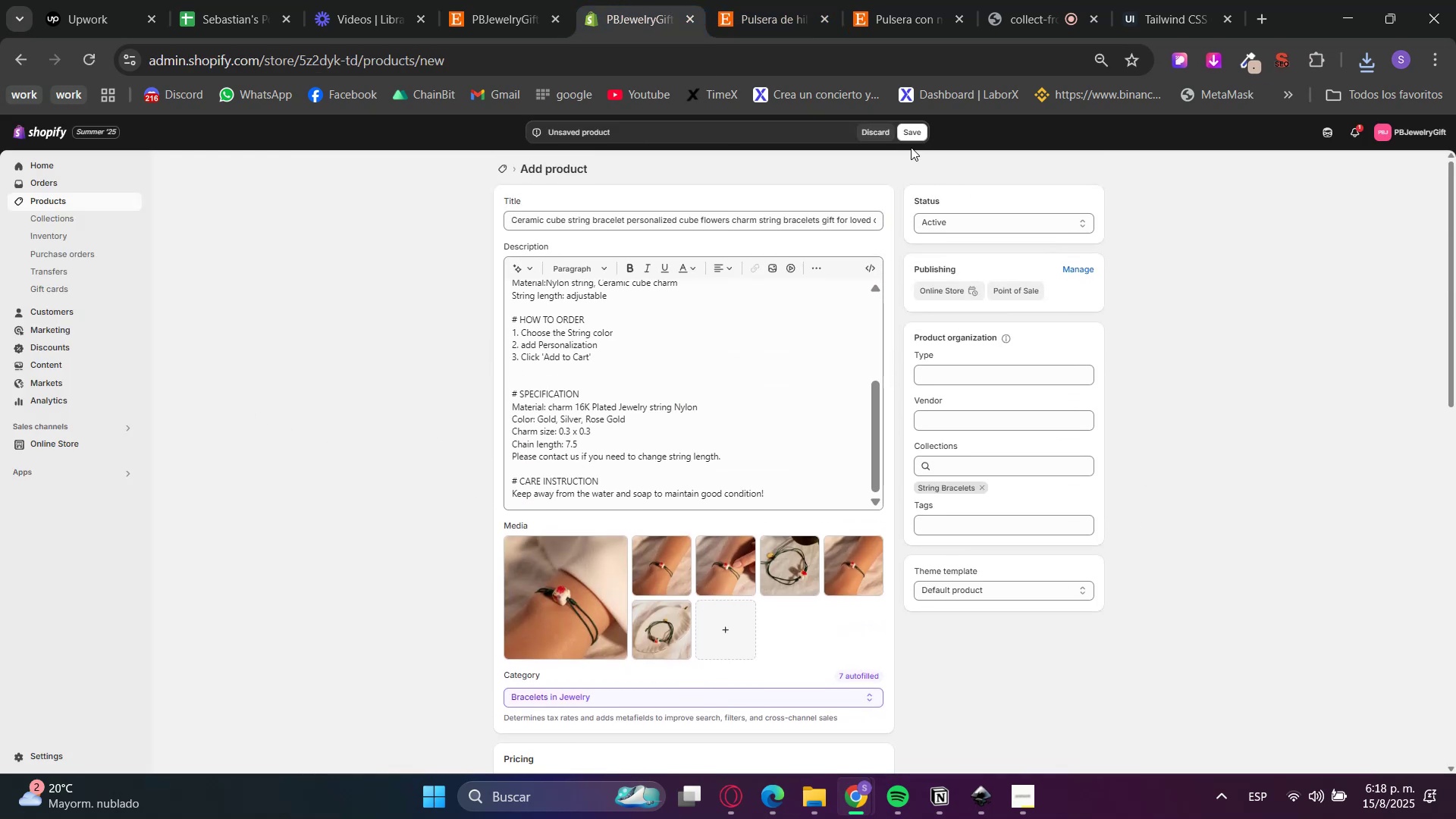 
left_click_drag(start_coordinate=[862, 578], to_coordinate=[682, 577])
 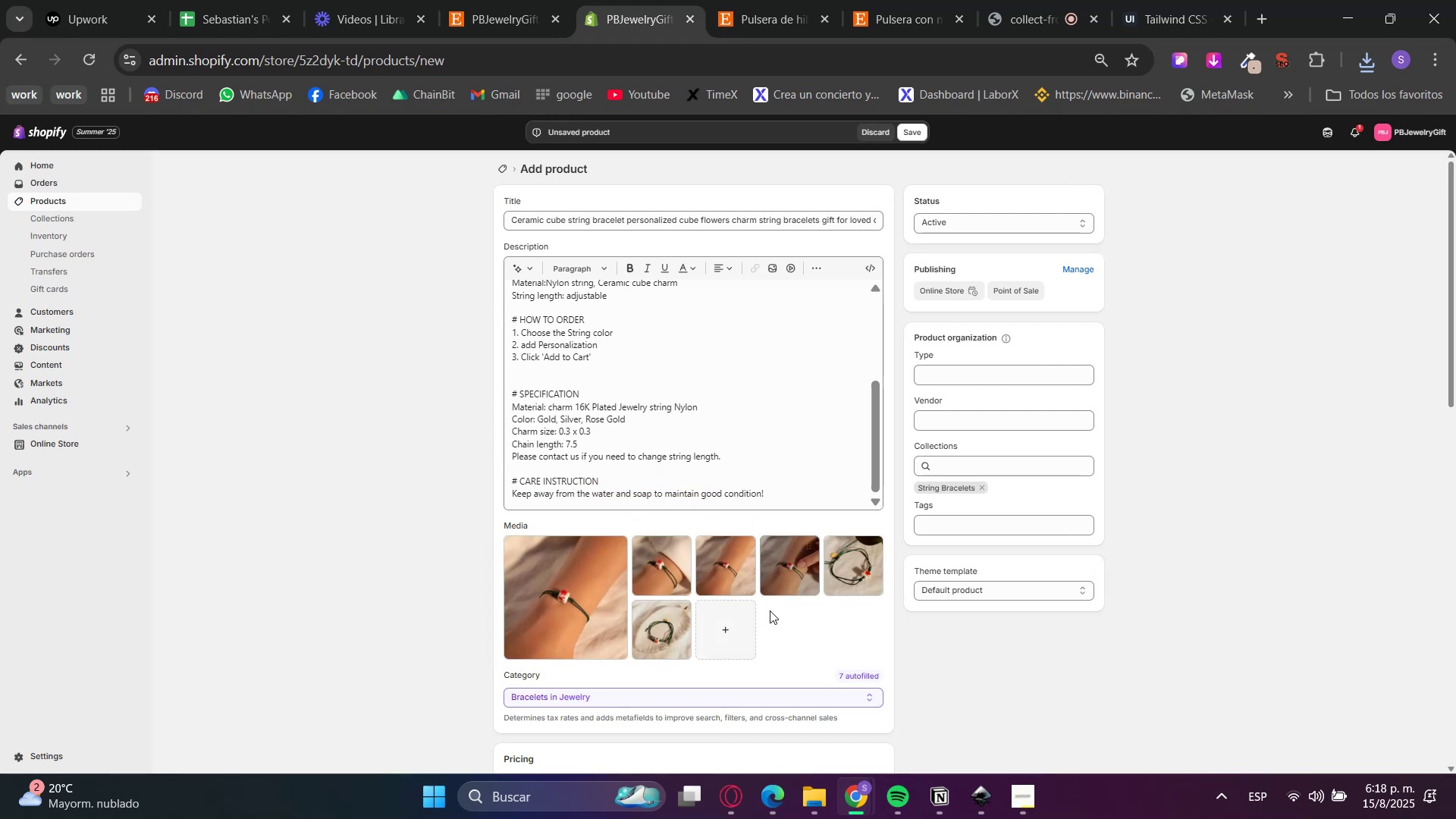 
left_click_drag(start_coordinate=[671, 574], to_coordinate=[566, 620])
 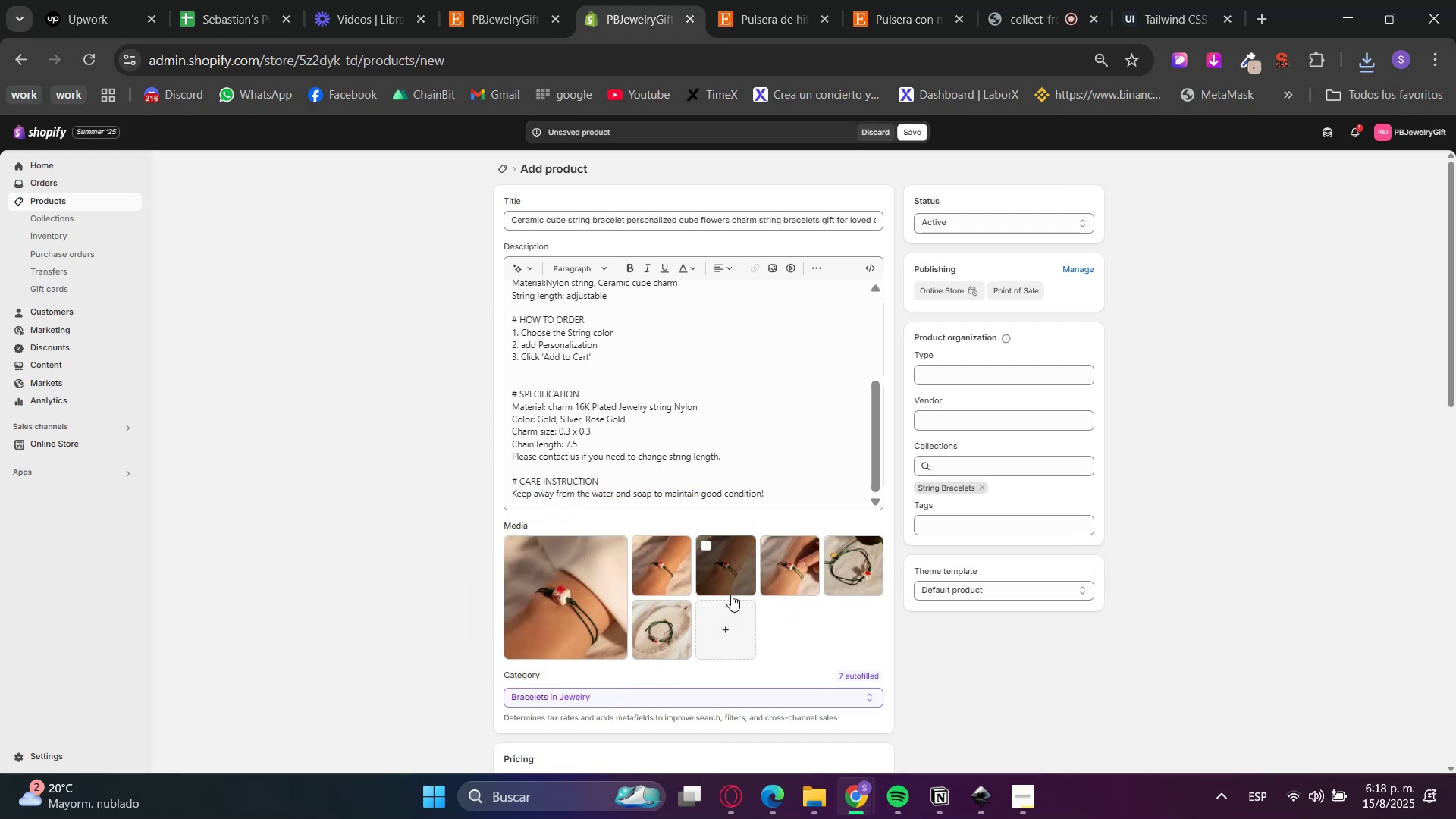 
left_click_drag(start_coordinate=[786, 578], to_coordinate=[666, 571])
 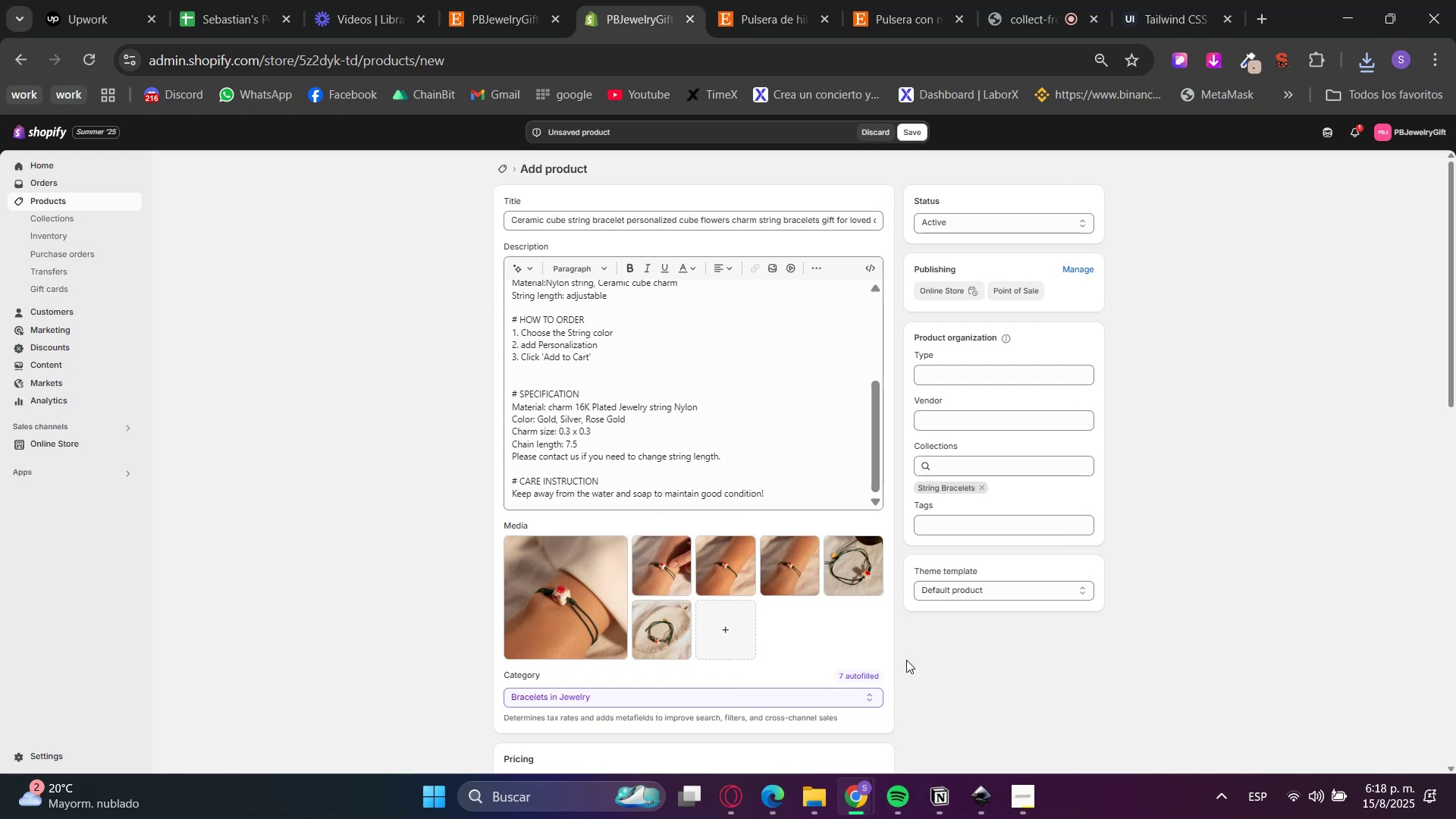 
left_click_drag(start_coordinate=[796, 586], to_coordinate=[711, 576])
 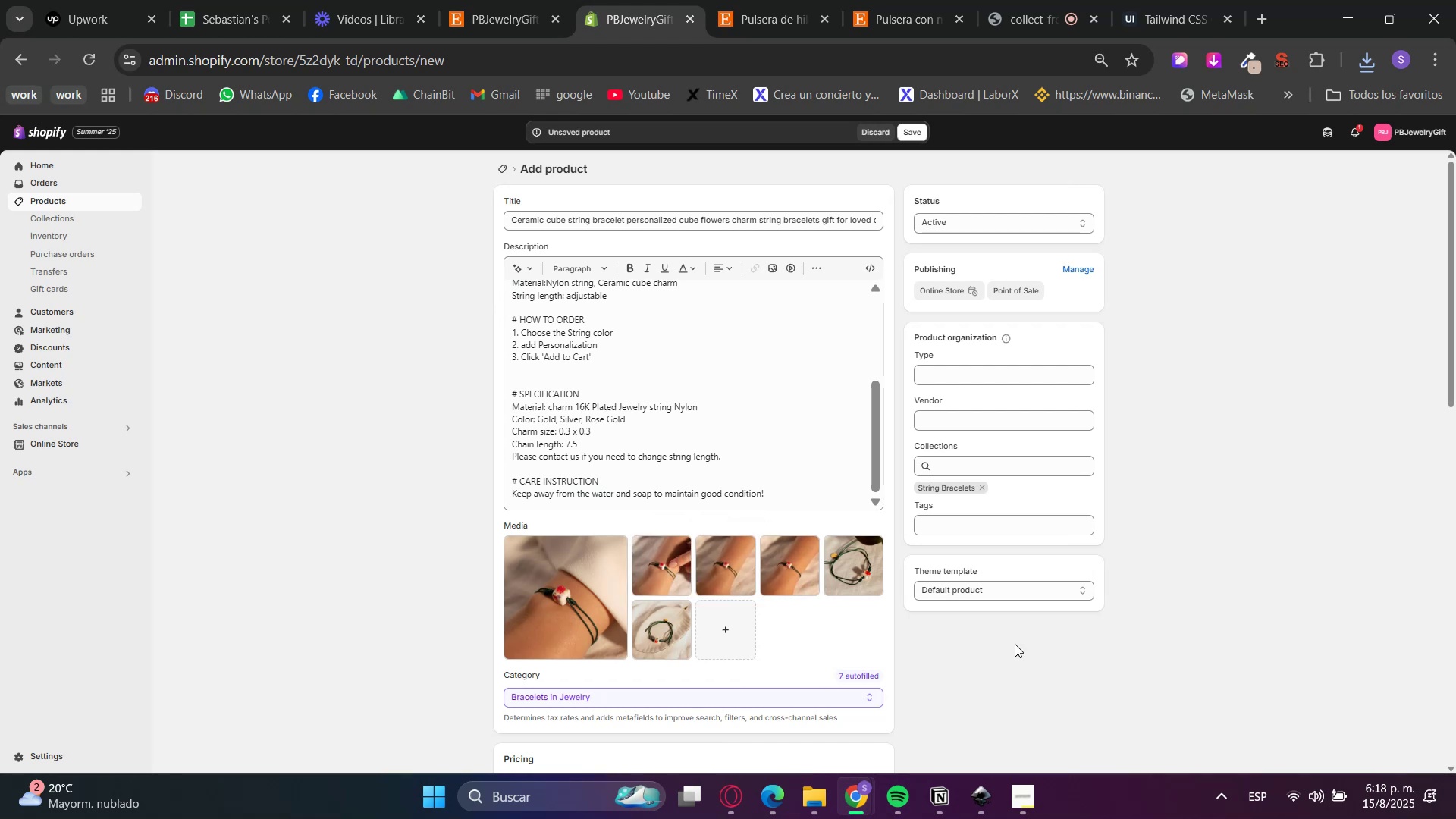 
left_click_drag(start_coordinate=[786, 581], to_coordinate=[714, 573])
 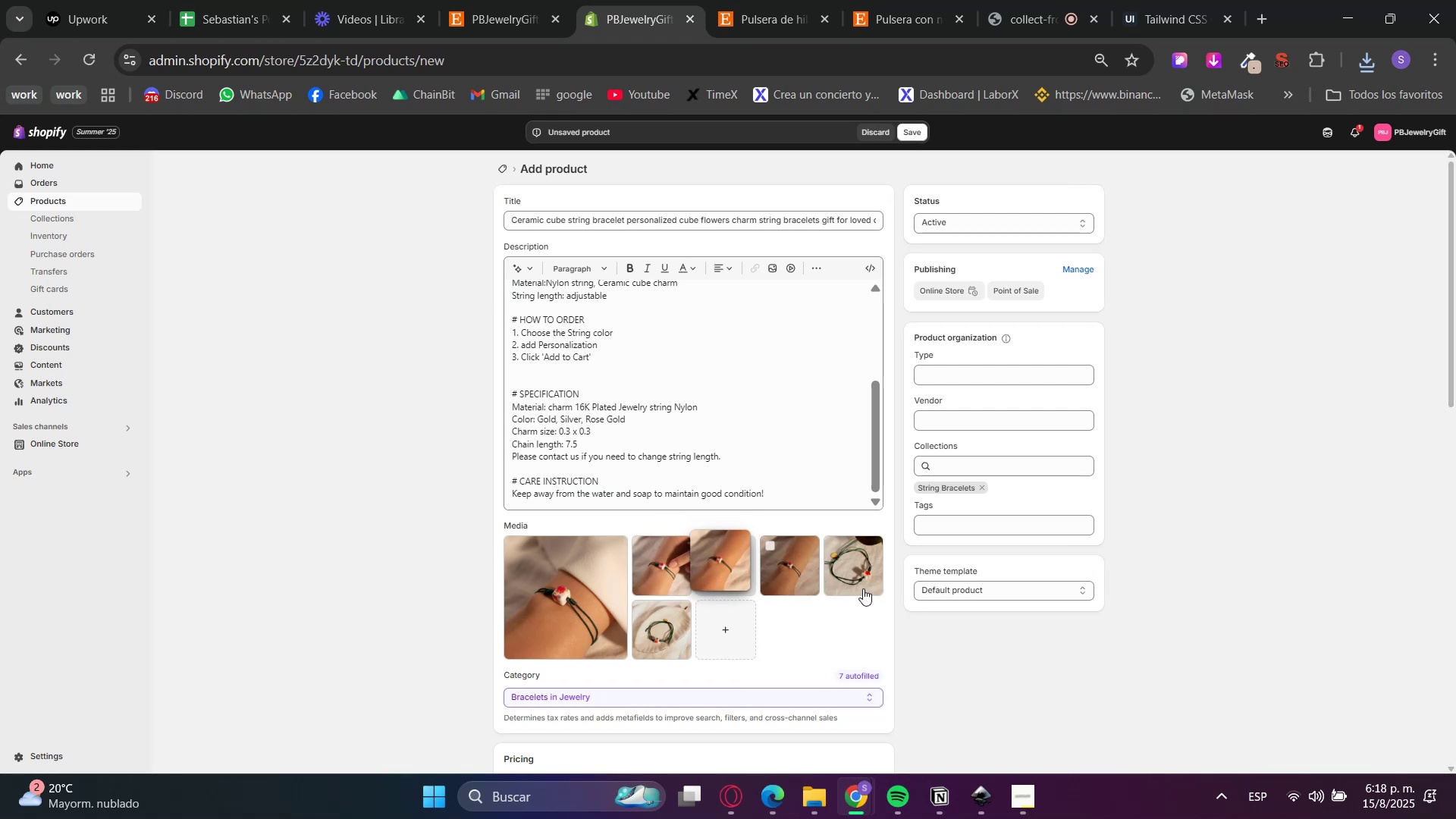 
left_click([1028, 648])
 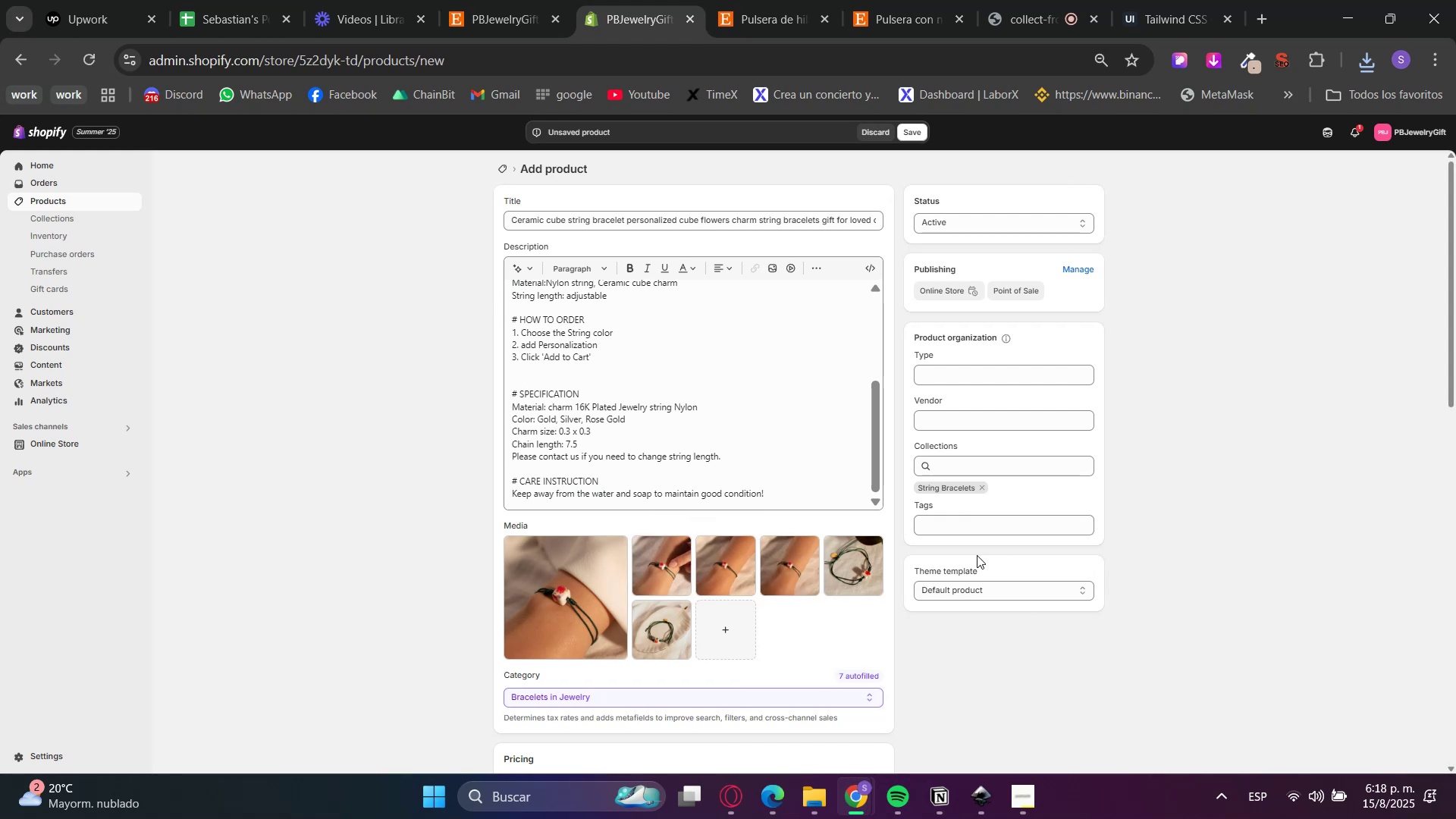 
scroll: coordinate [735, 645], scroll_direction: down, amount: 3.0
 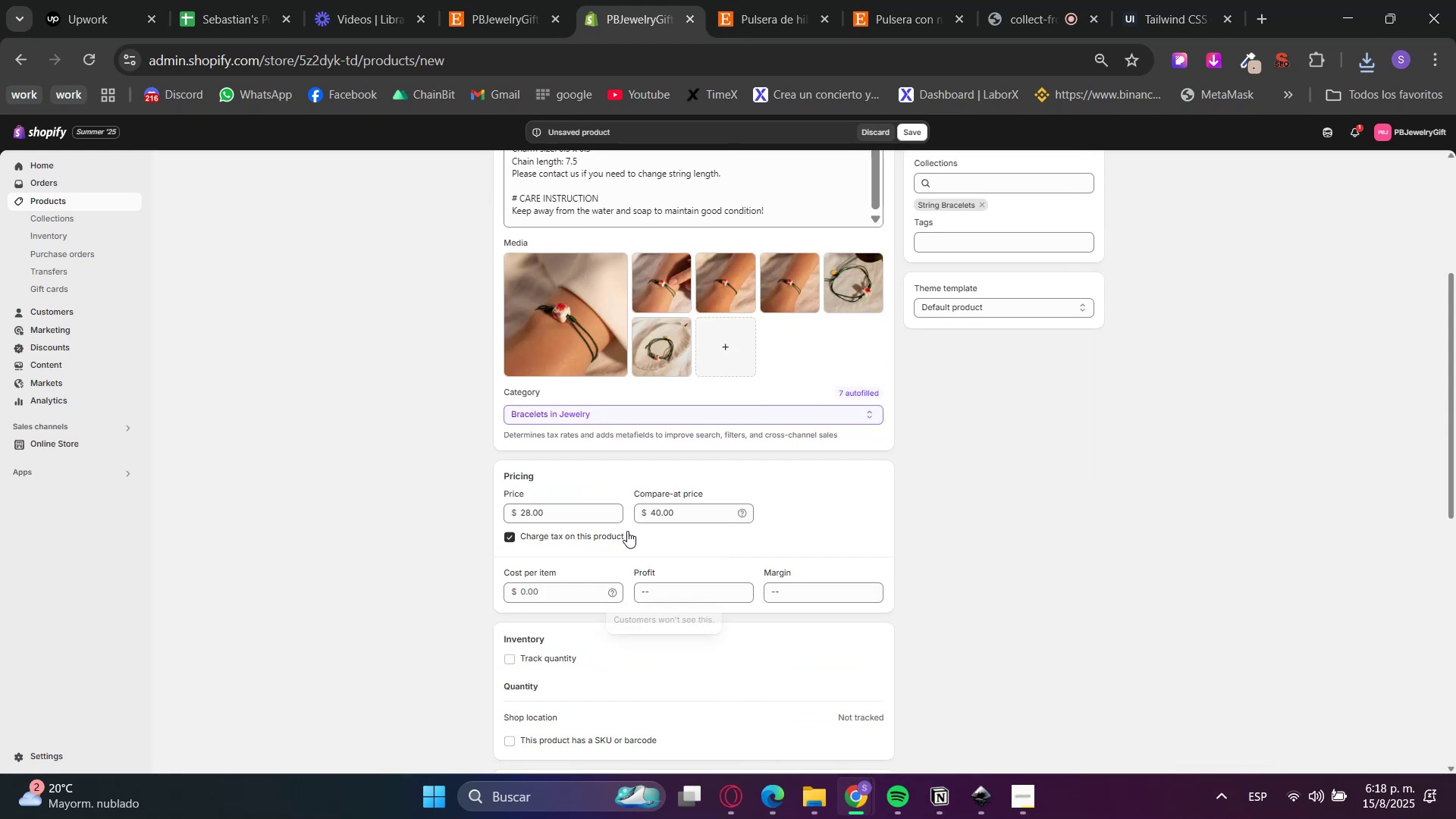 
left_click([670, 510])
 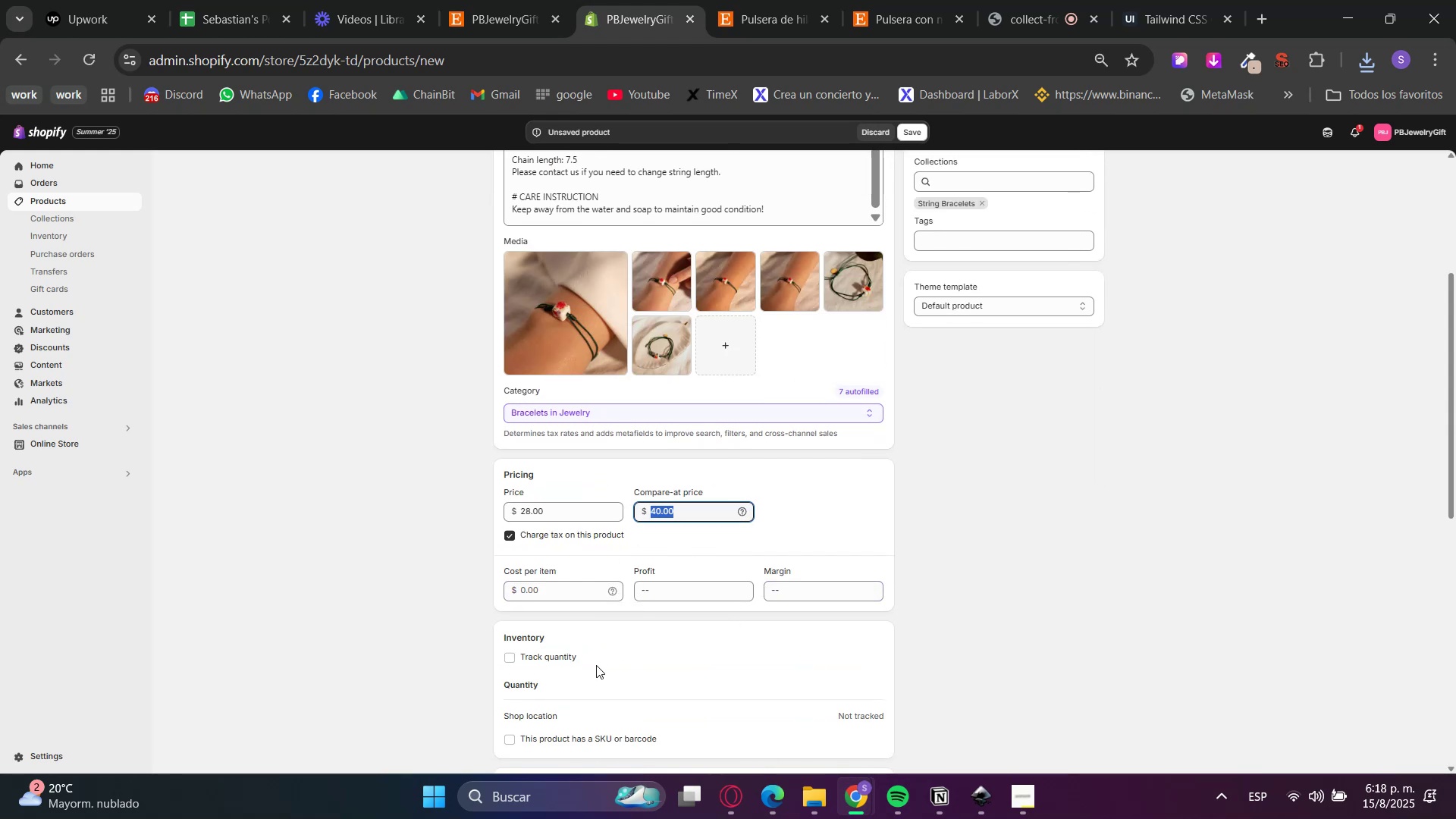 
scroll: coordinate [912, 663], scroll_direction: up, amount: 4.0
 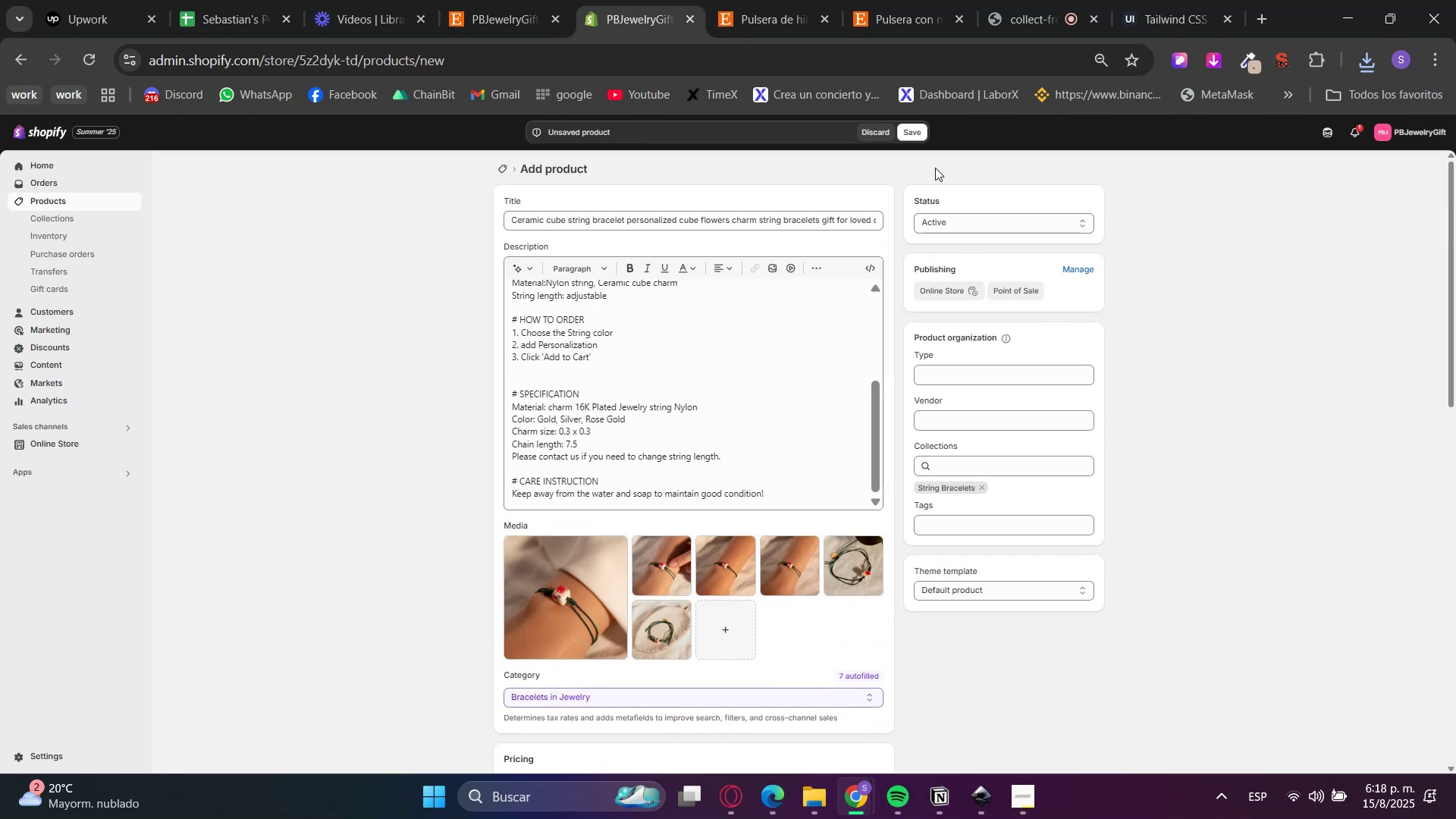 
left_click([910, 130])
 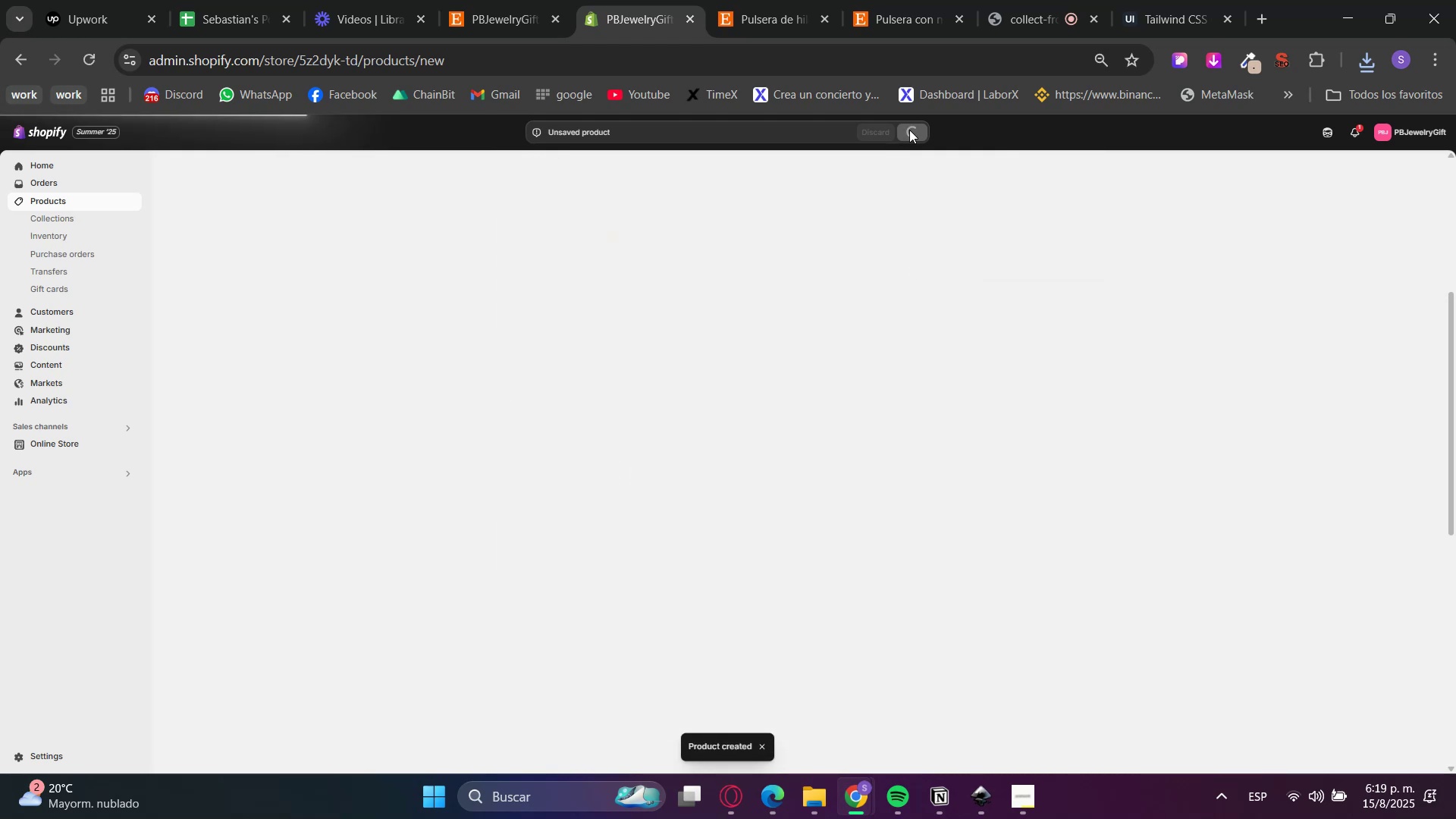 
wait(5.43)
 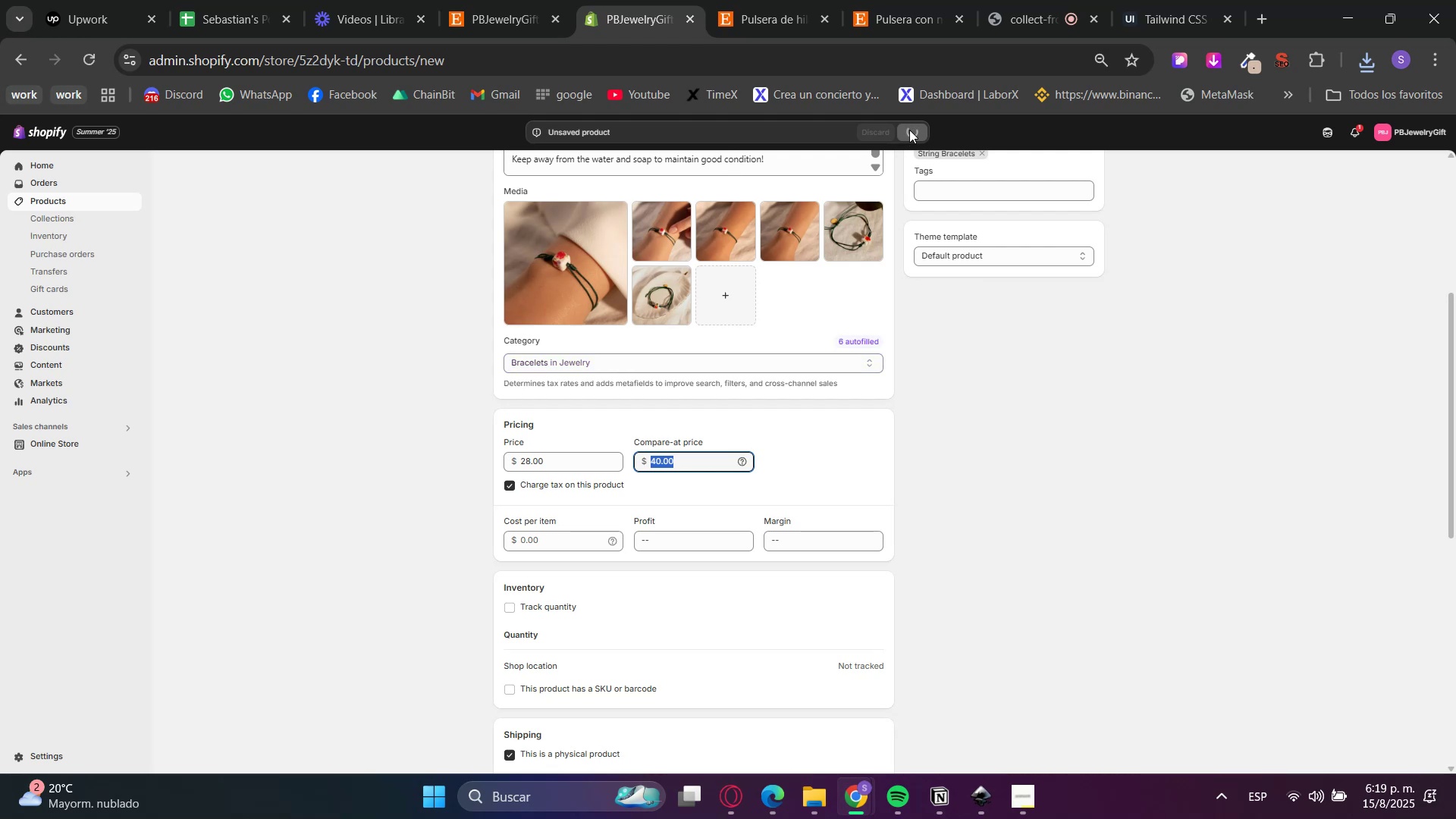 
left_click([774, 0])
 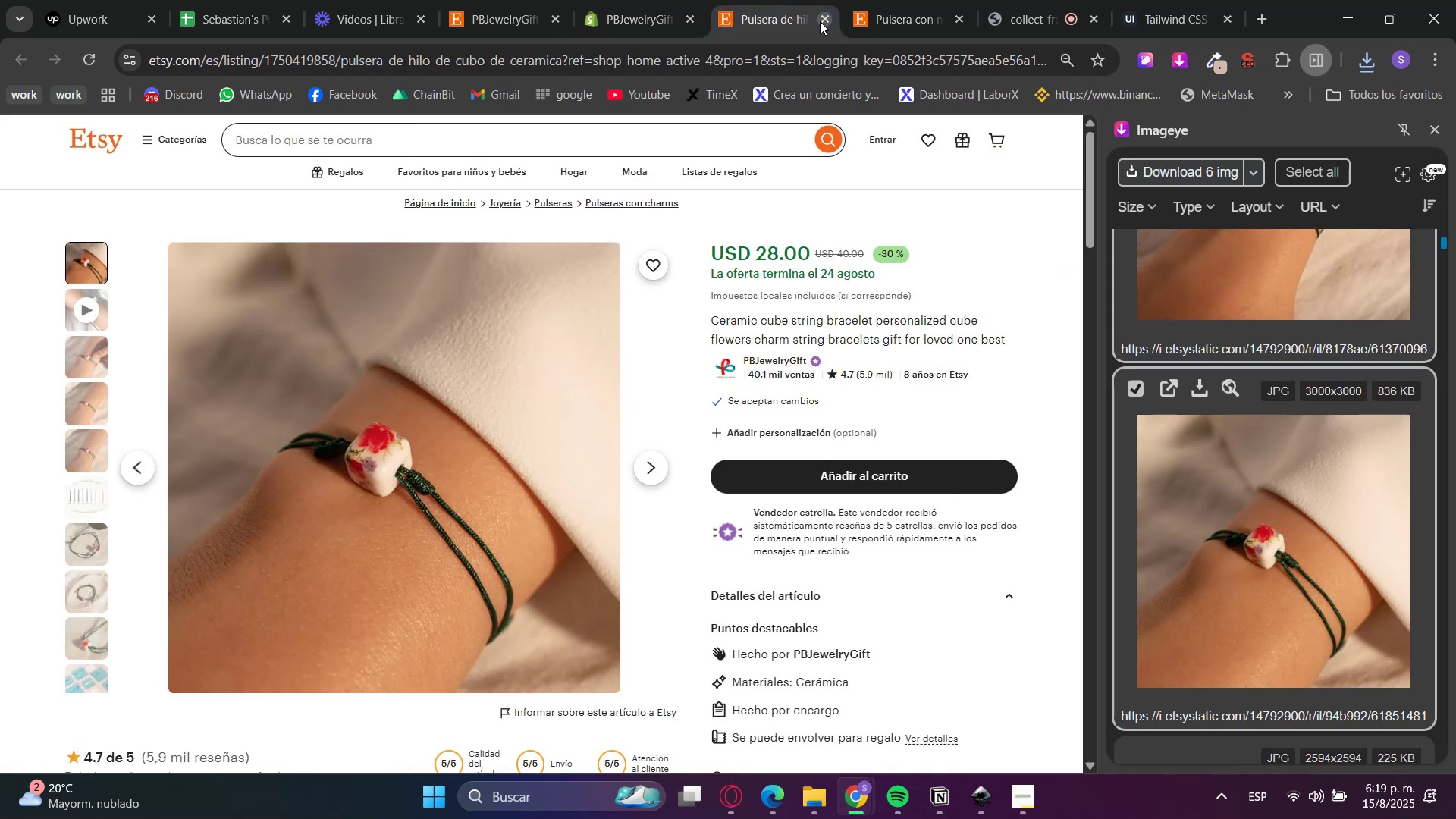 
left_click([823, 24])
 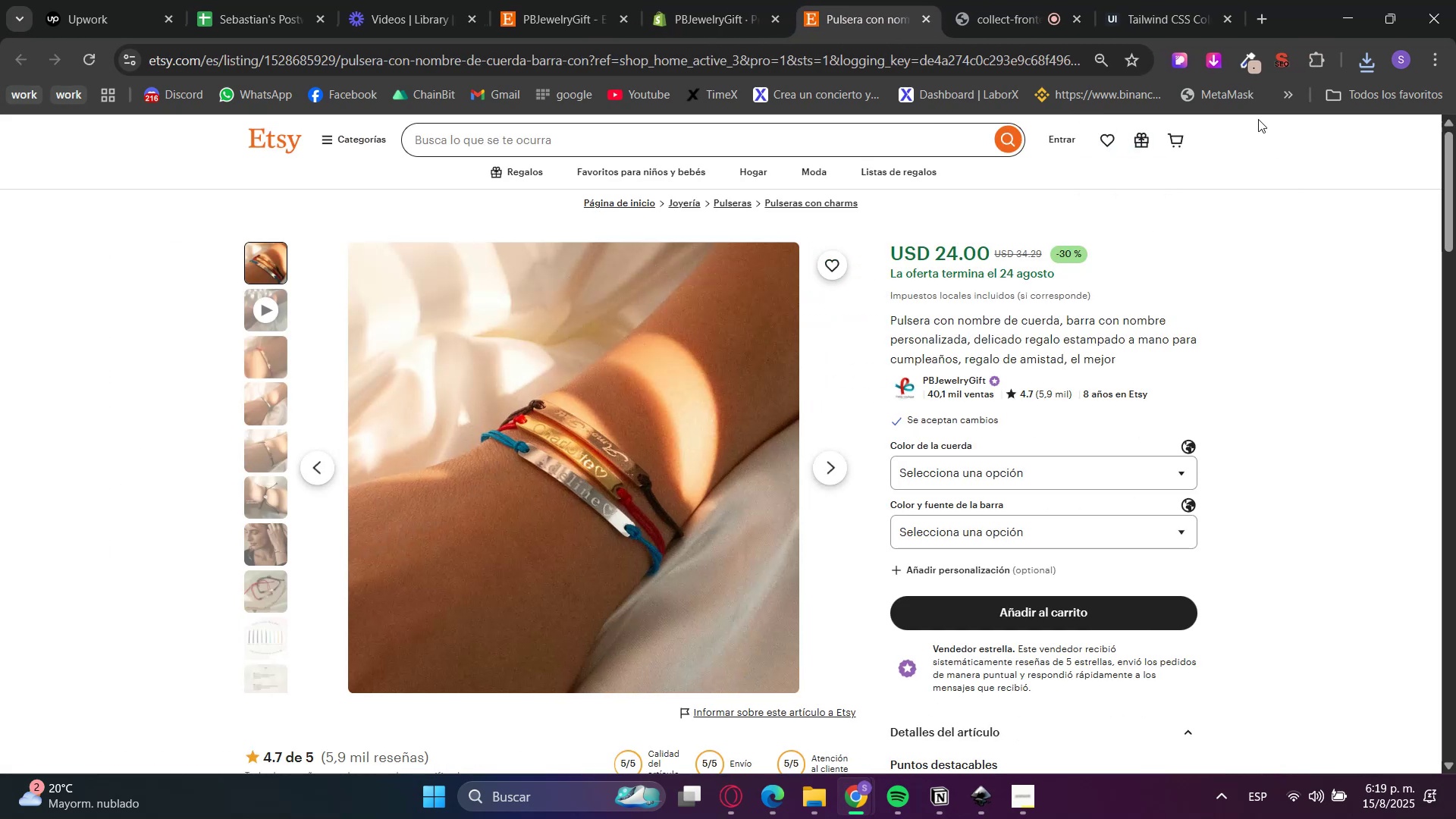 
scroll: coordinate [975, 438], scroll_direction: down, amount: 6.0
 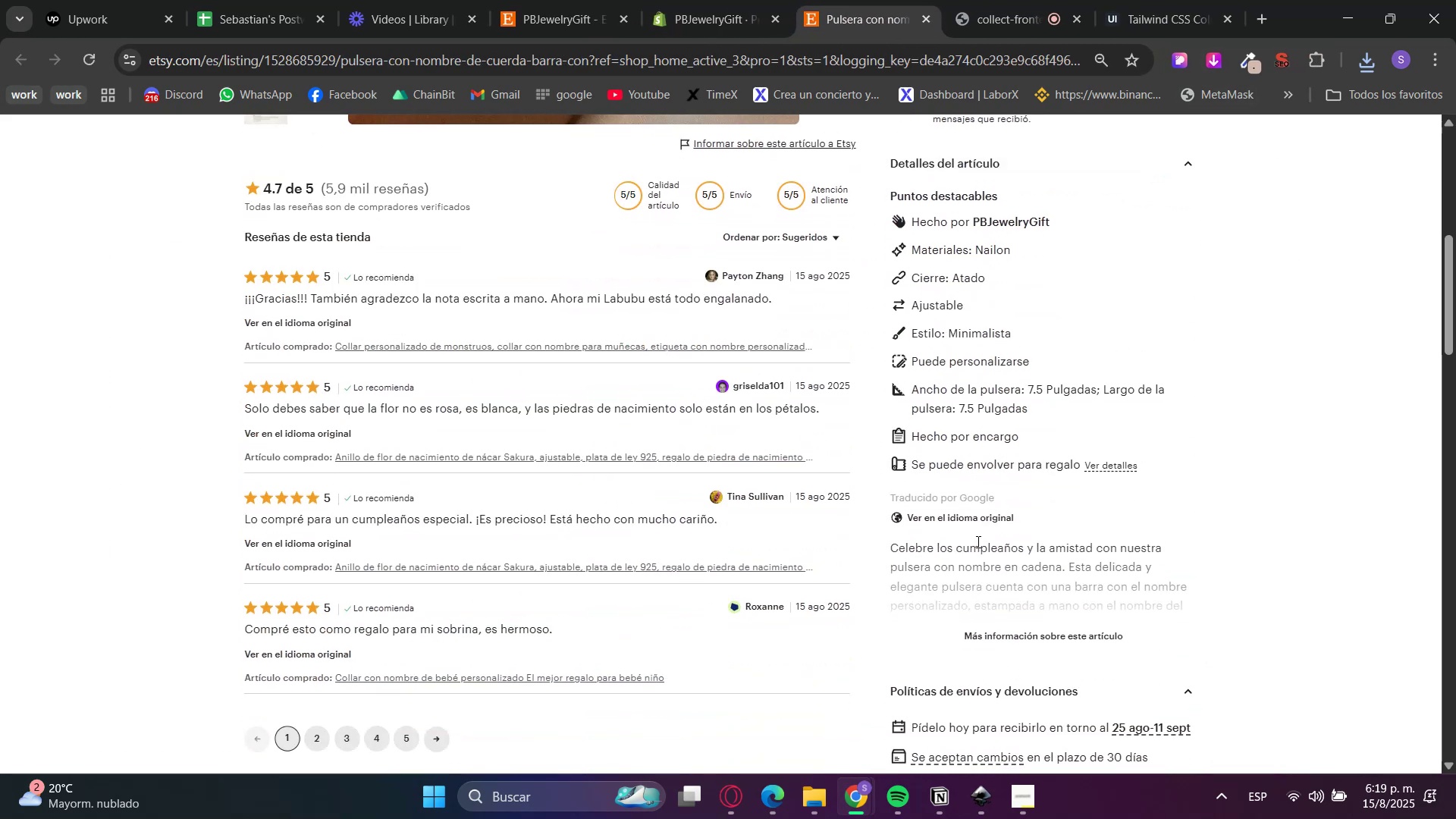 
left_click([970, 516])
 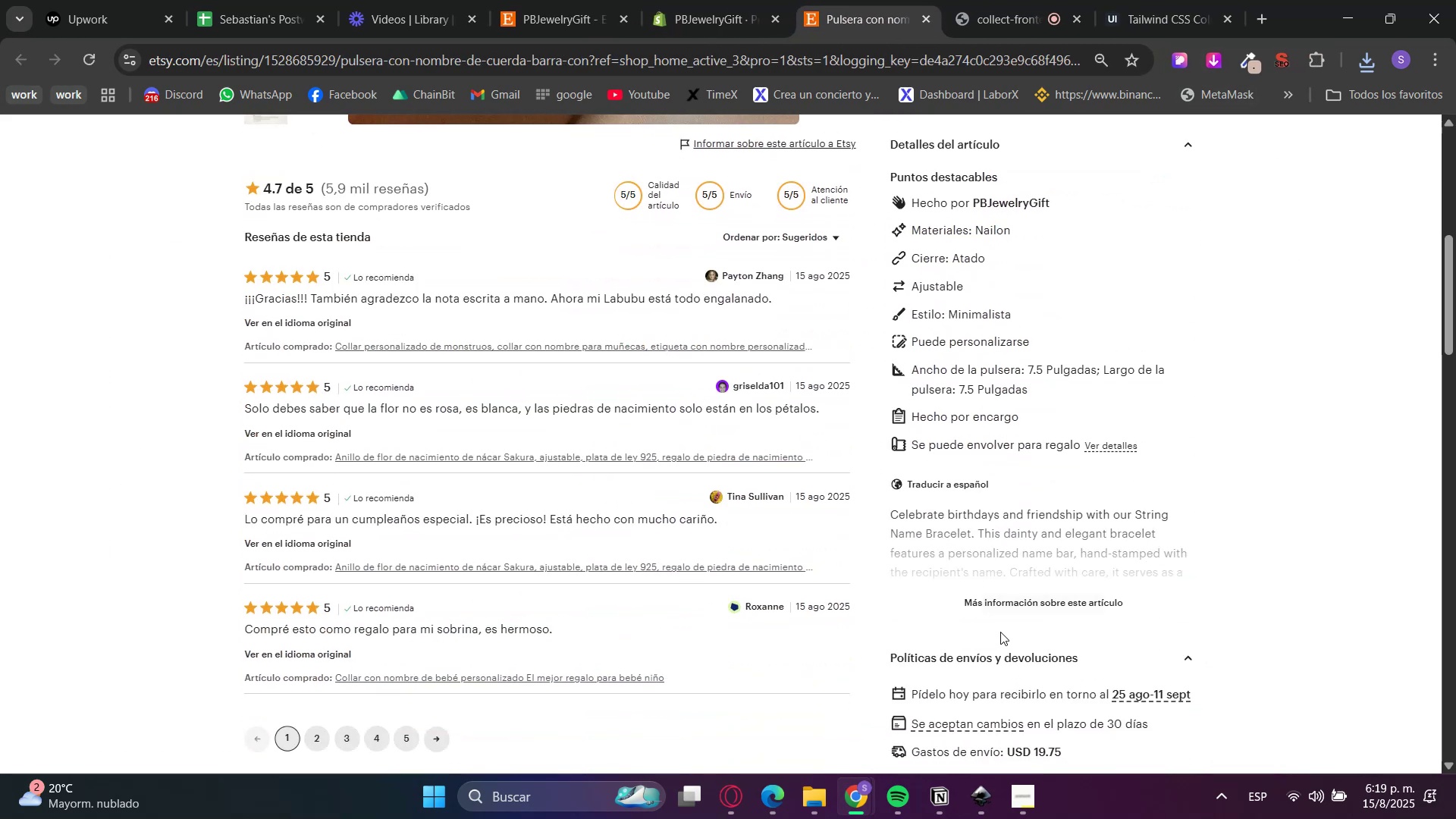 
left_click([996, 601])
 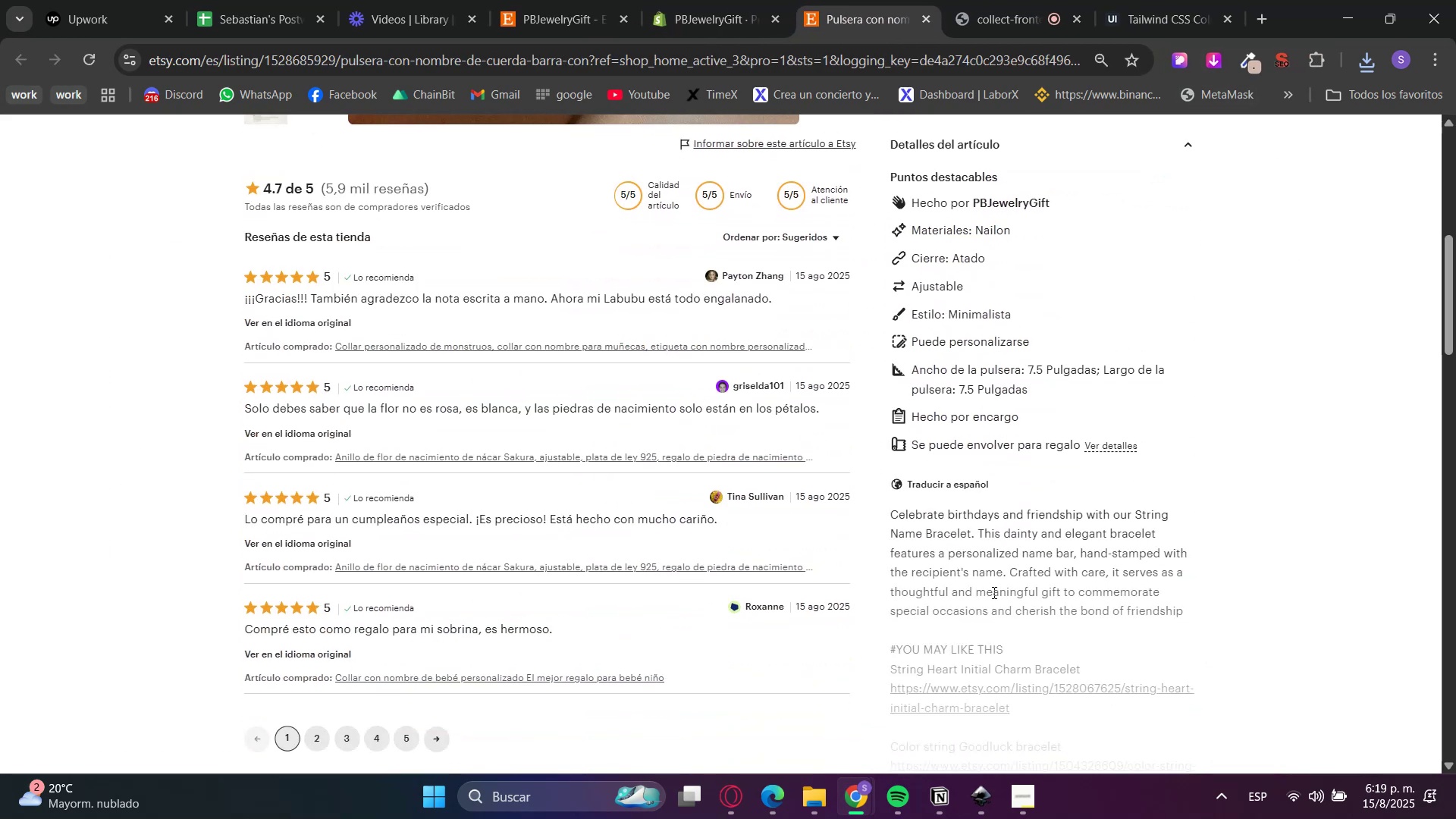 
scroll: coordinate [982, 564], scroll_direction: up, amount: 5.0
 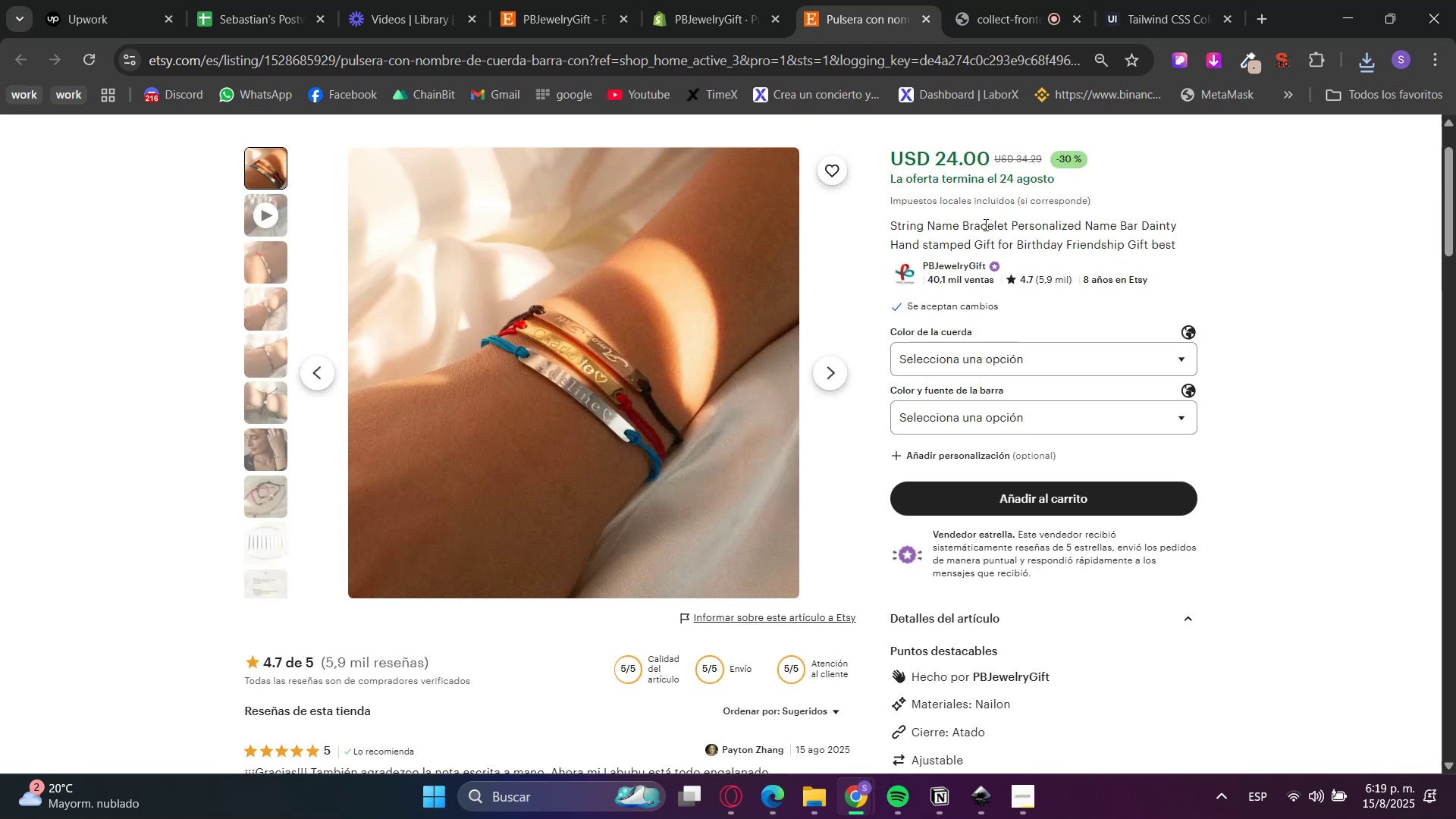 
double_click([984, 224])
 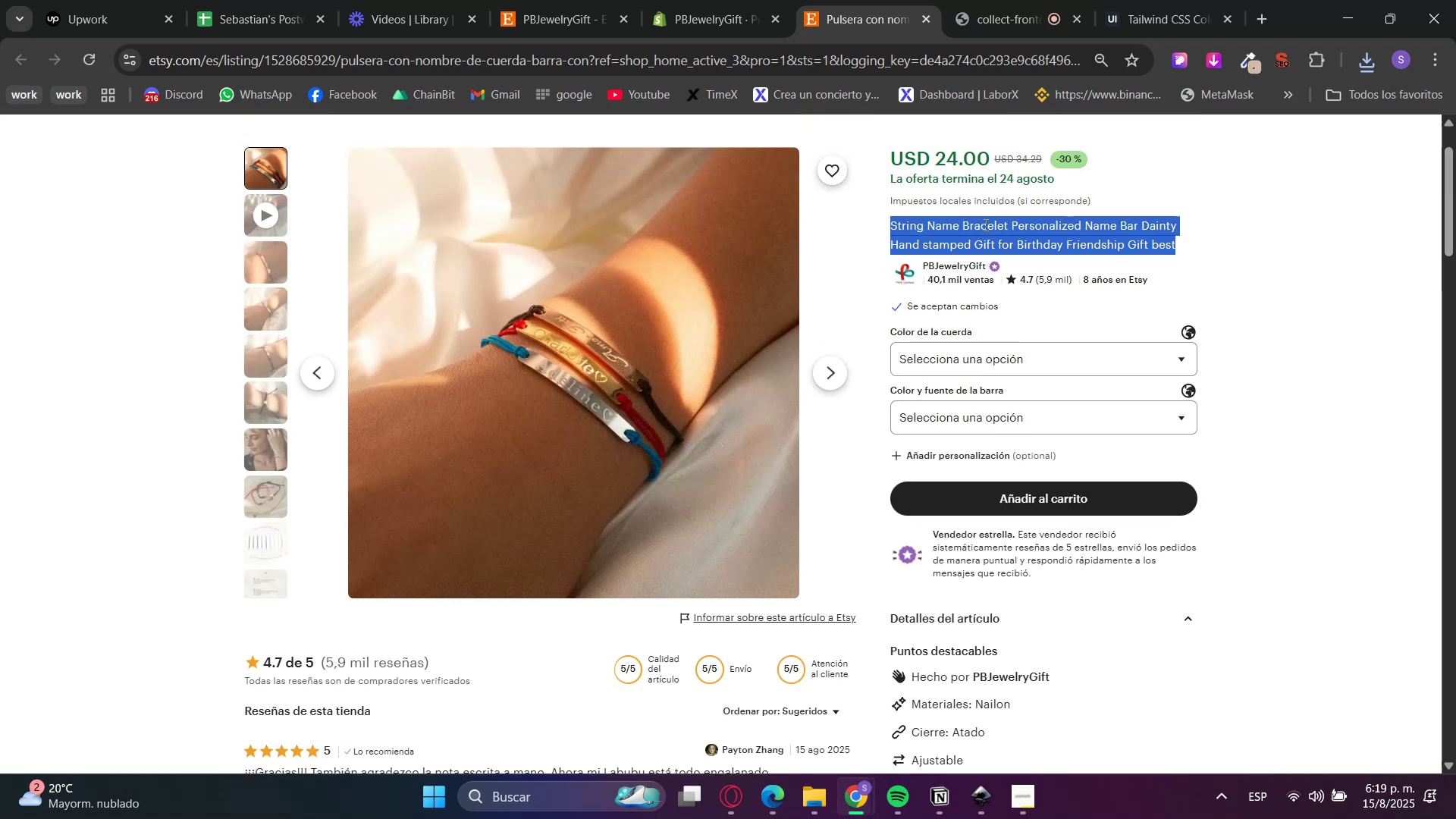 
triple_click([984, 224])
 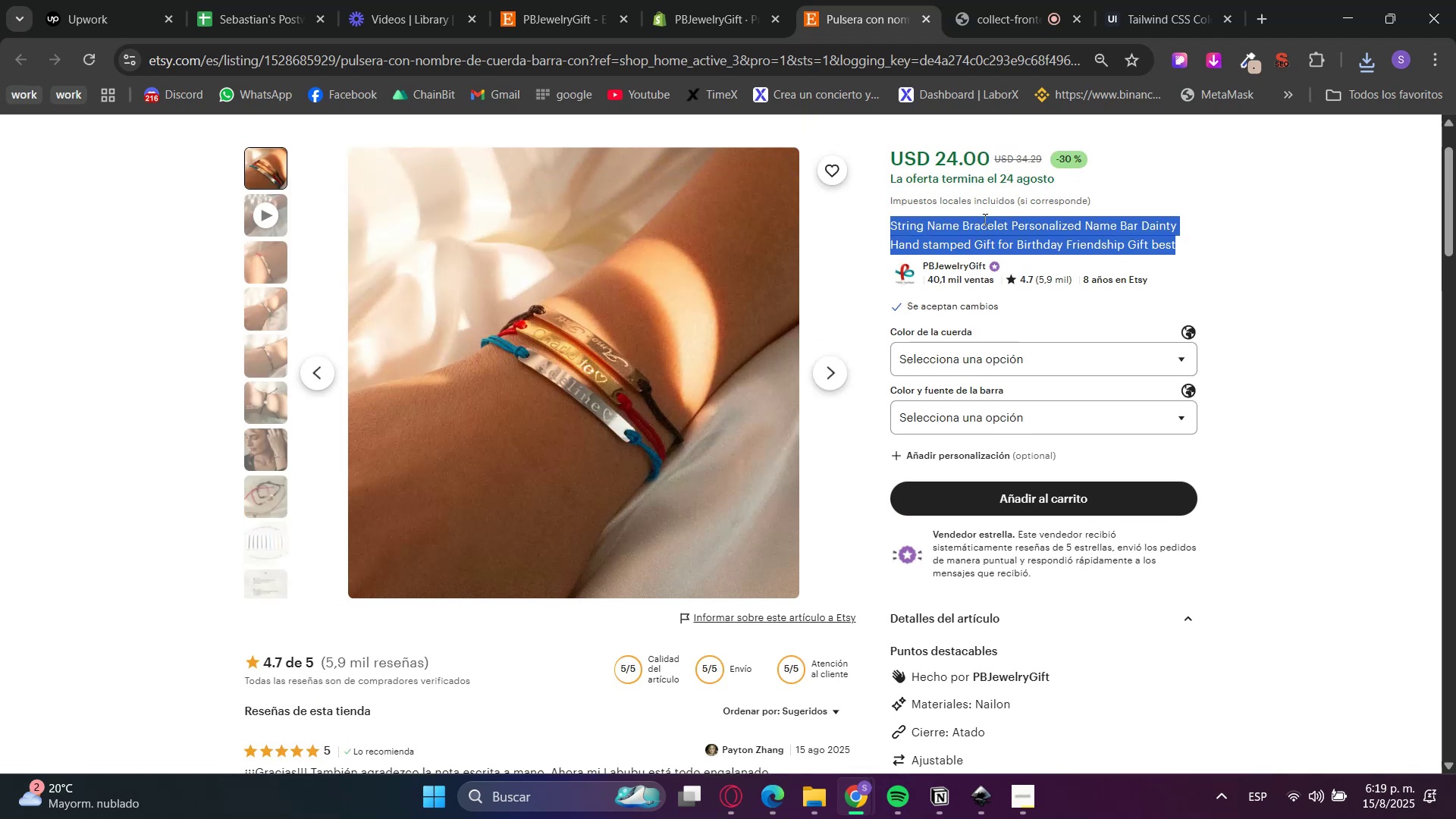 
key(Control+C)
 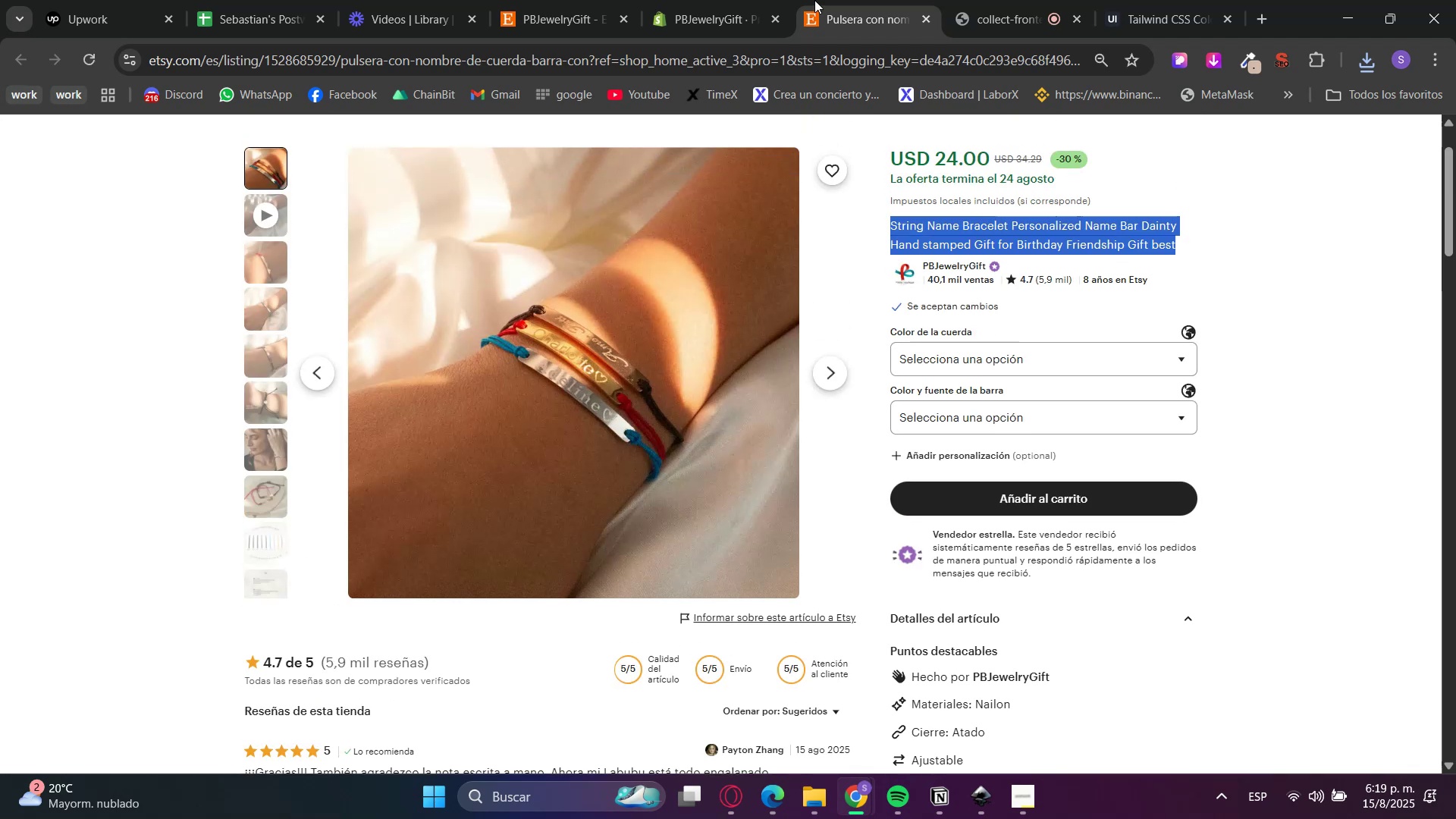 
key(Control+C)
 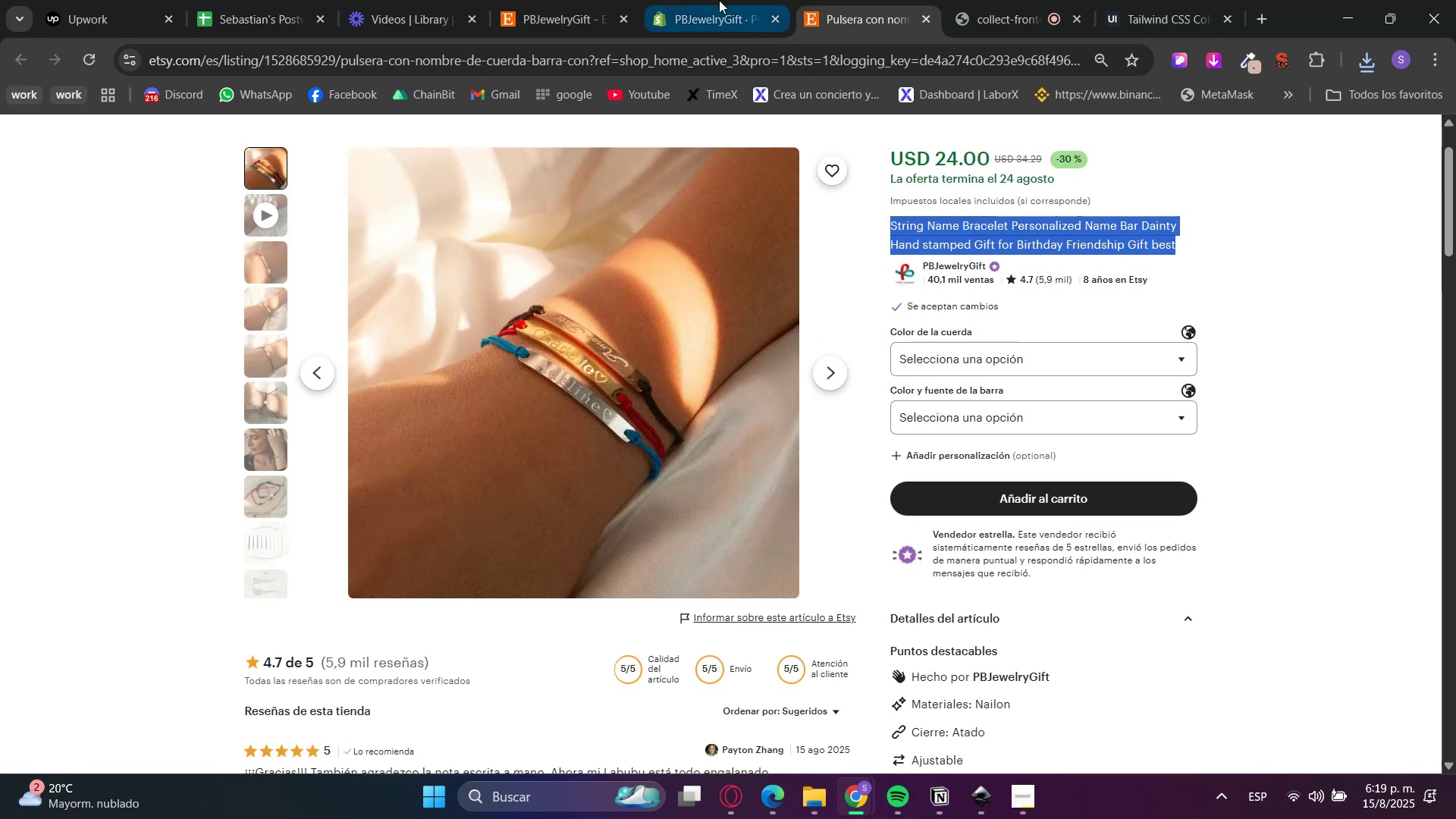 
left_click([719, 0])
 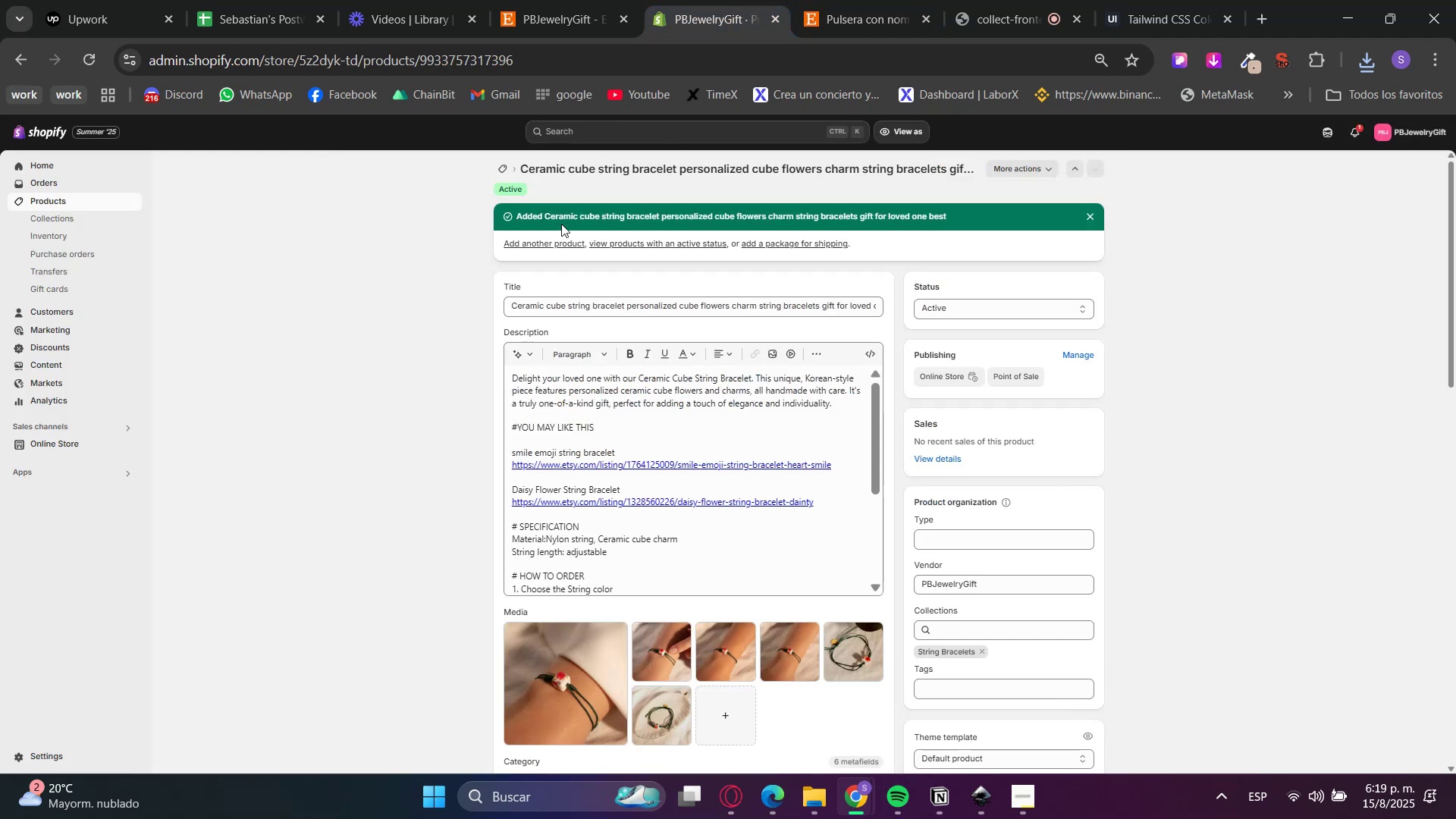 
left_click([544, 245])
 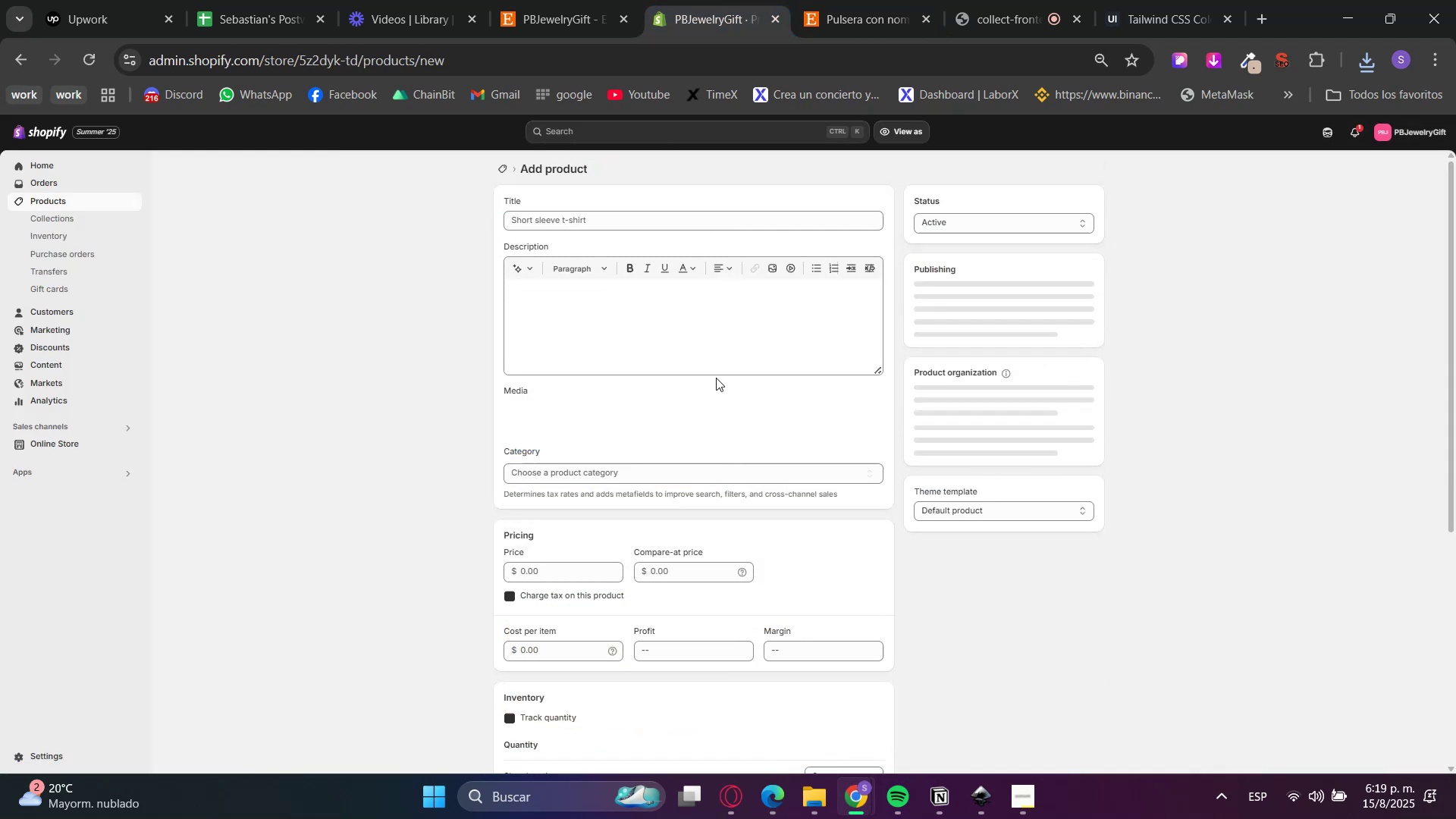 
hold_key(key=ControlLeft, duration=1.28)
left_click([613, 219])
 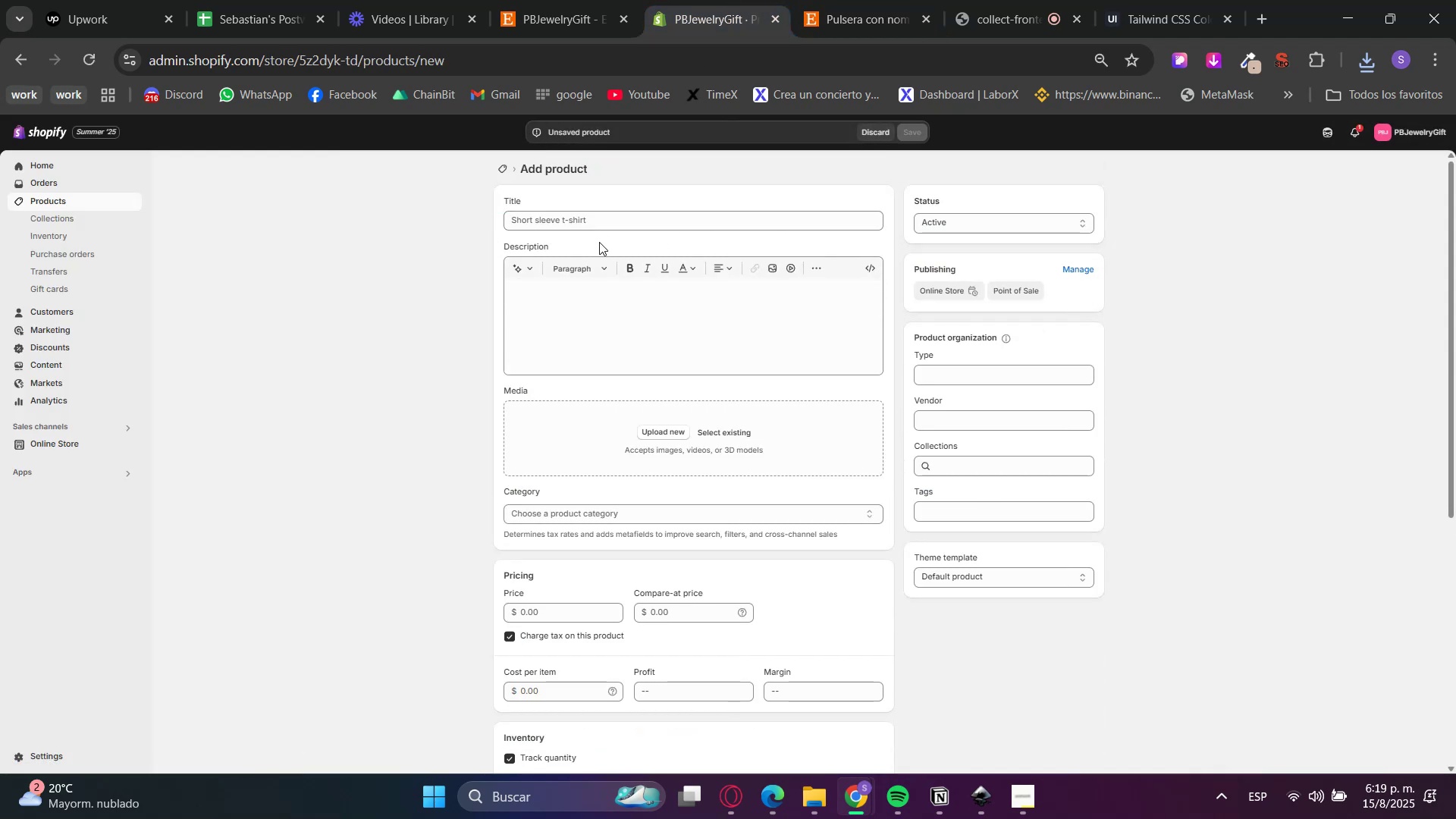 
key(Control+ControlLeft)
 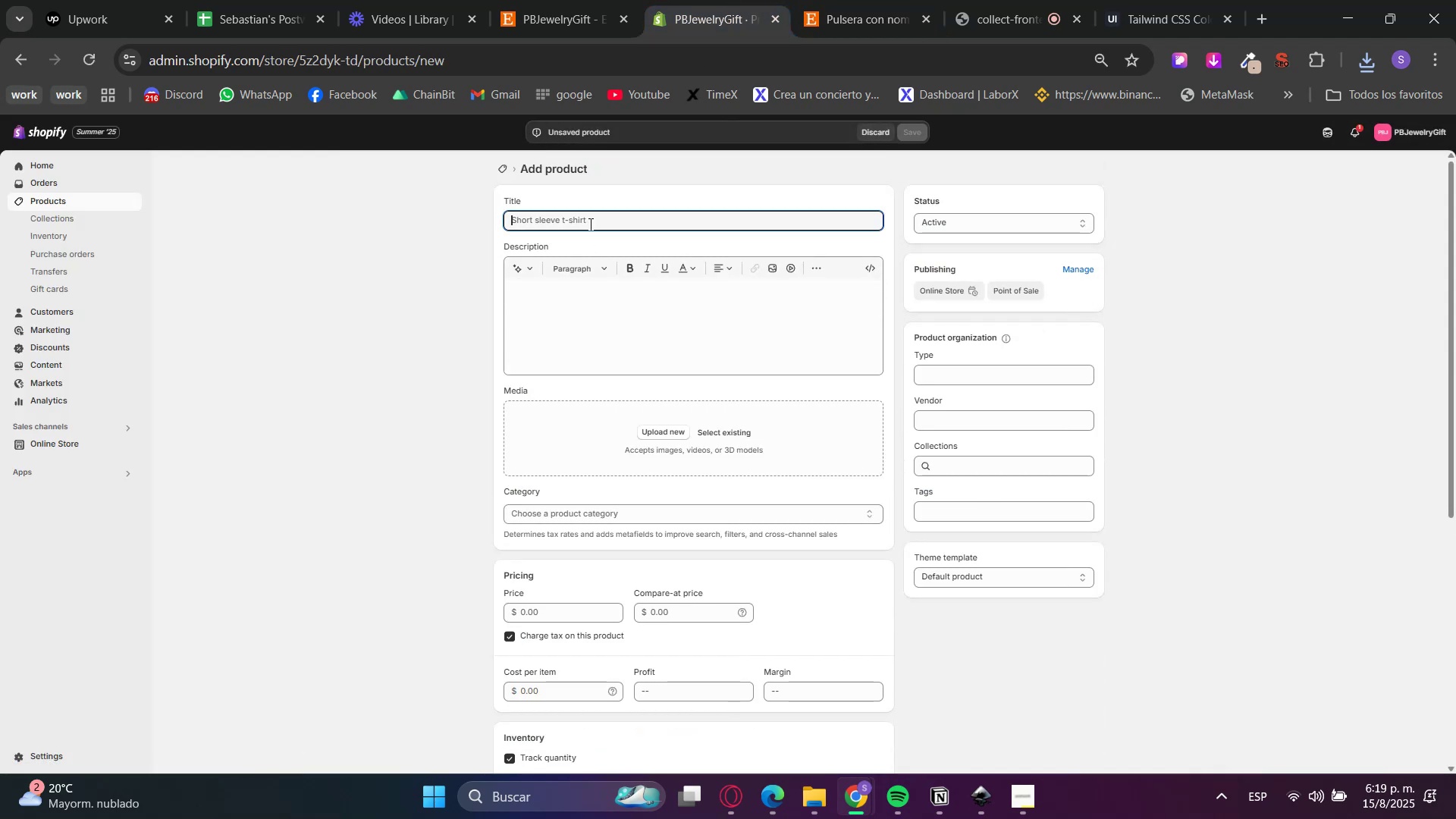 
key(Control+V)
 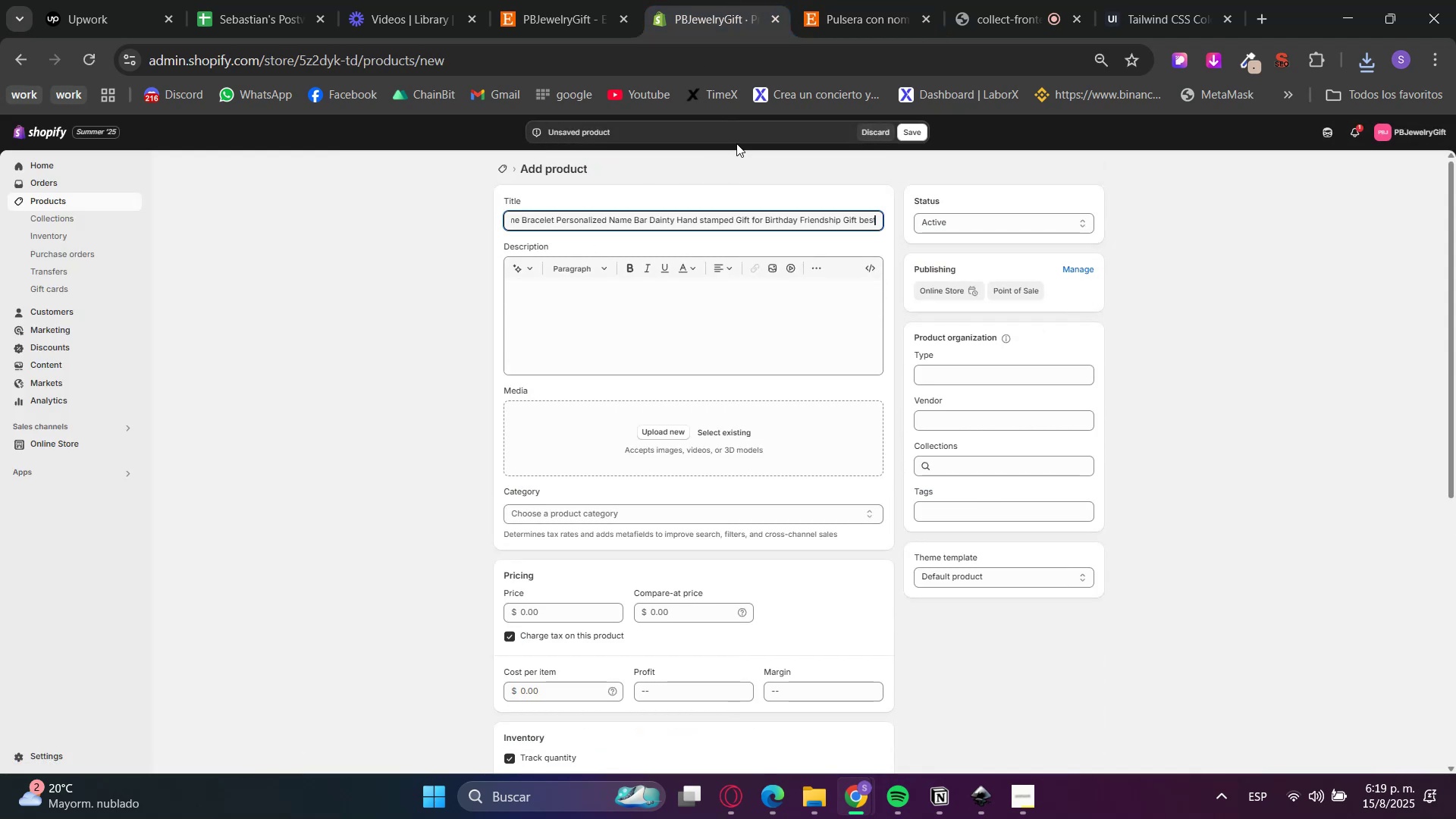 
left_click([855, 0])
 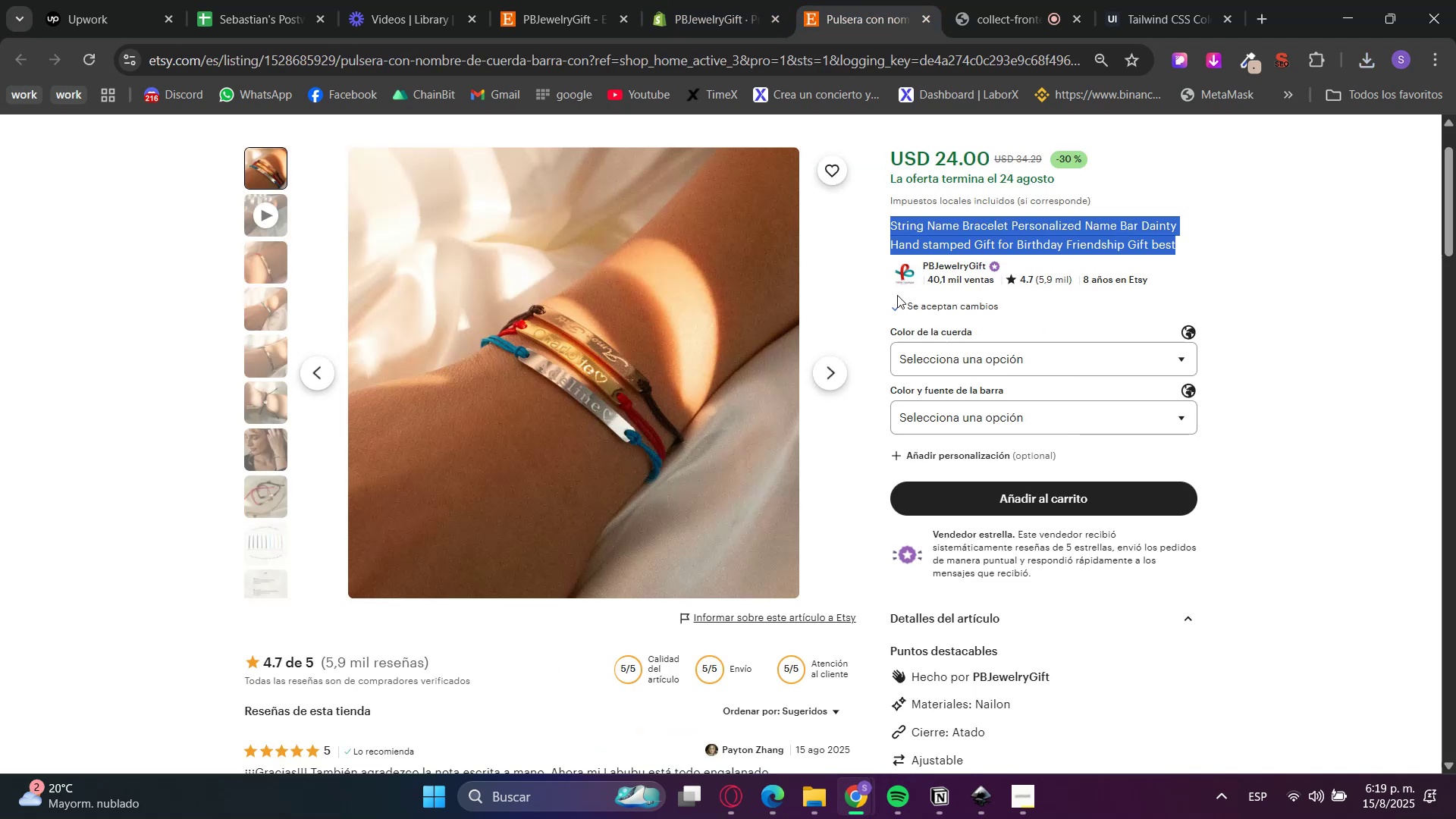 
scroll: coordinate [951, 449], scroll_direction: down, amount: 7.0
 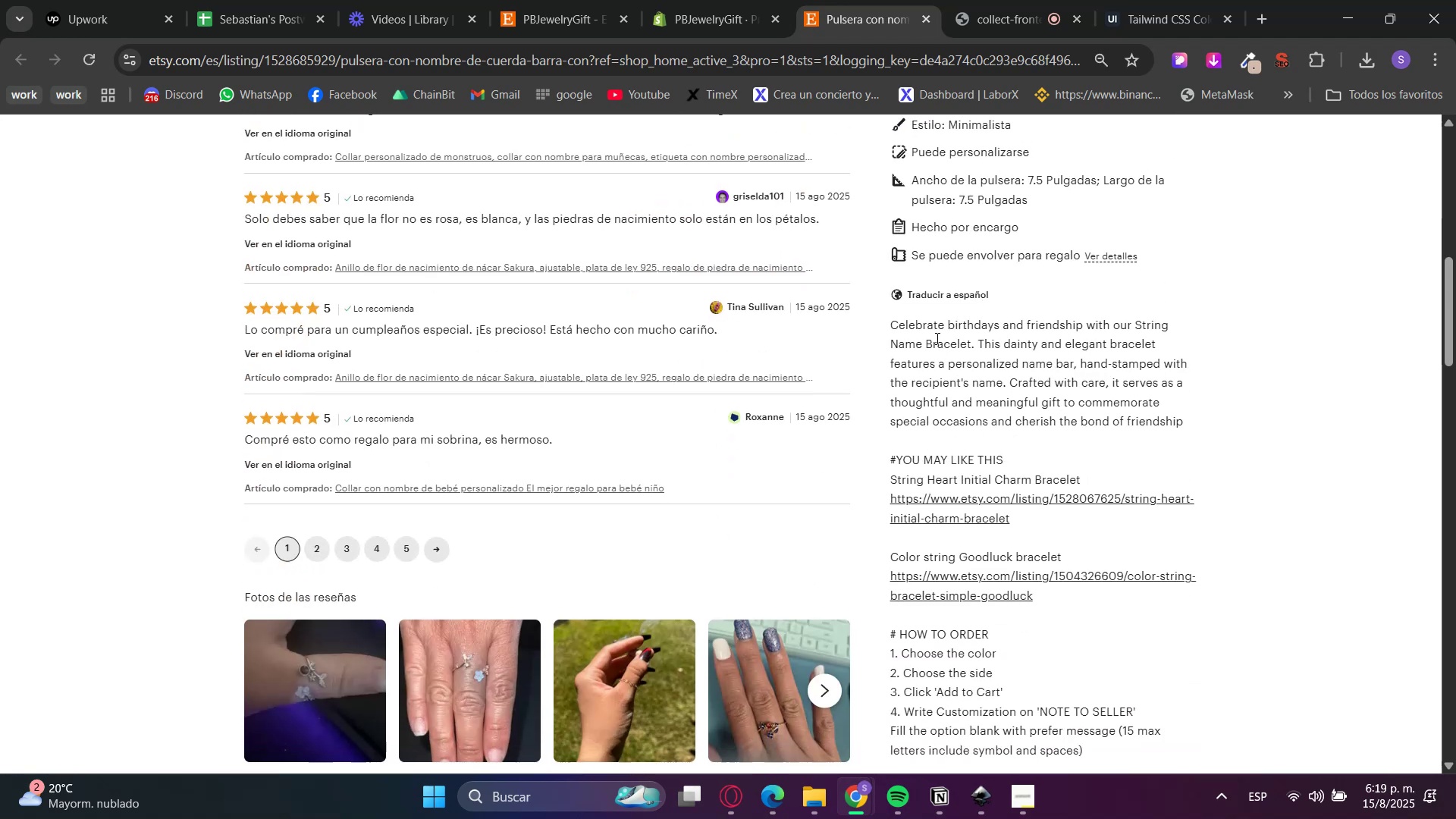 
double_click([936, 337])
 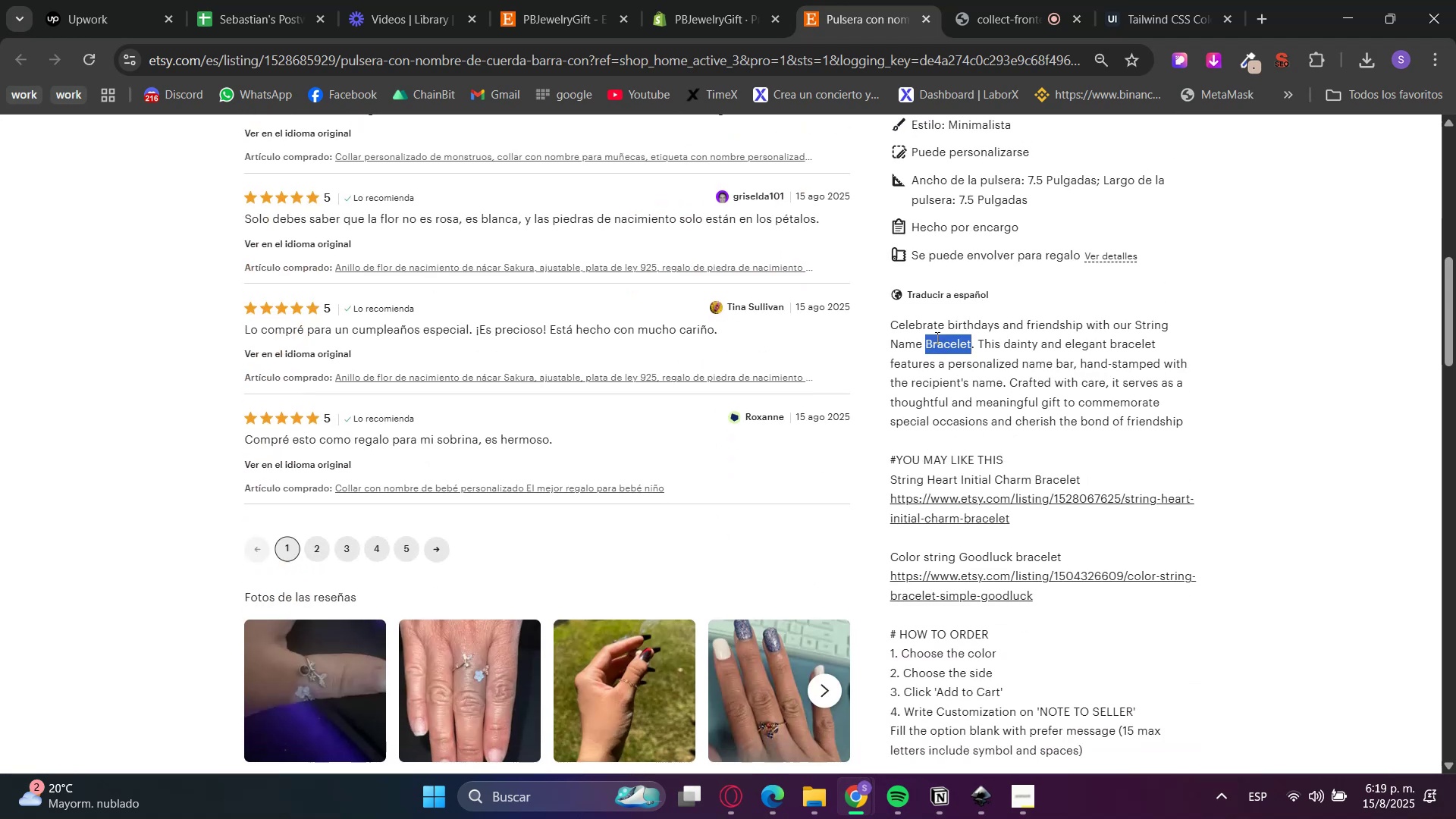 
left_click_drag(start_coordinate=[936, 337], to_coordinate=[971, 666])
 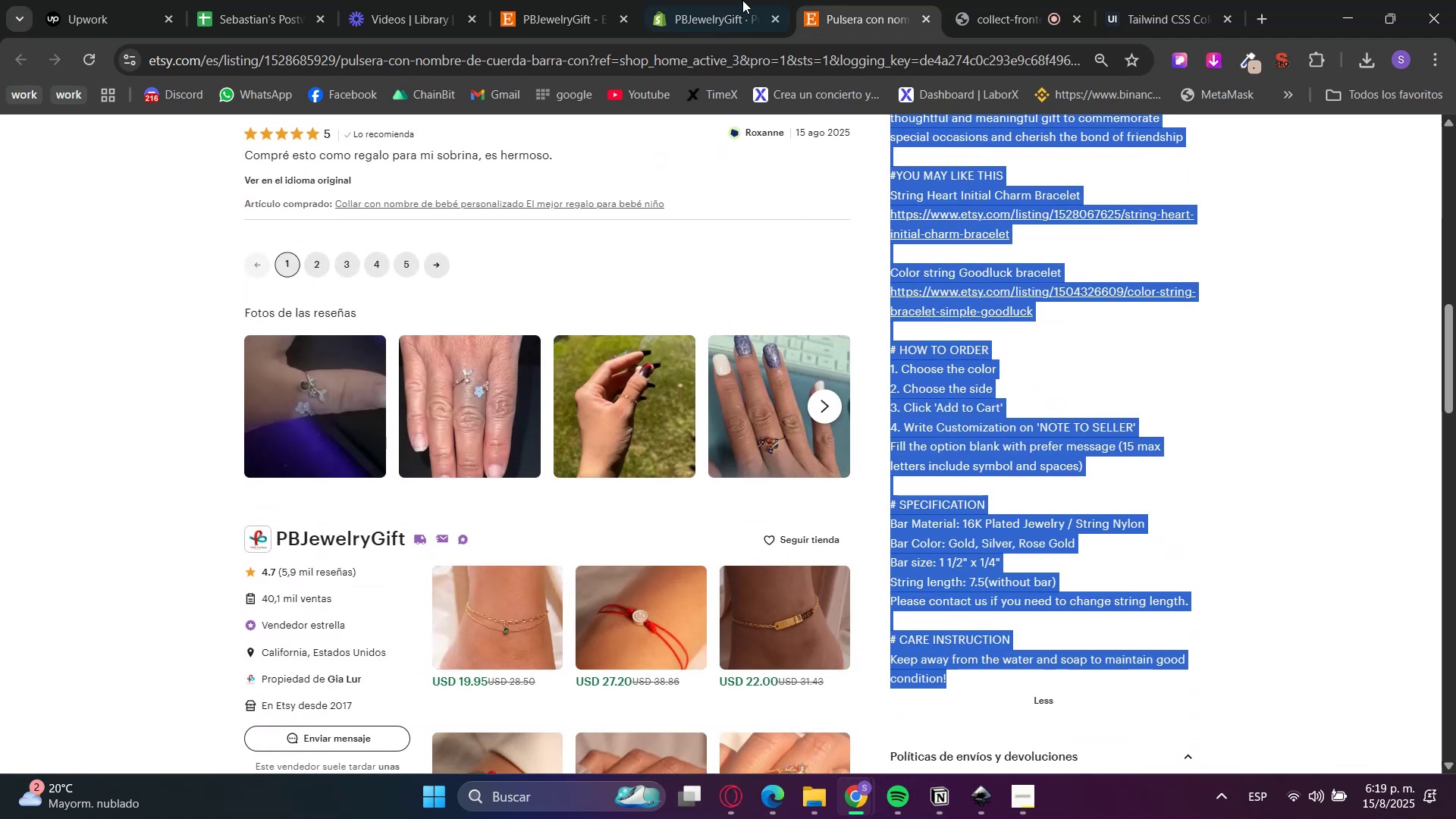 
scroll: coordinate [959, 492], scroll_direction: down, amount: 3.0
 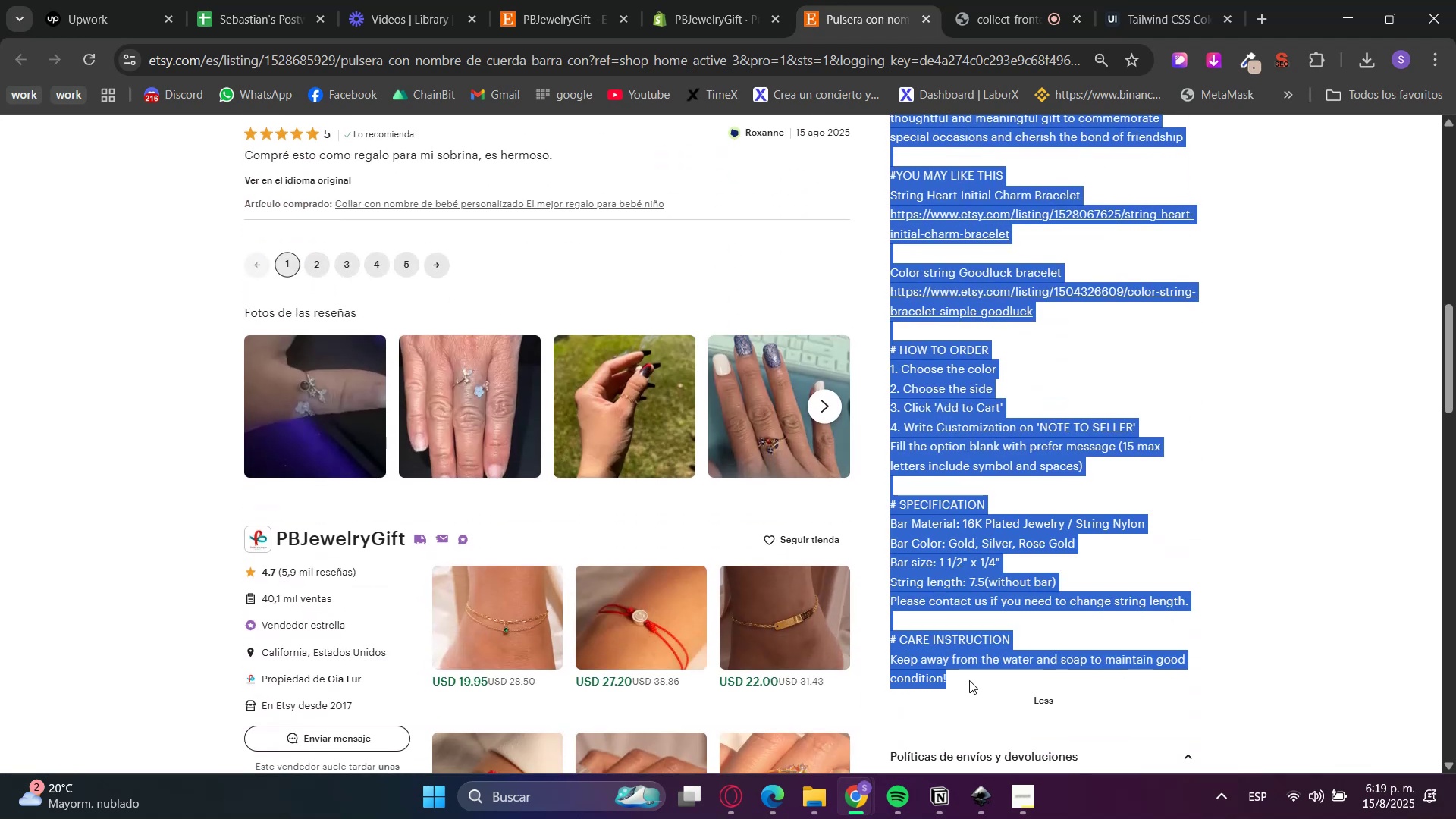 
key(Control+C)
 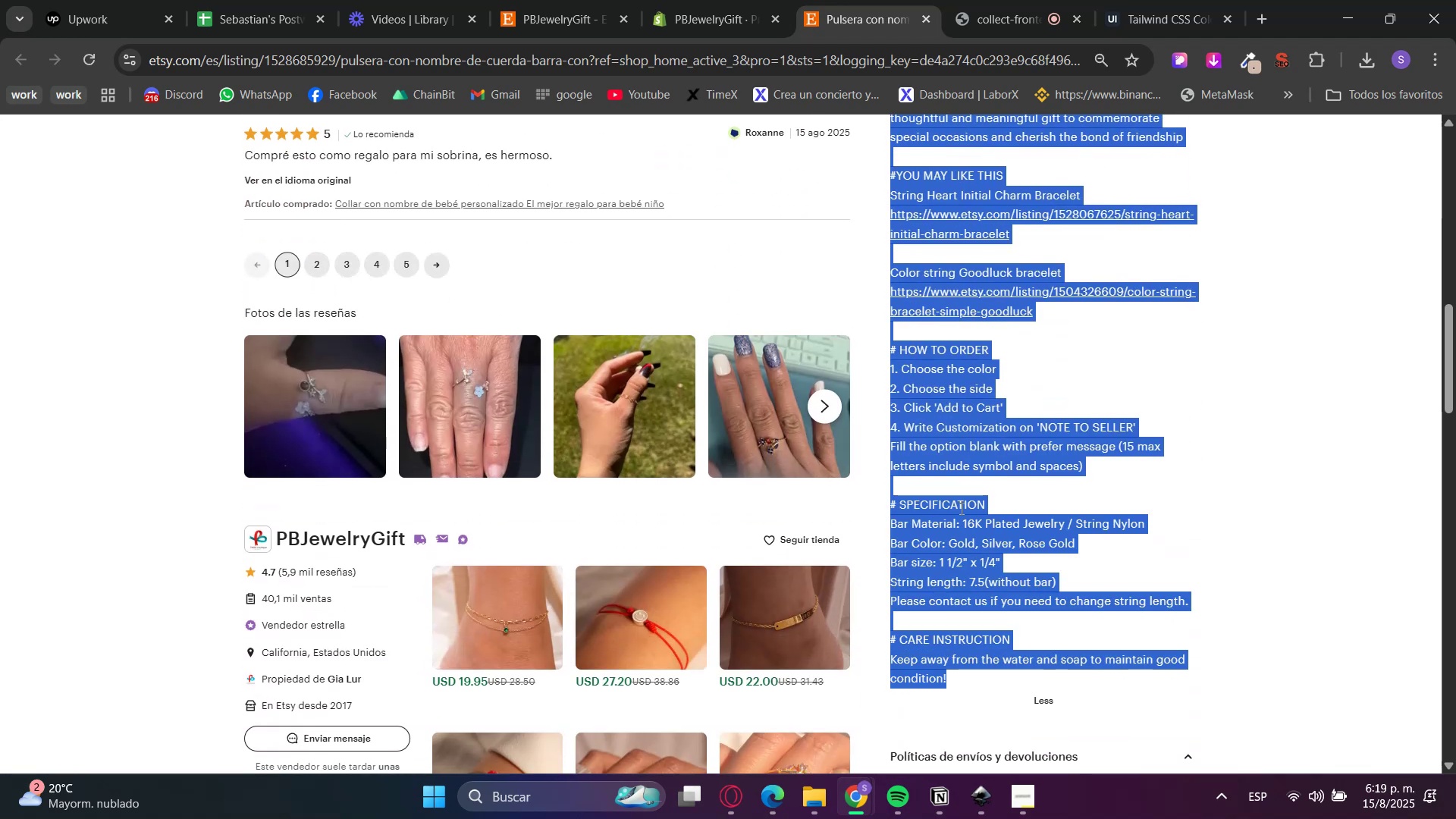 
key(Control+C)
 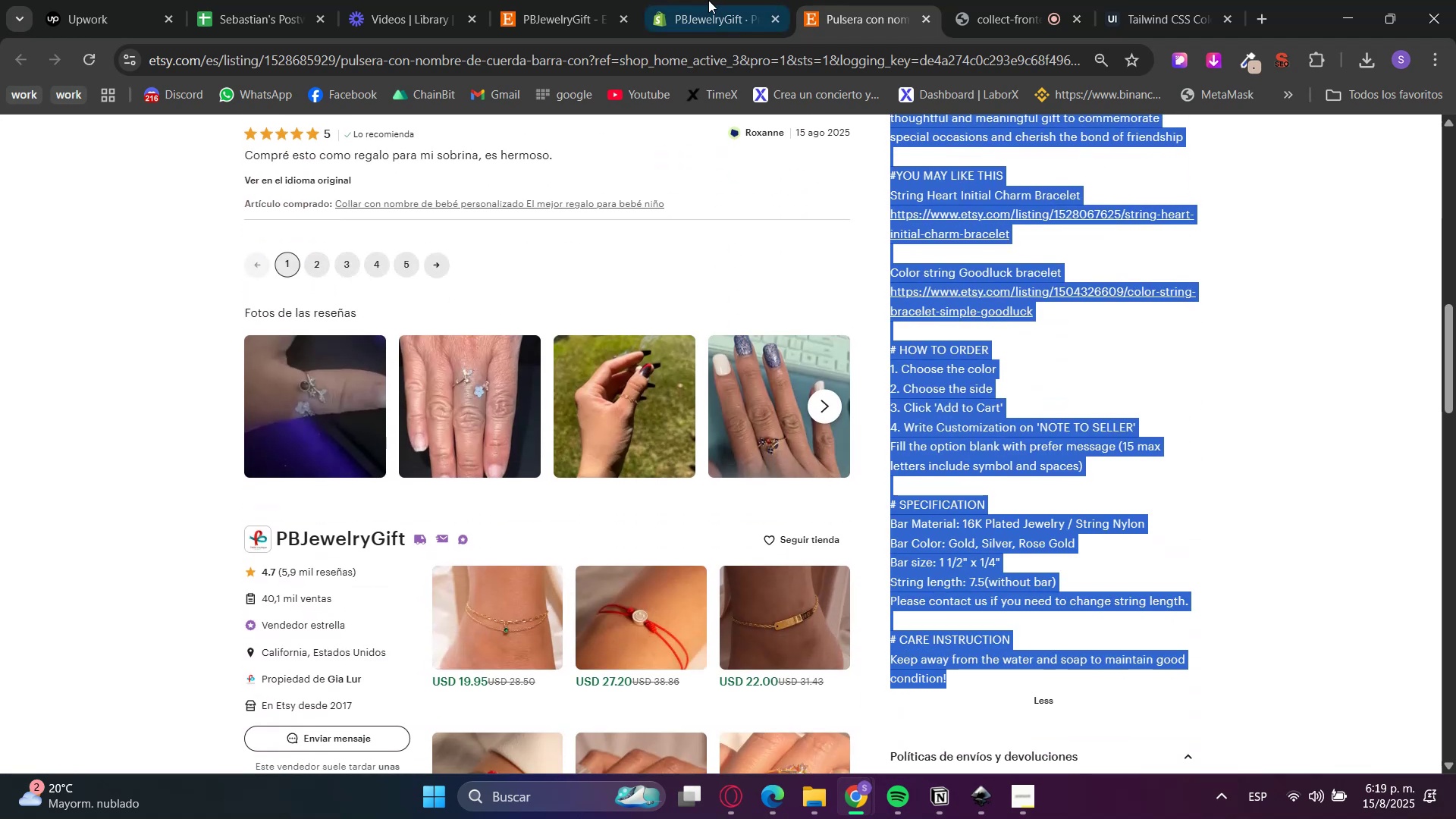 
left_click([707, 0])
 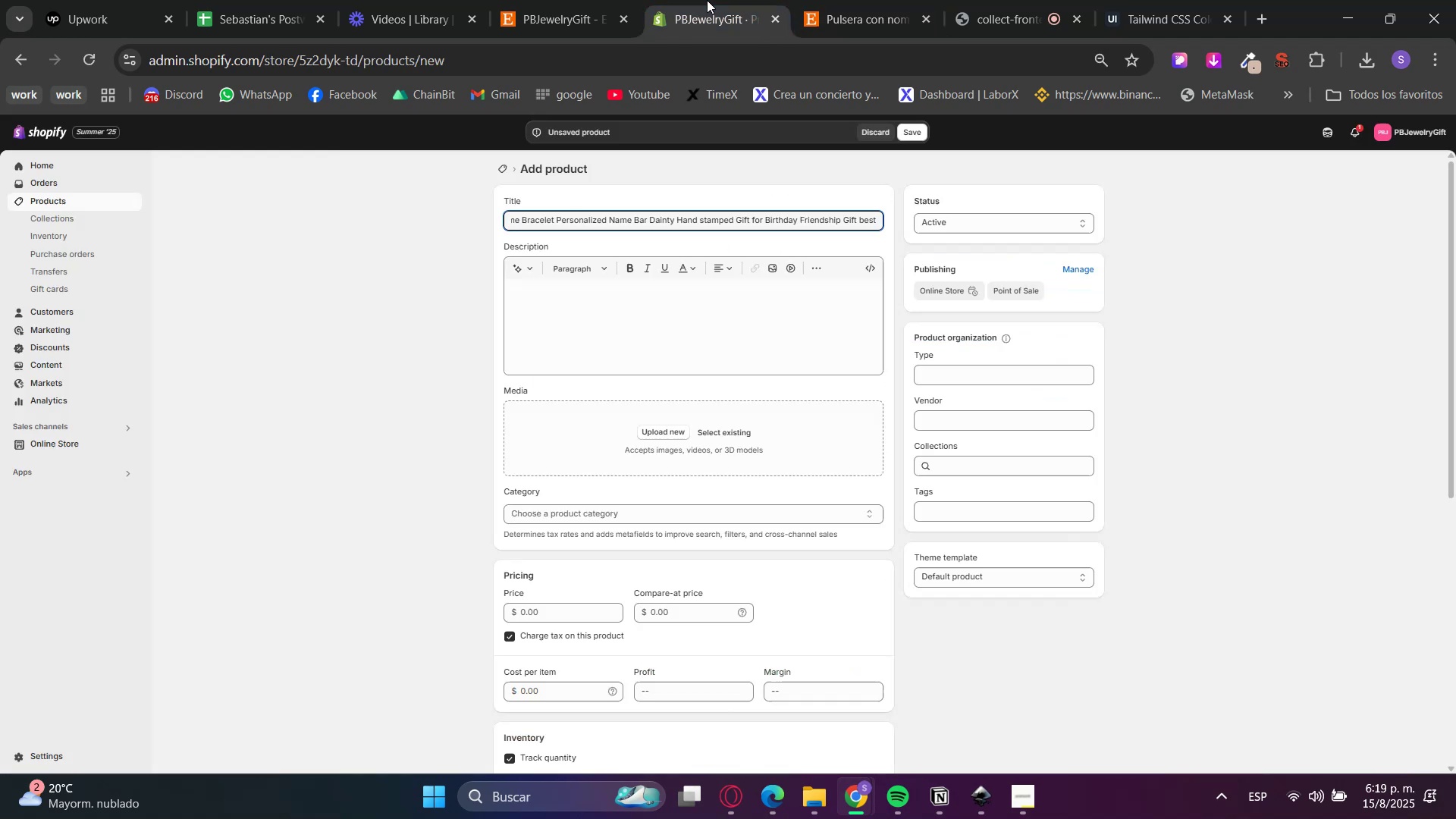 
double_click([589, 344])
 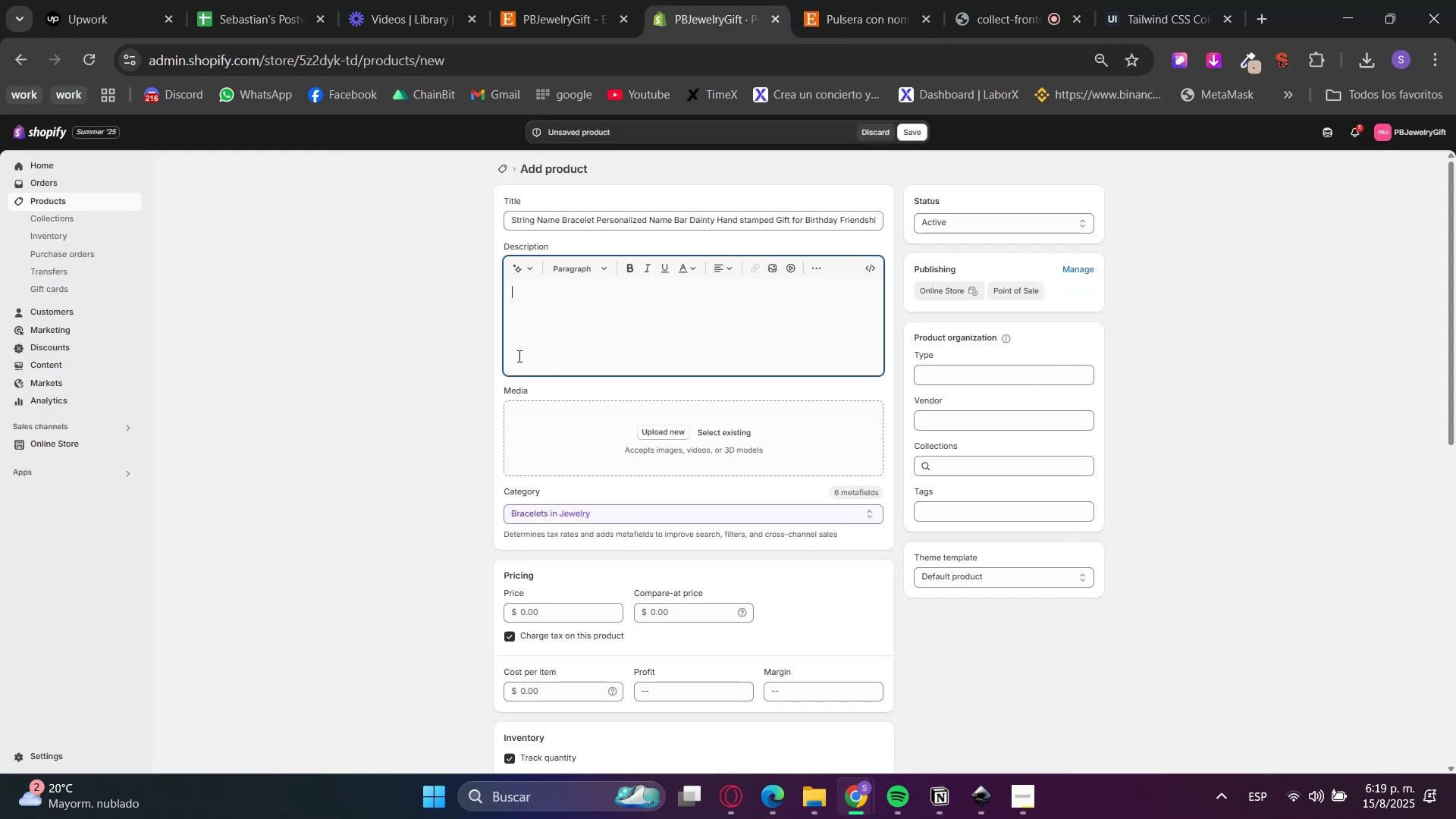 
key(Control+V)
 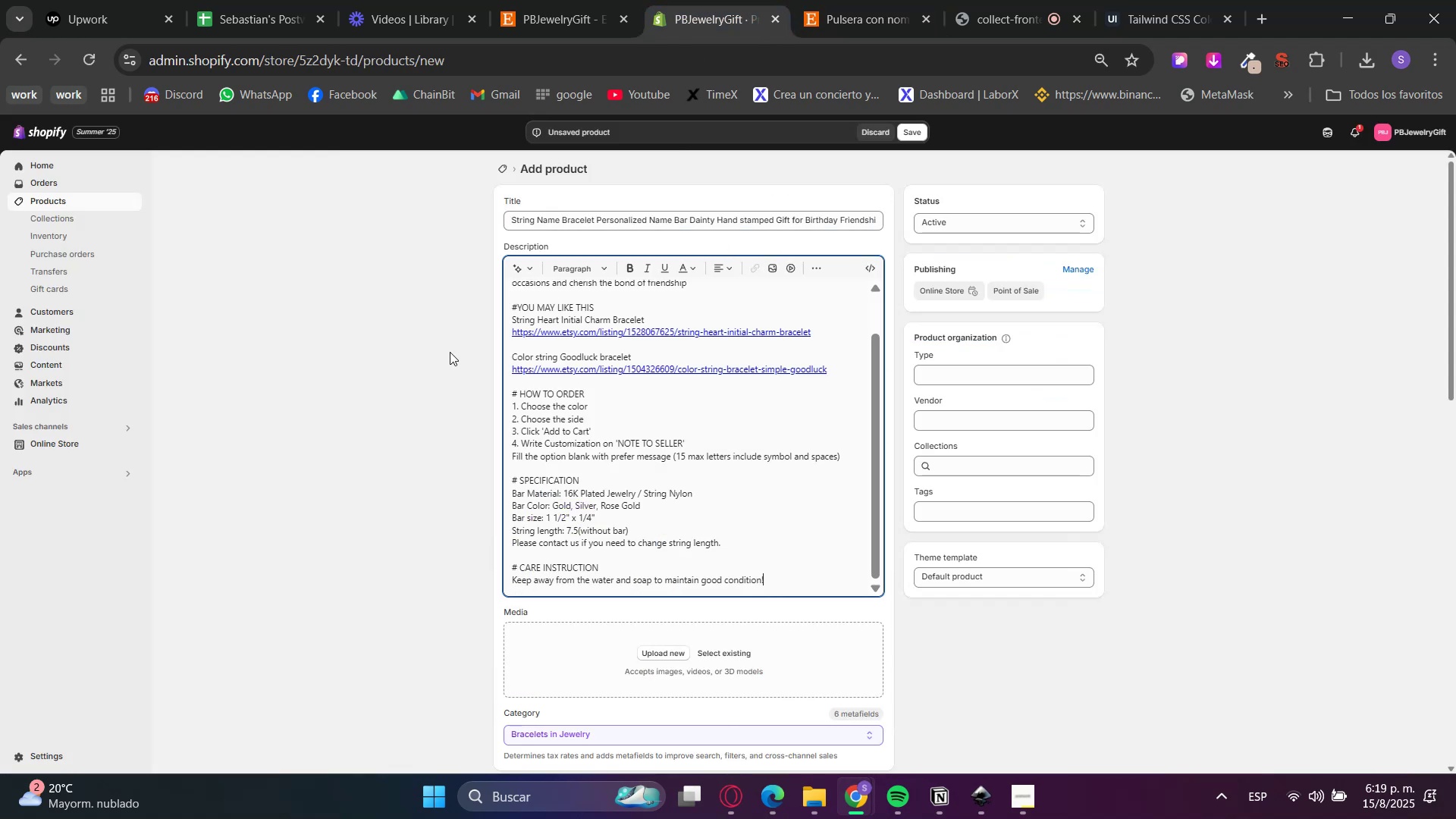 
left_click([450, 352])
 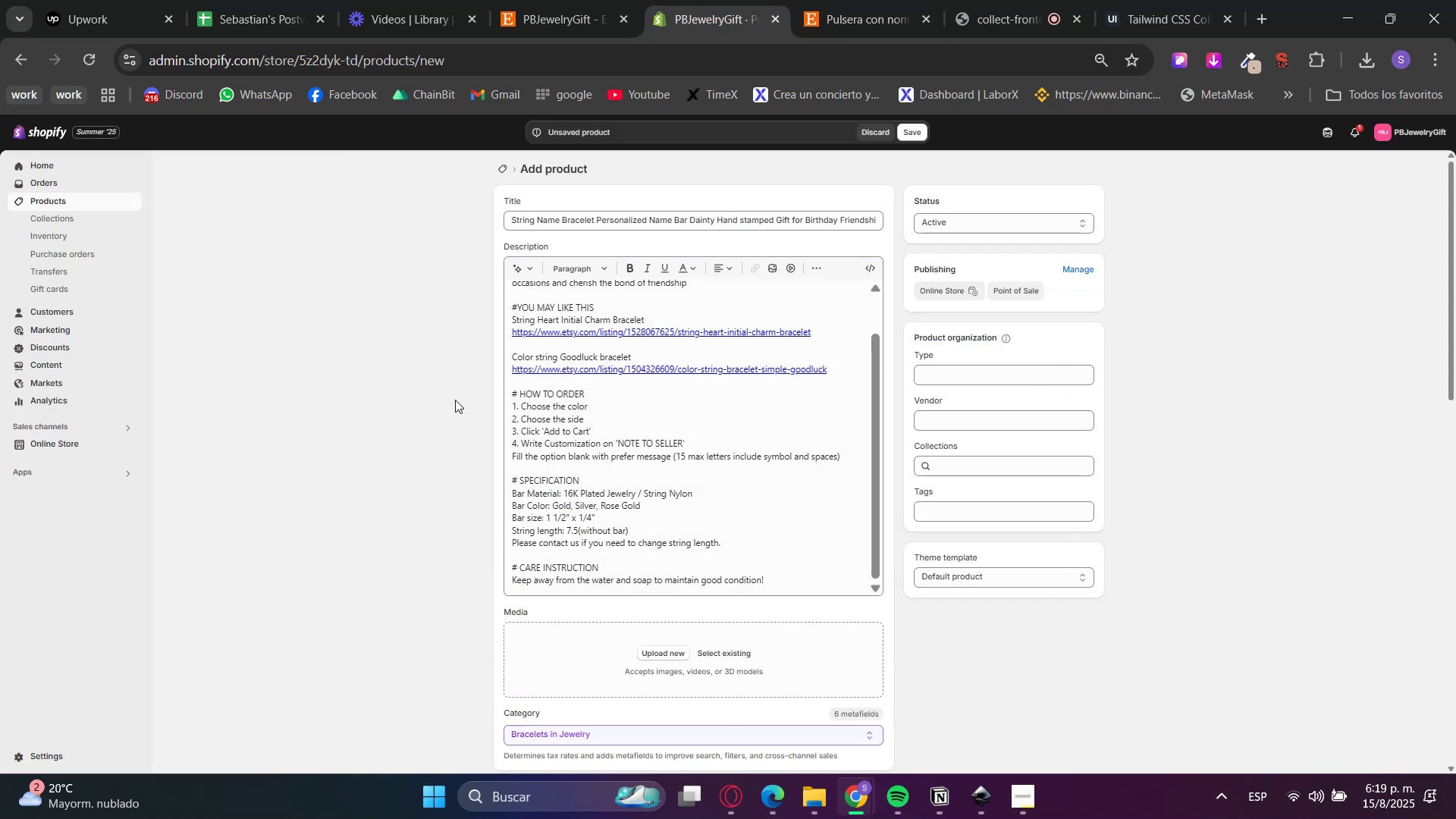 
scroll: coordinate [488, 496], scroll_direction: down, amount: 3.0
 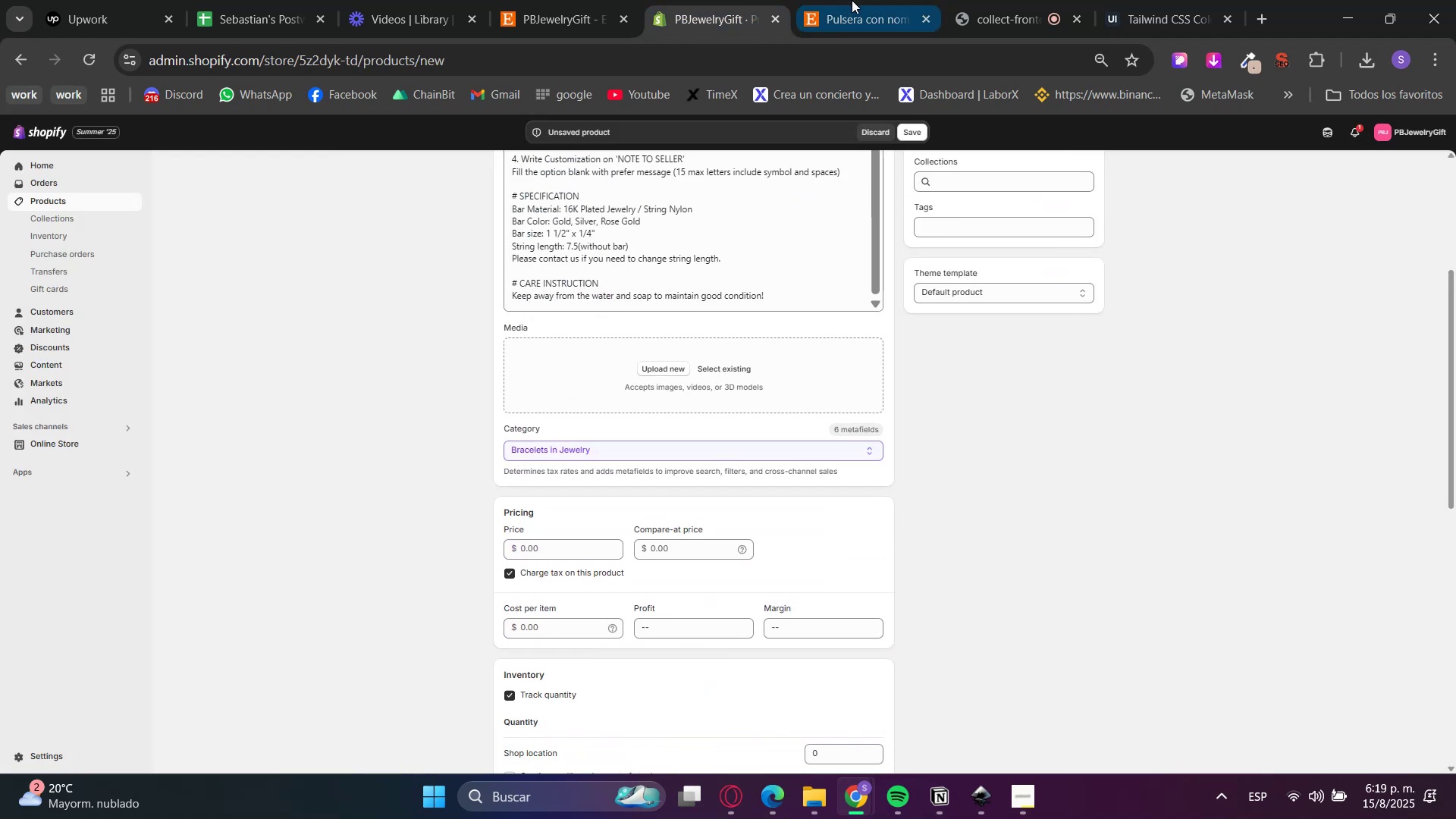 
left_click([847, 0])
 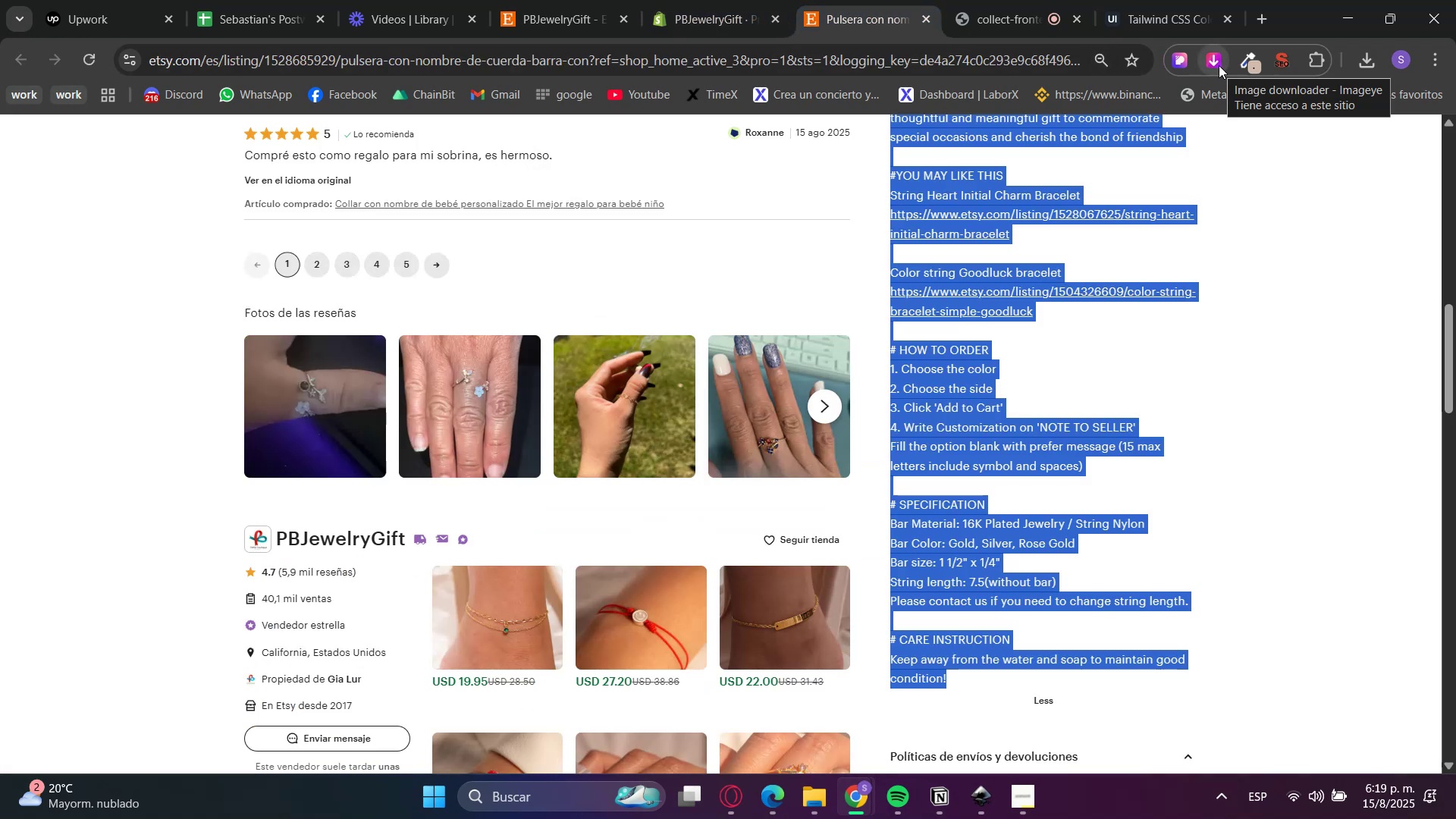 
left_click([1219, 65])
 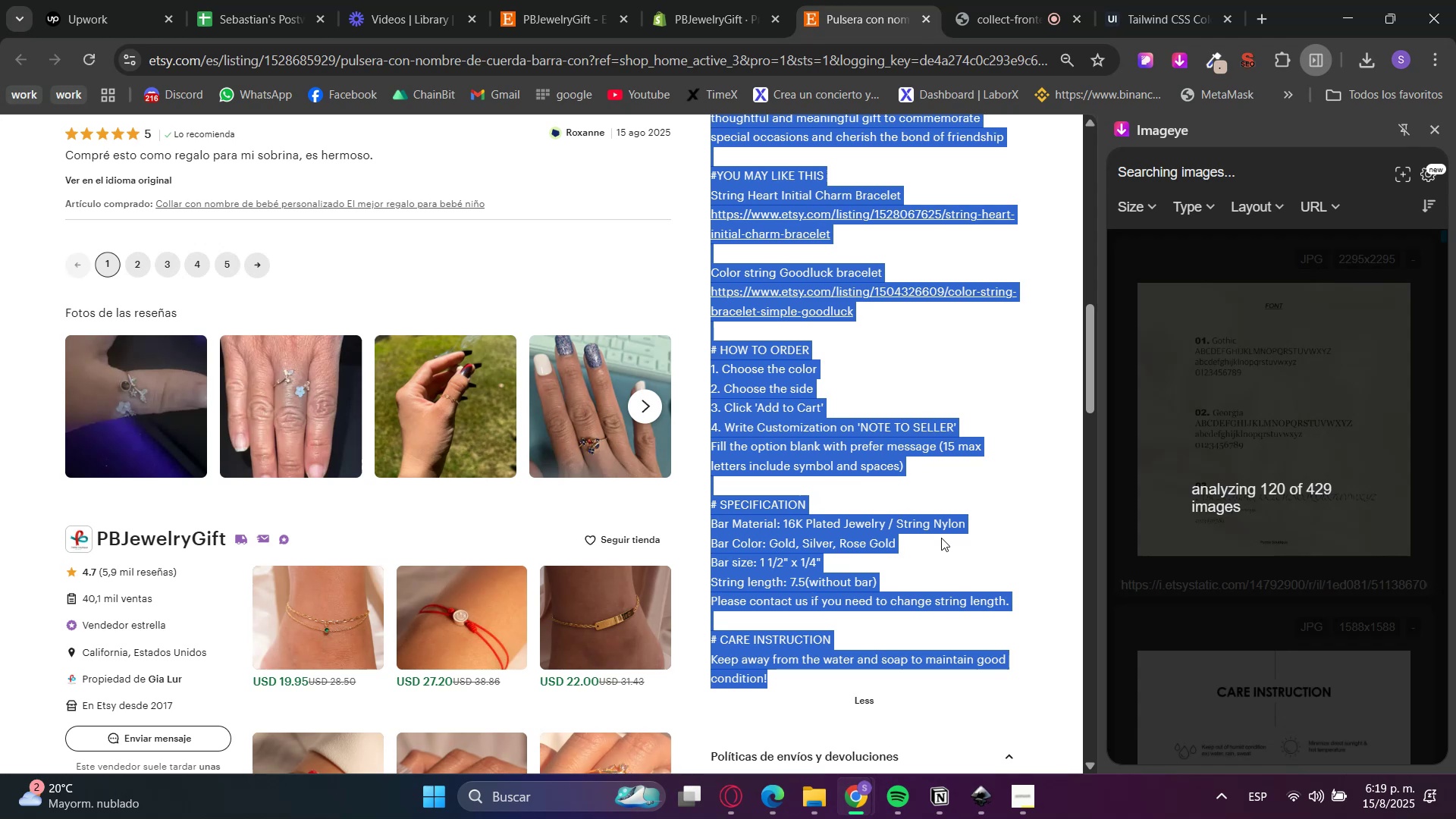 
scroll: coordinate [965, 603], scroll_direction: up, amount: 12.0
 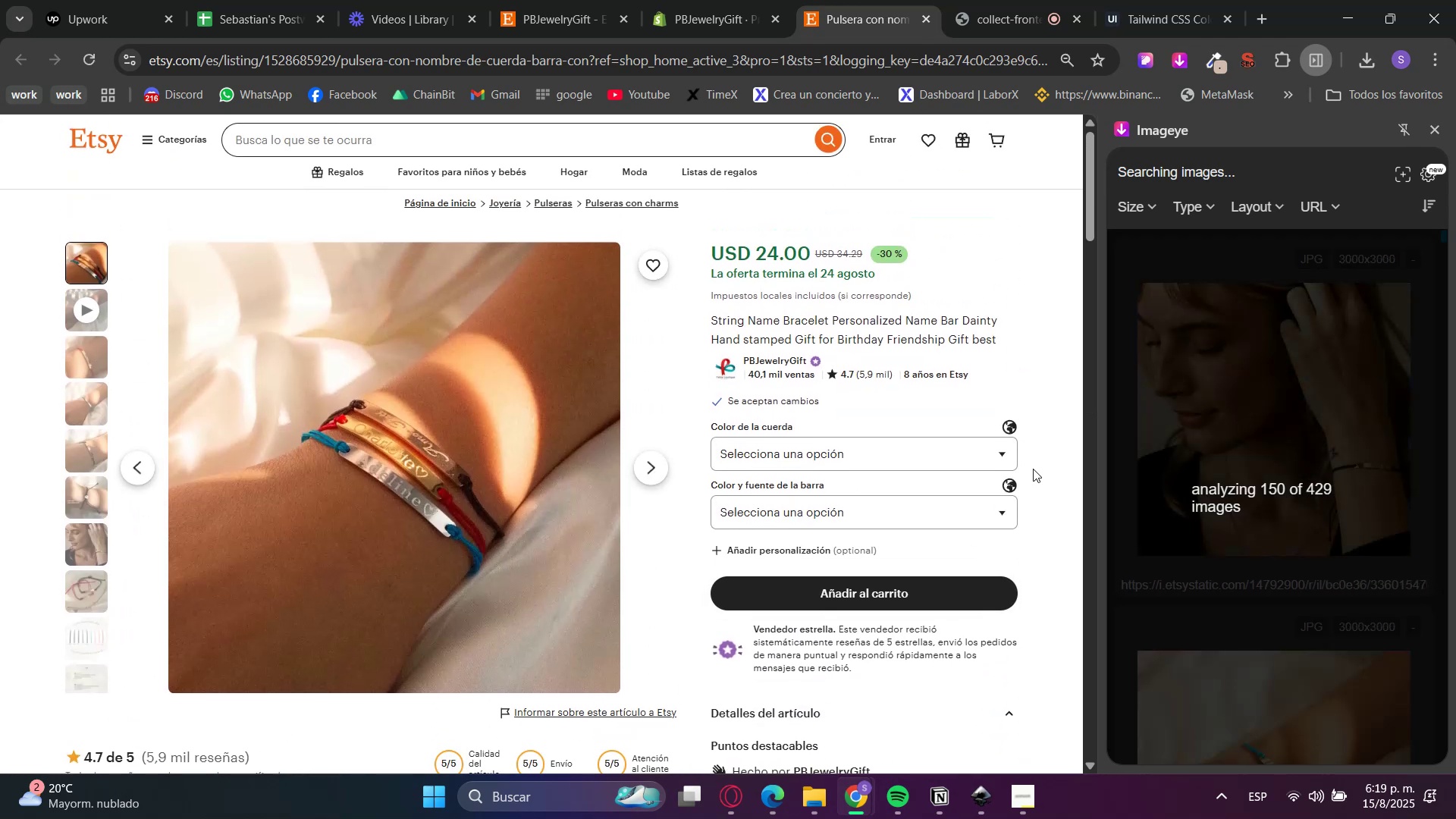 
scroll: coordinate [1033, 469], scroll_direction: down, amount: 4.0
 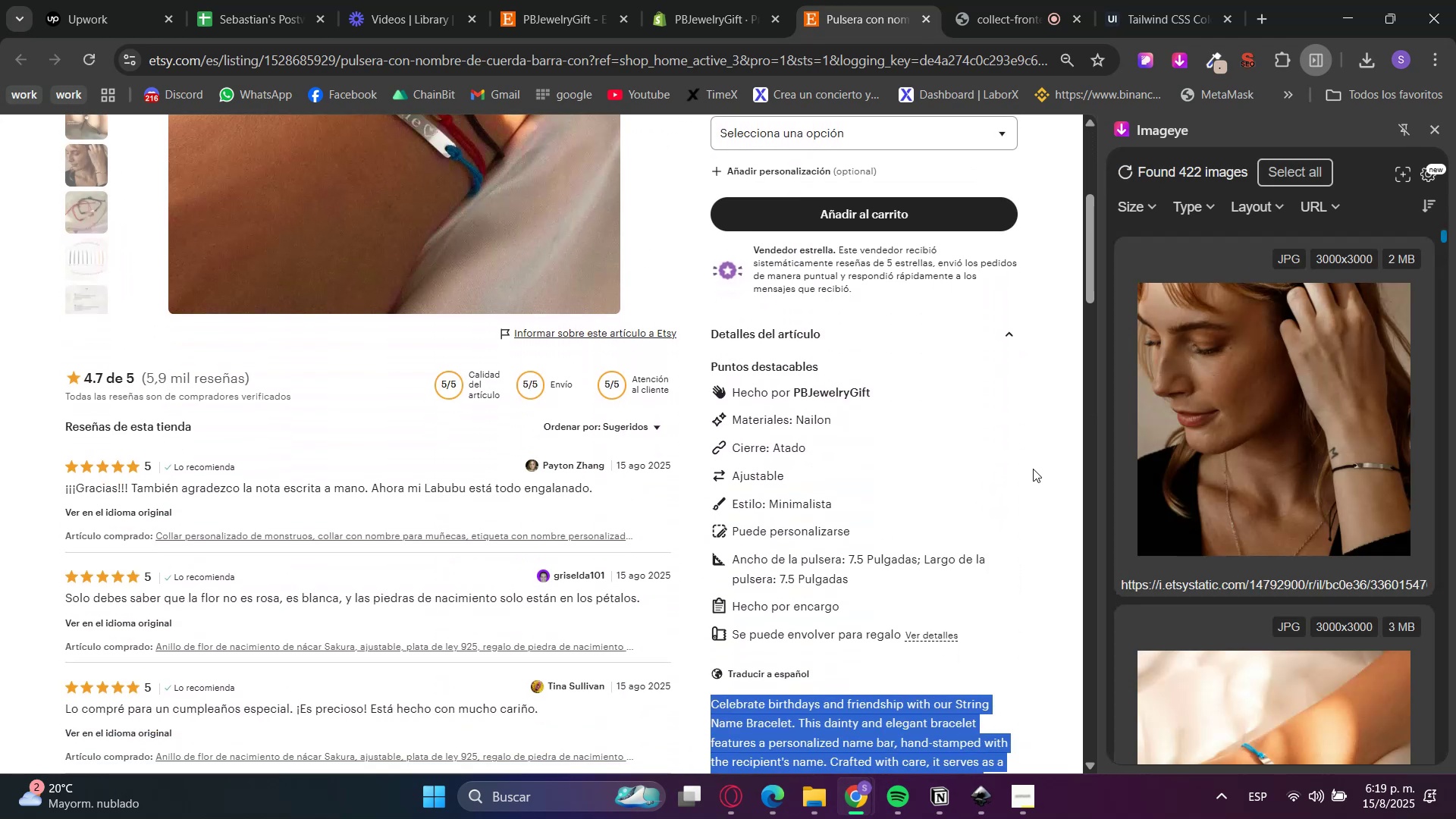 
scroll: coordinate [1033, 469], scroll_direction: up, amount: 2.0
 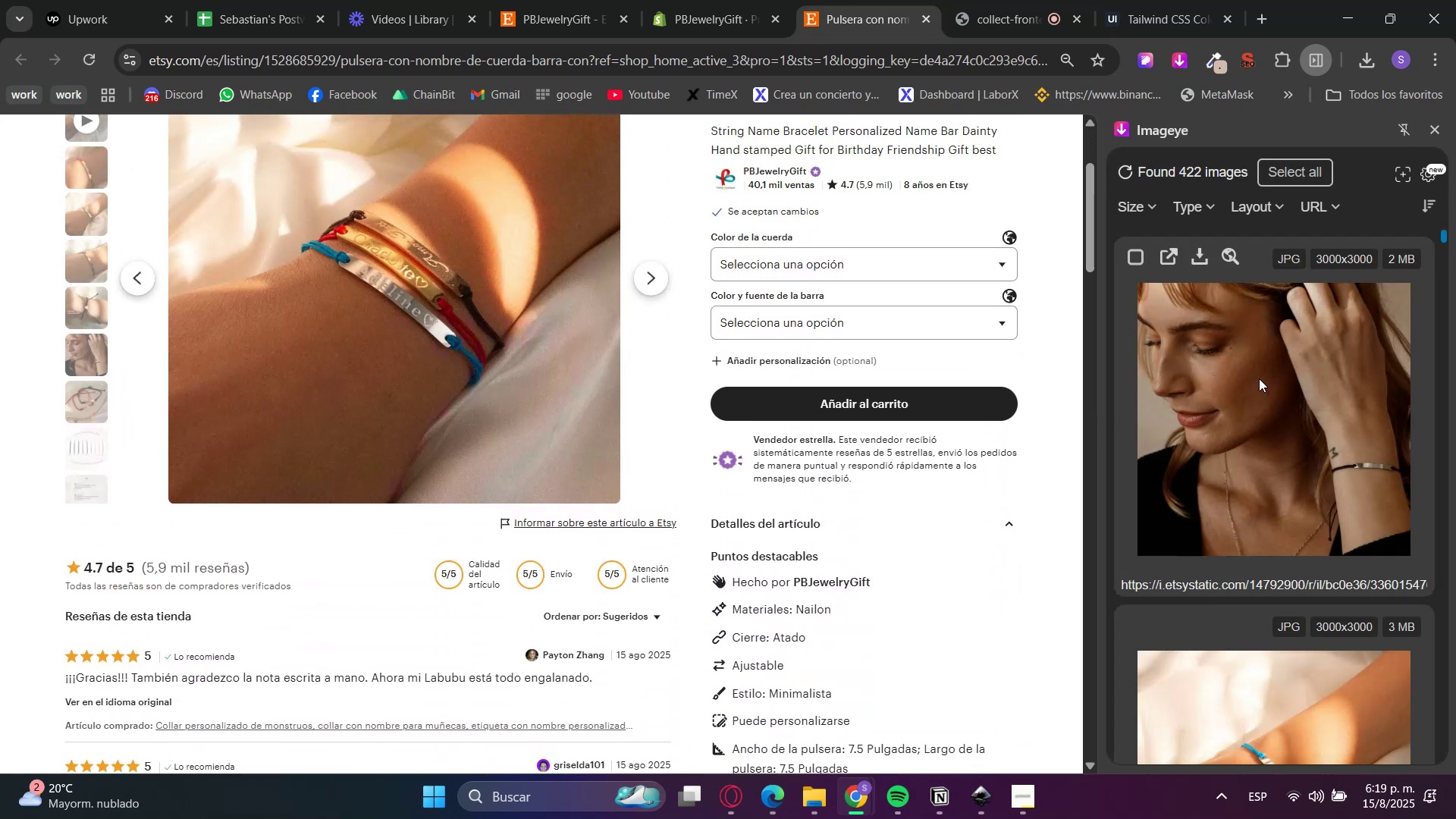 
left_click([1266, 378])
 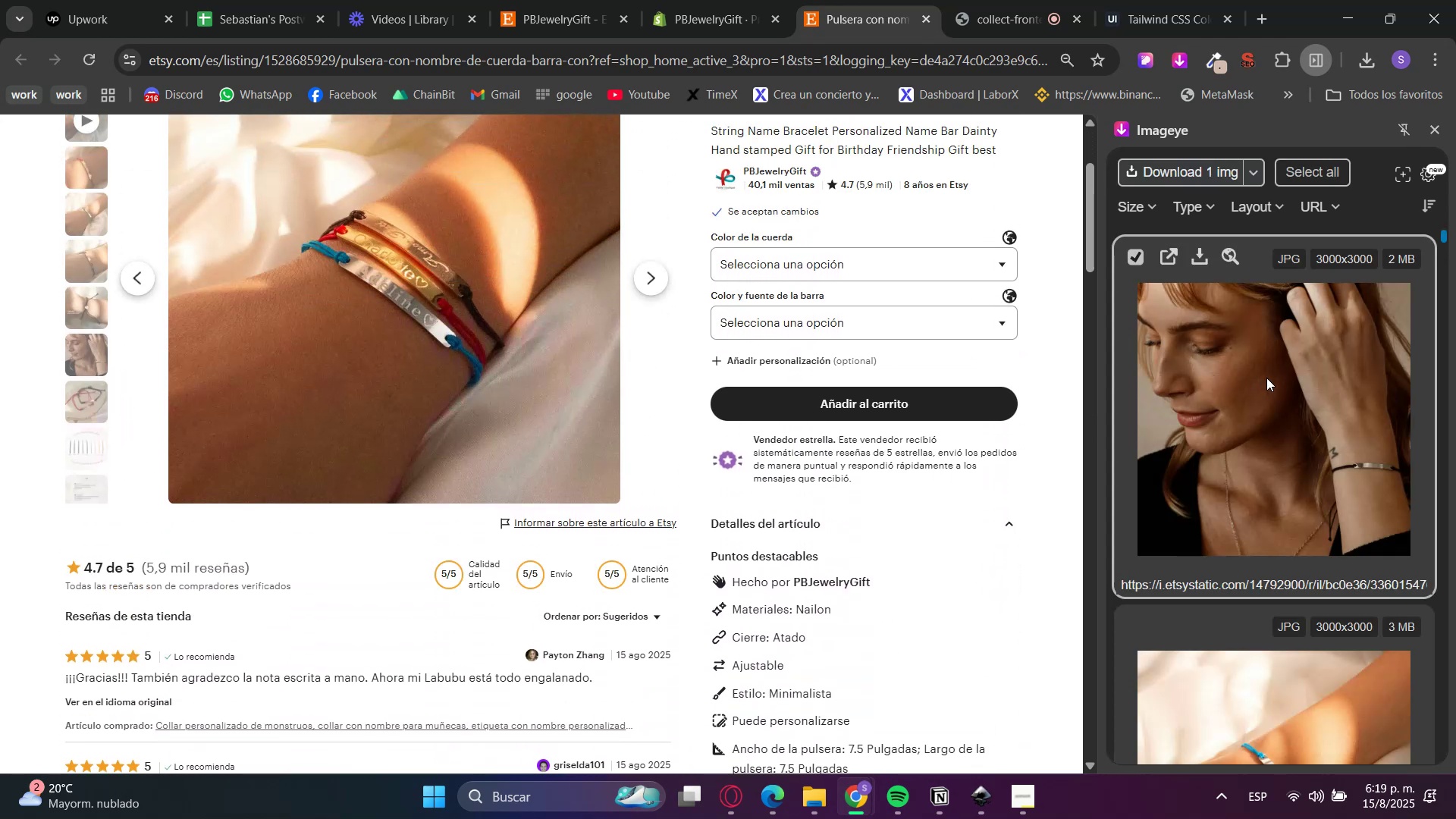 
scroll: coordinate [1266, 396], scroll_direction: down, amount: 4.0
 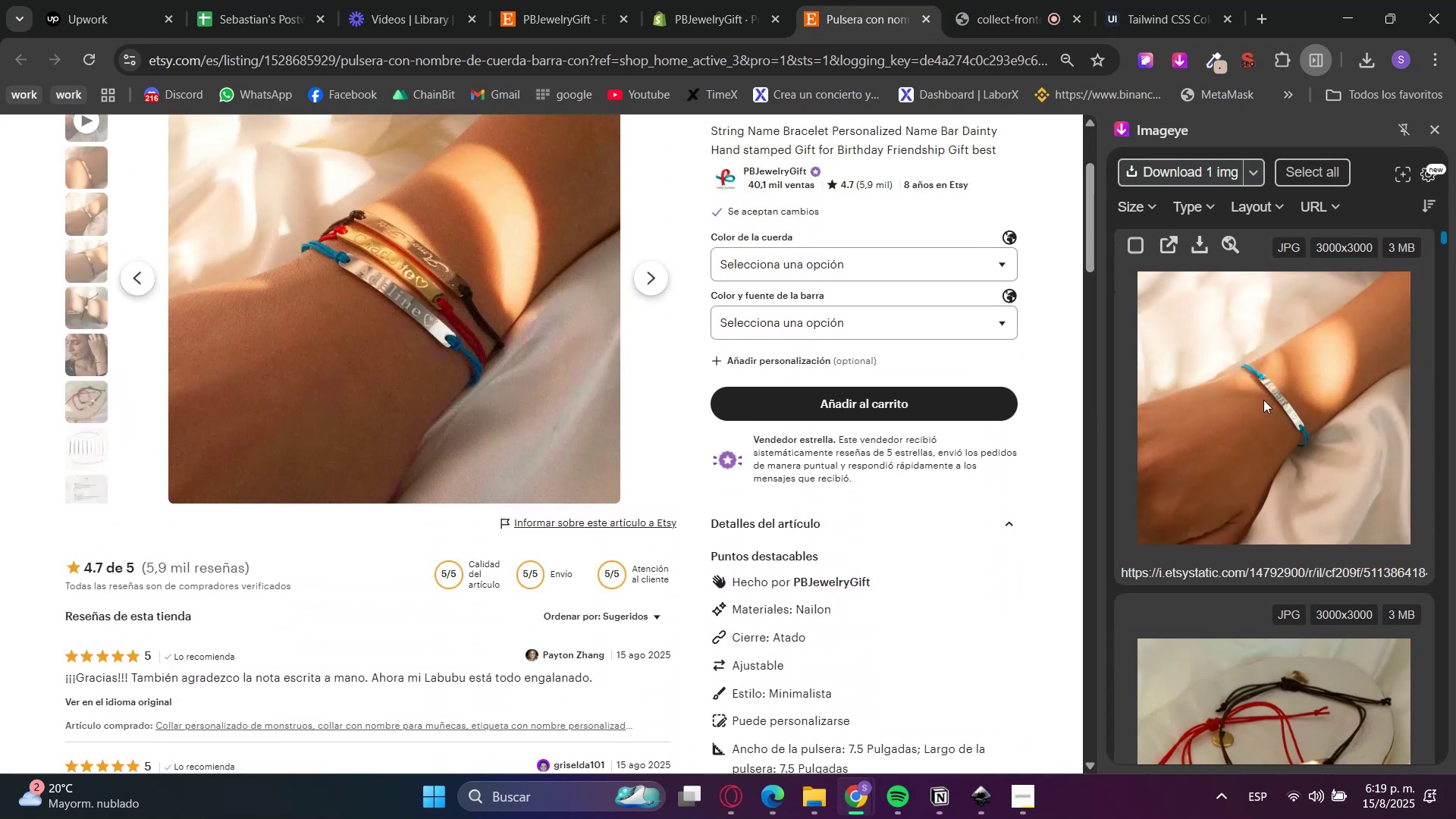 
left_click([1263, 404])
 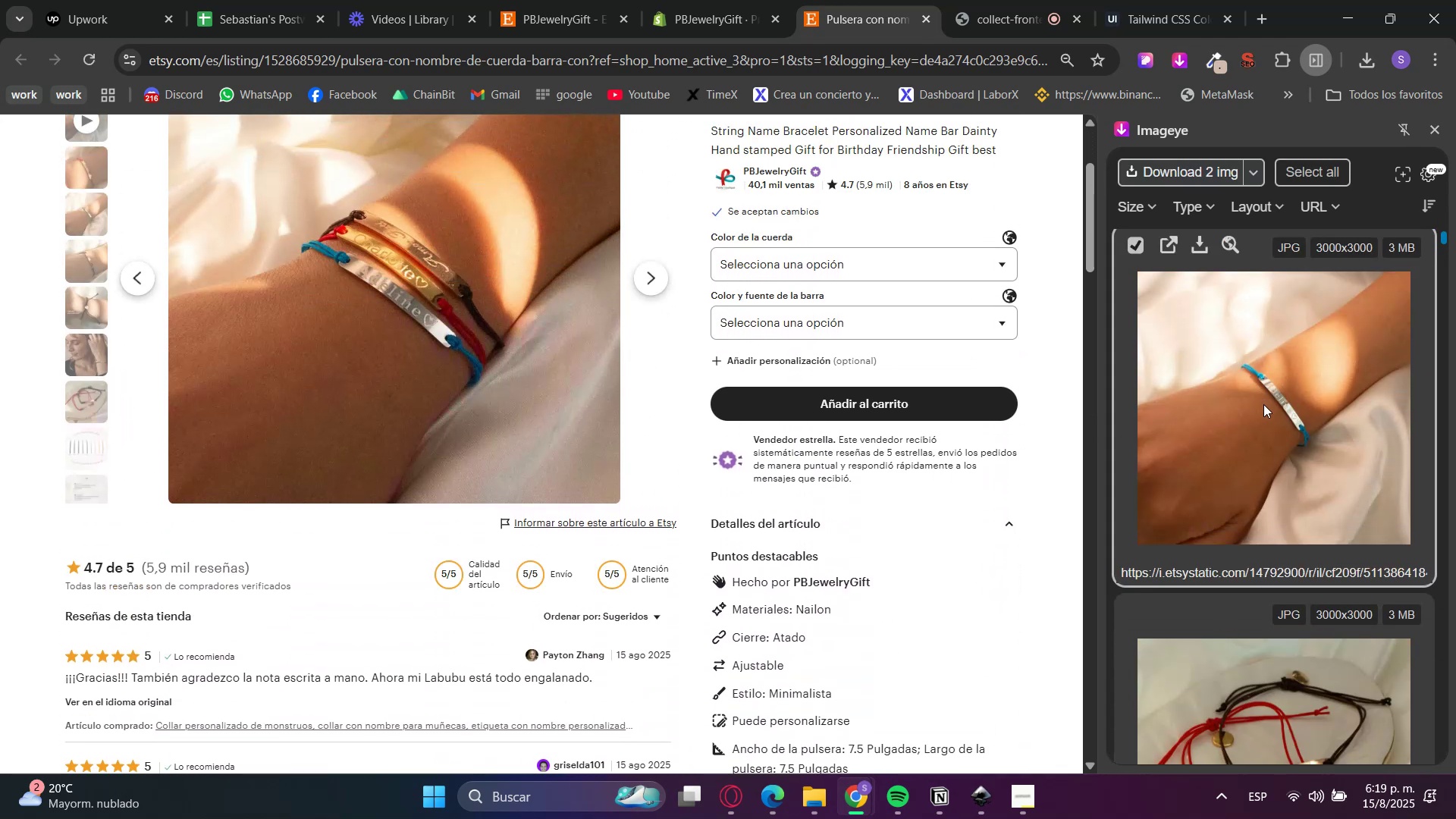 
scroll: coordinate [1263, 405], scroll_direction: down, amount: 4.0
 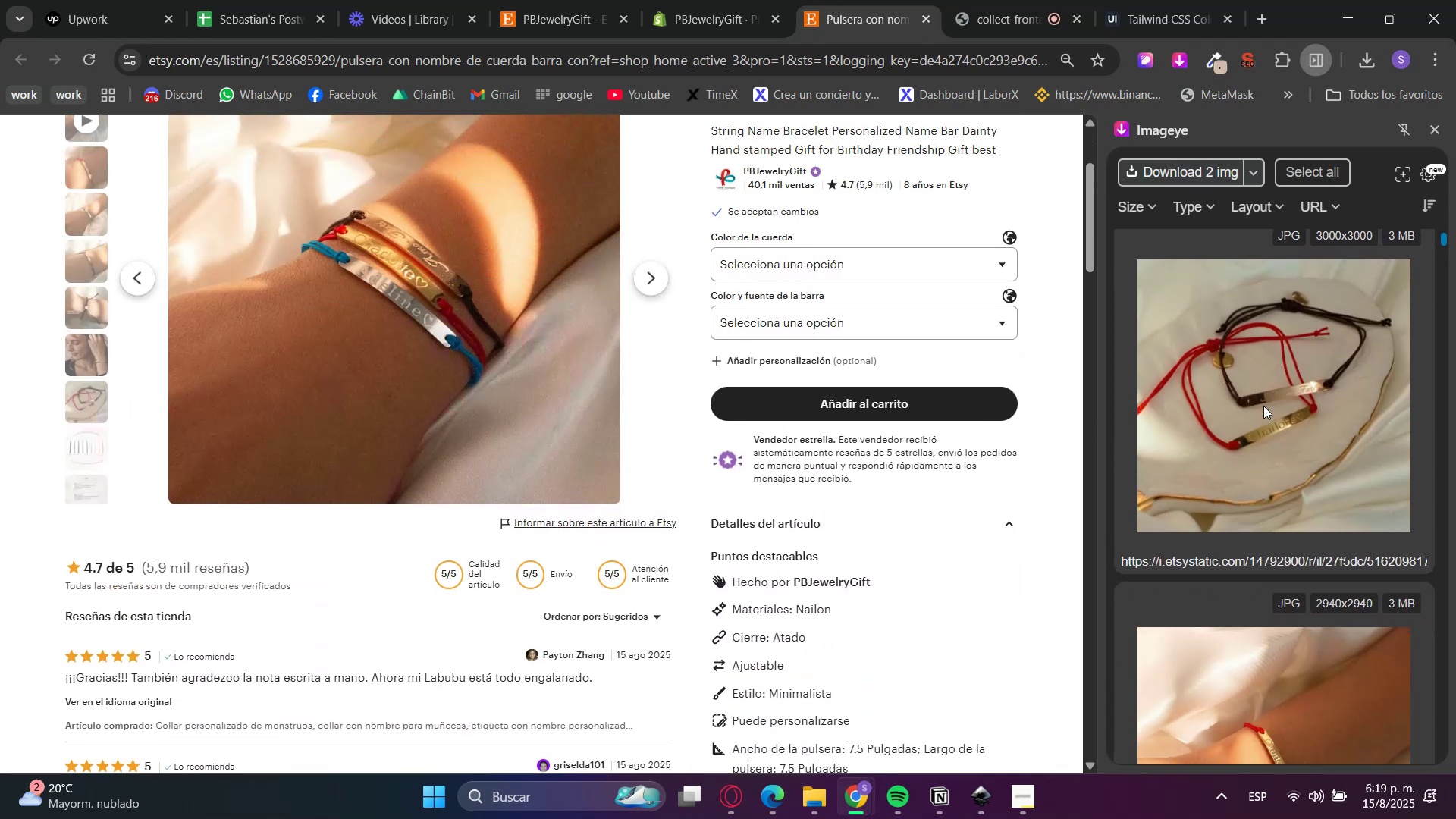 
left_click([1263, 406])
 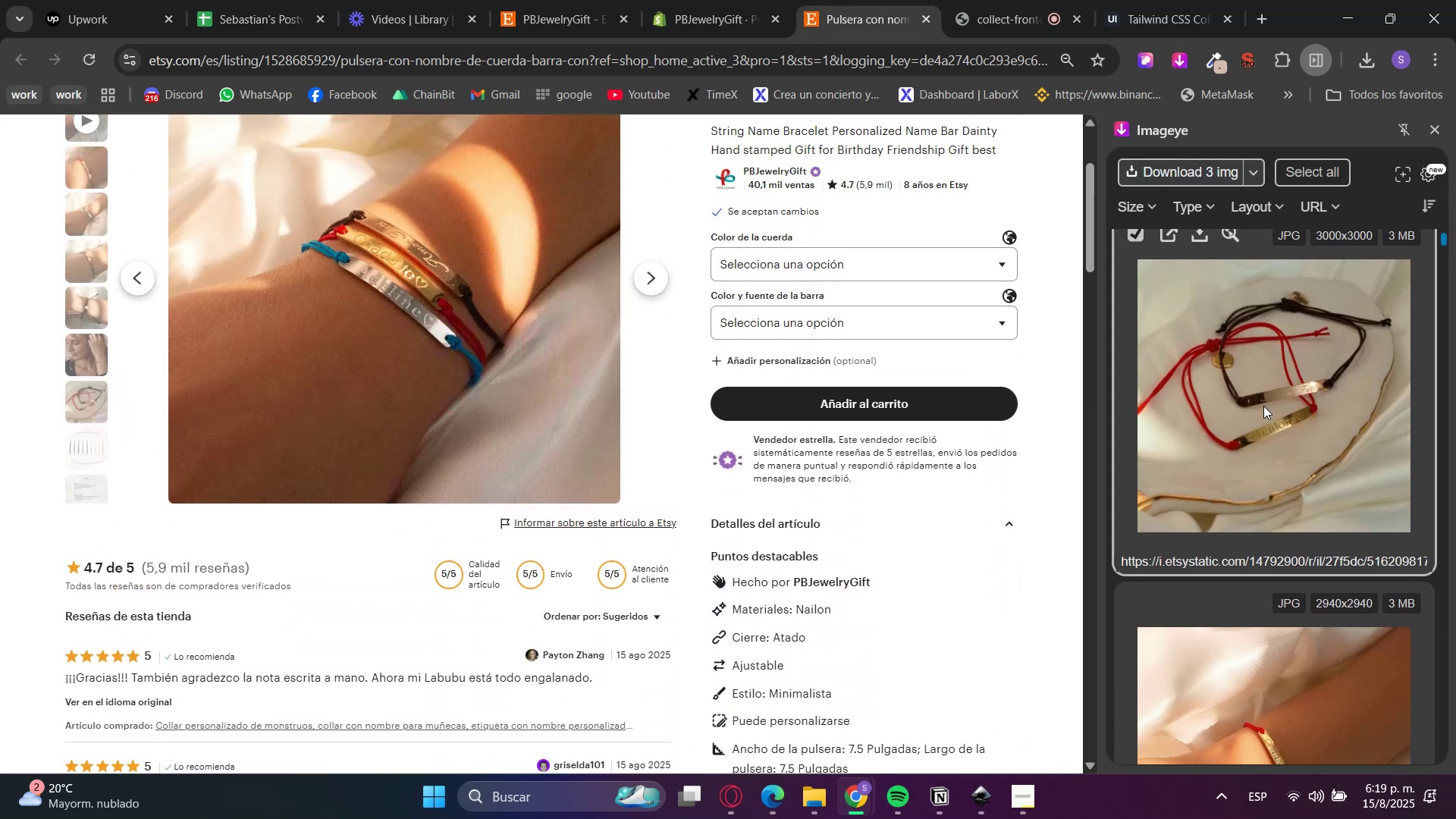 
scroll: coordinate [1263, 406], scroll_direction: down, amount: 3.0
 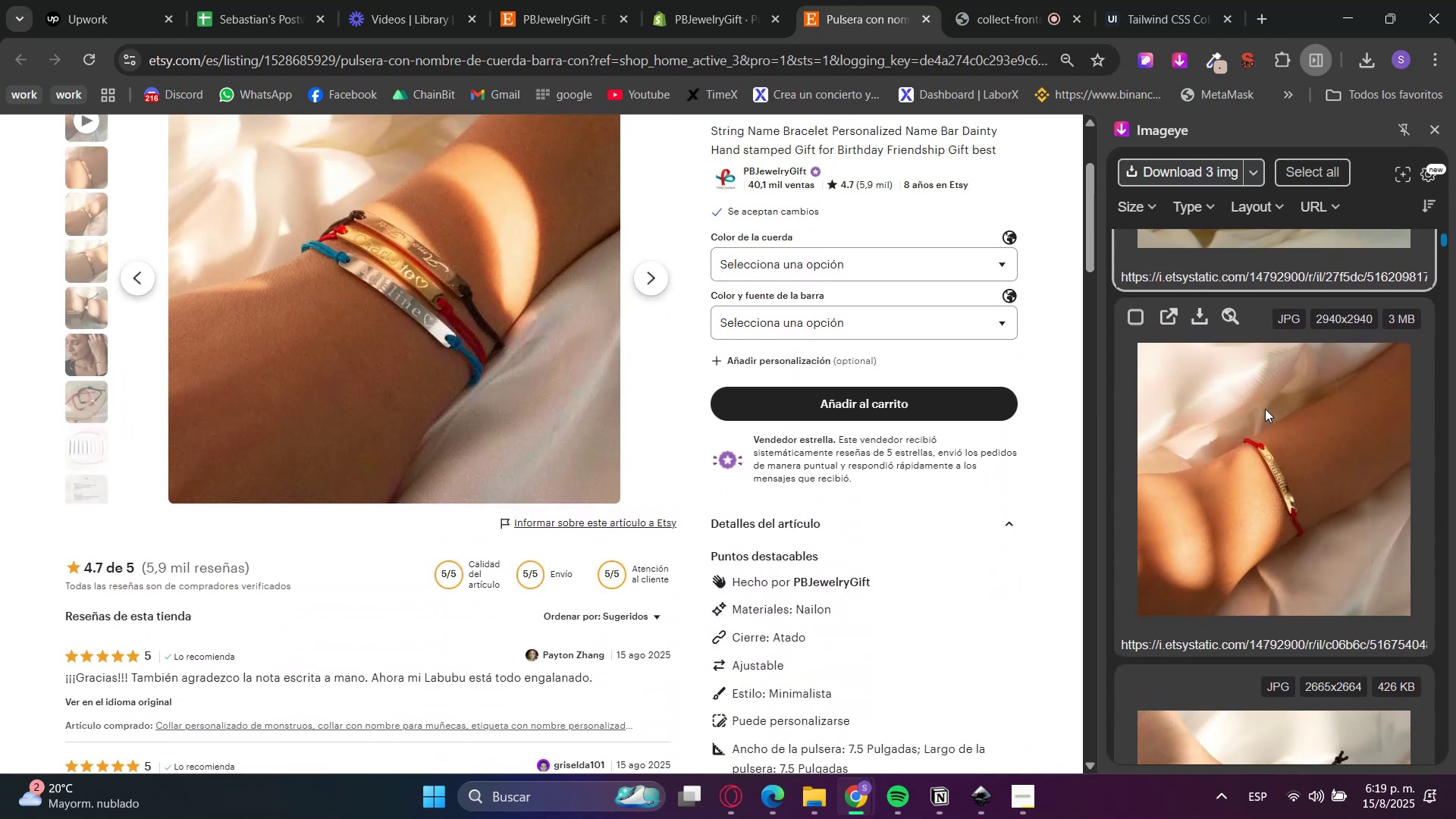 
left_click([1266, 410])
 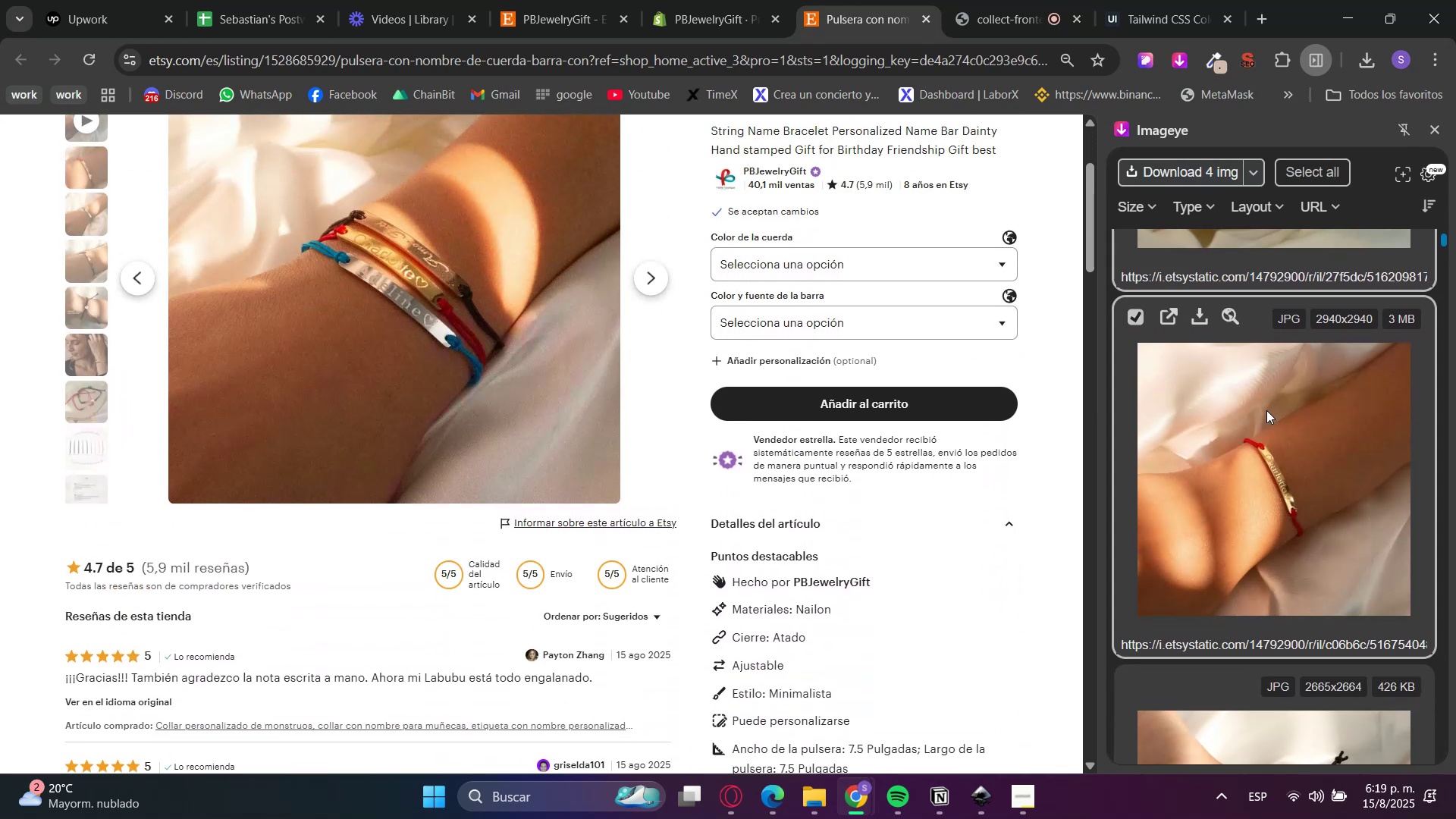 
scroll: coordinate [1264, 477], scroll_direction: down, amount: 8.0
 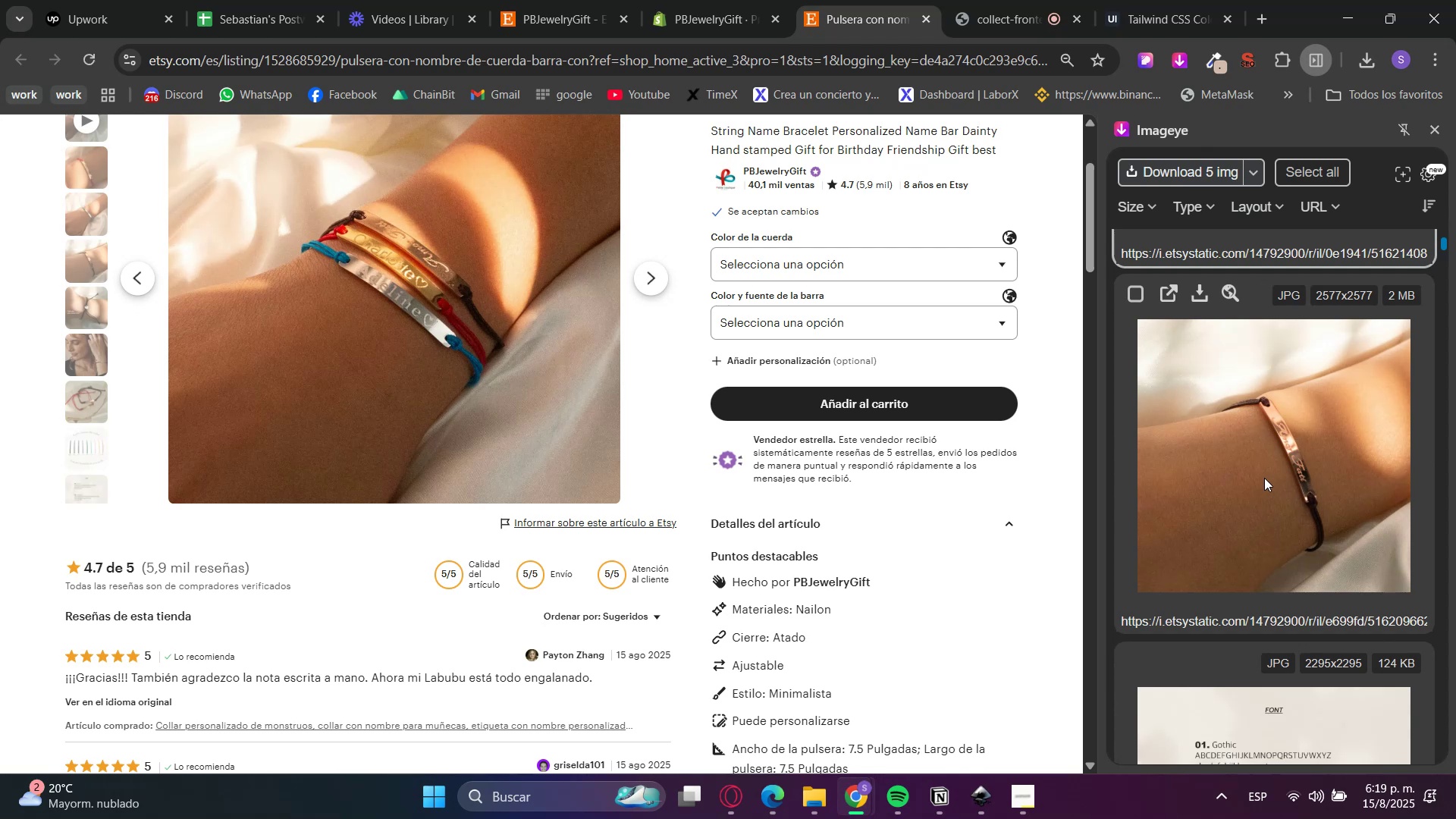 
left_click([1264, 478])
 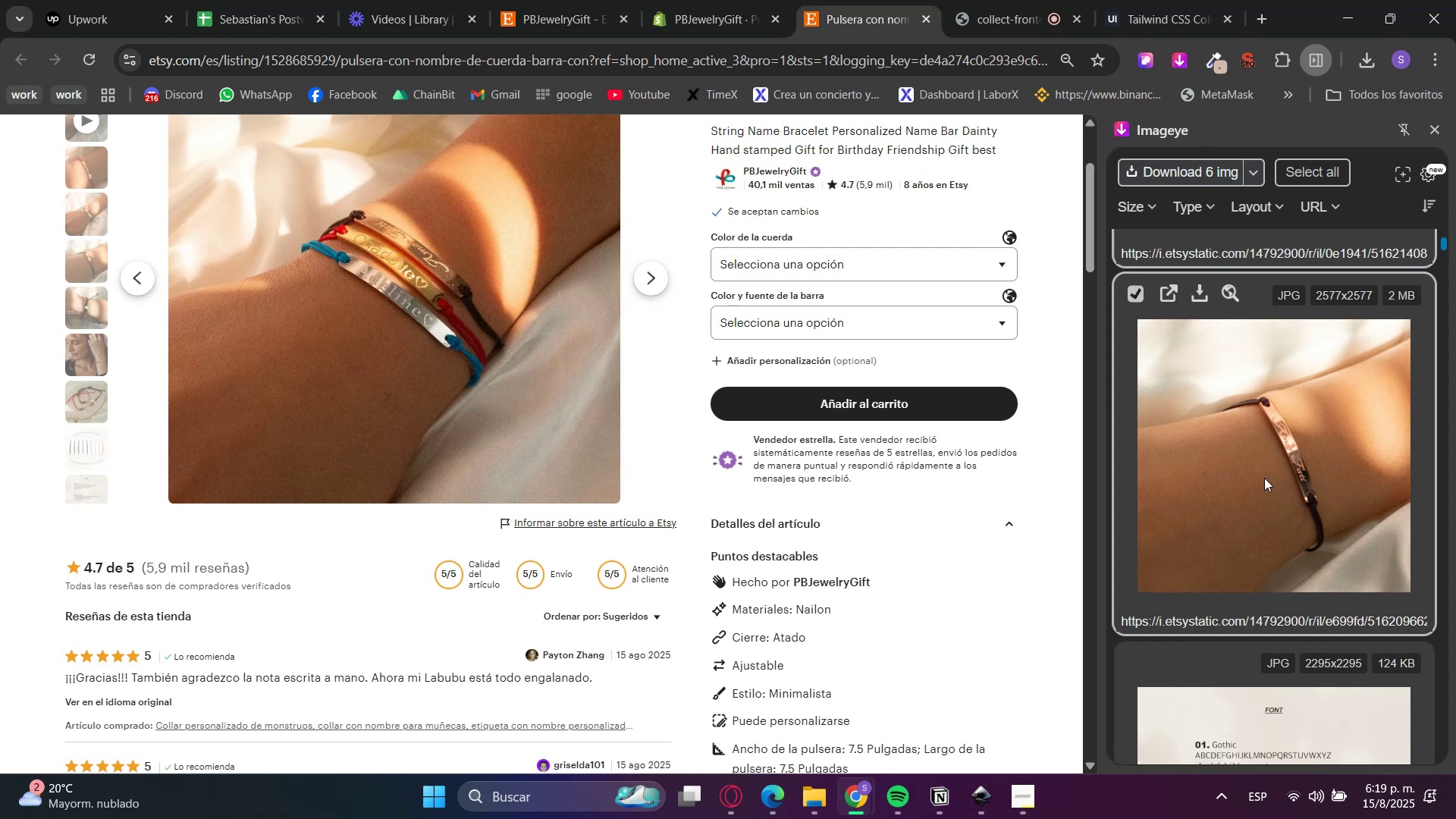 
scroll: coordinate [1264, 478], scroll_direction: down, amount: 7.0
 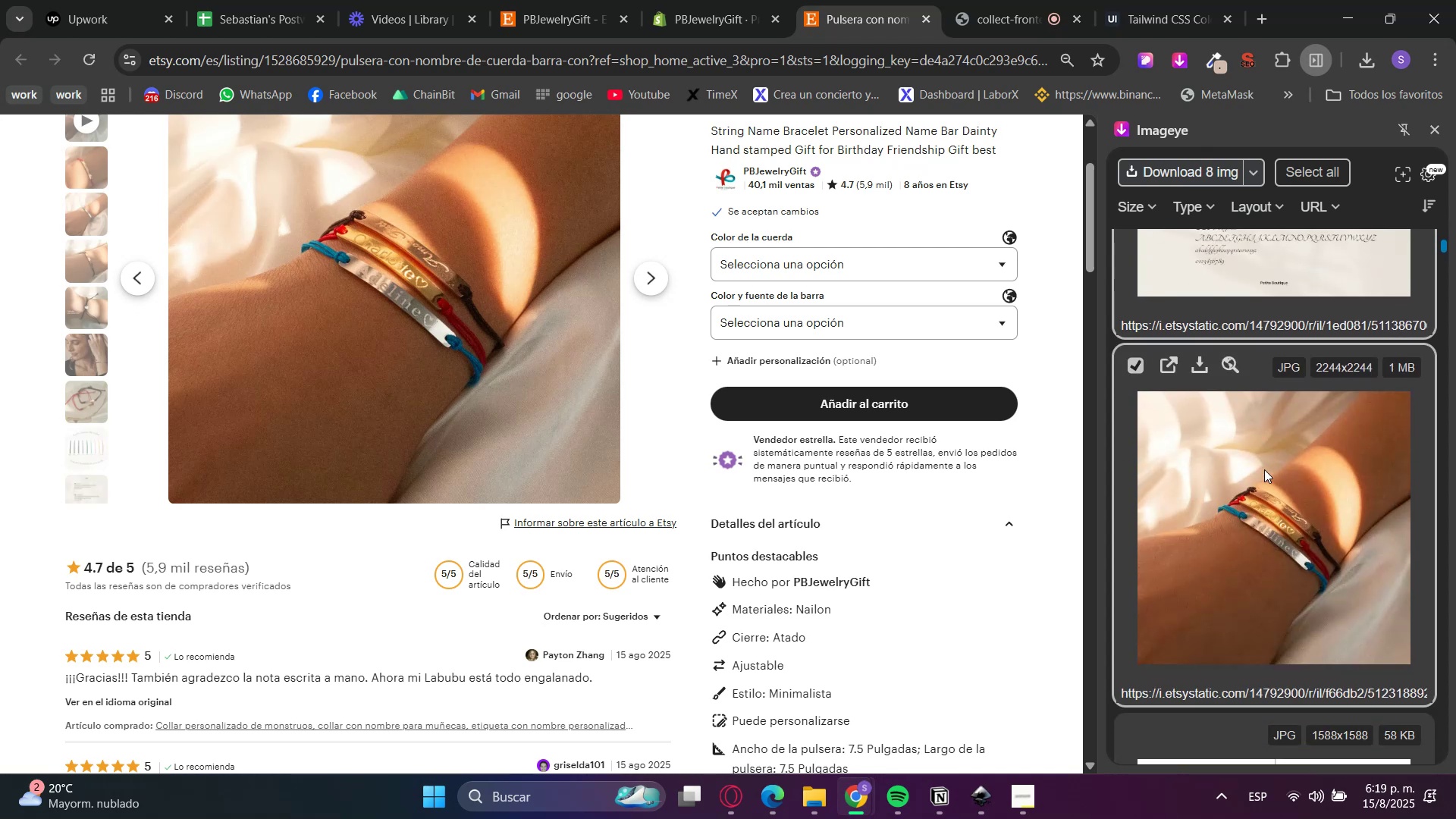 
left_click([1264, 478])
 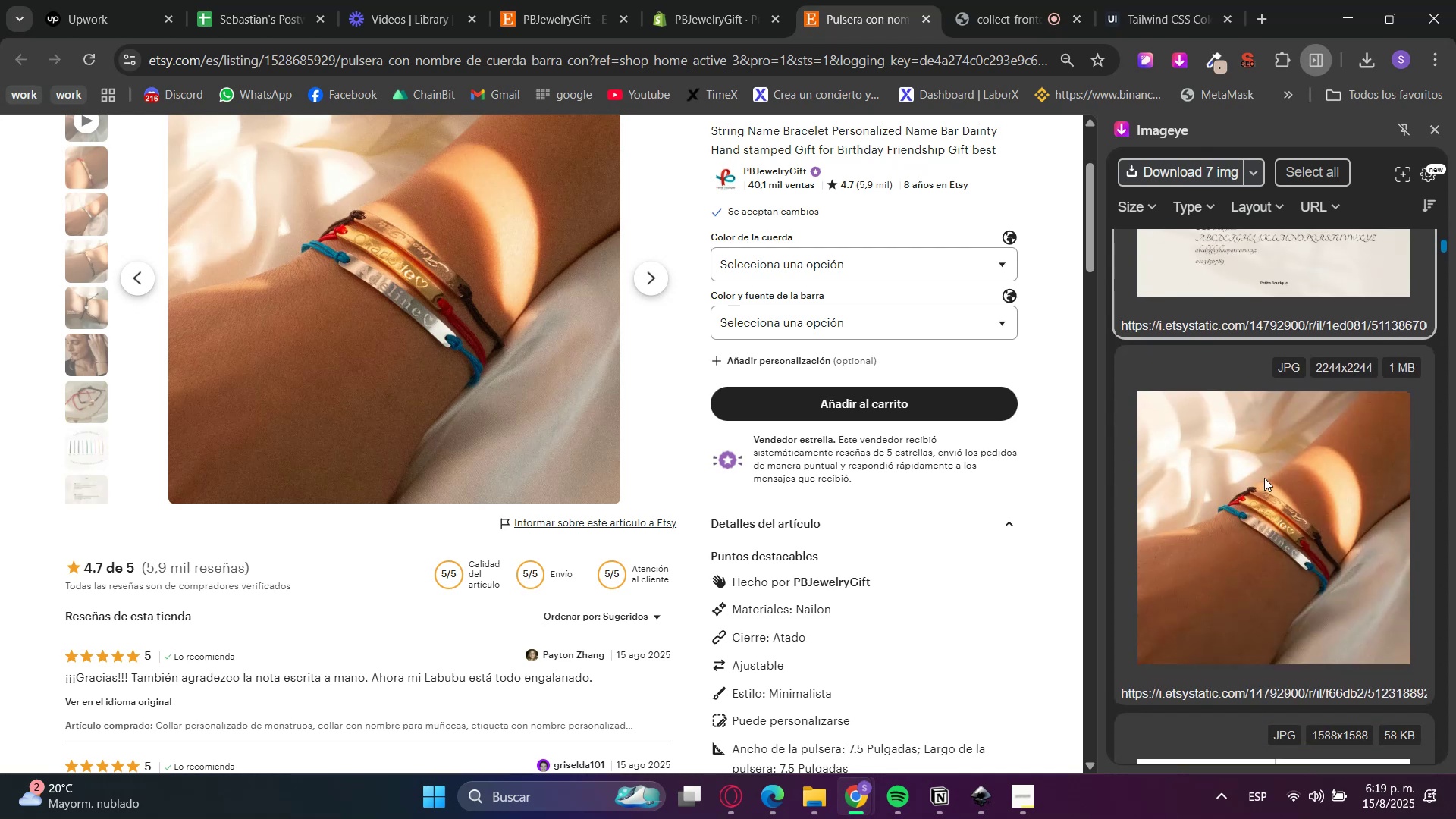 
left_click([1264, 478])
 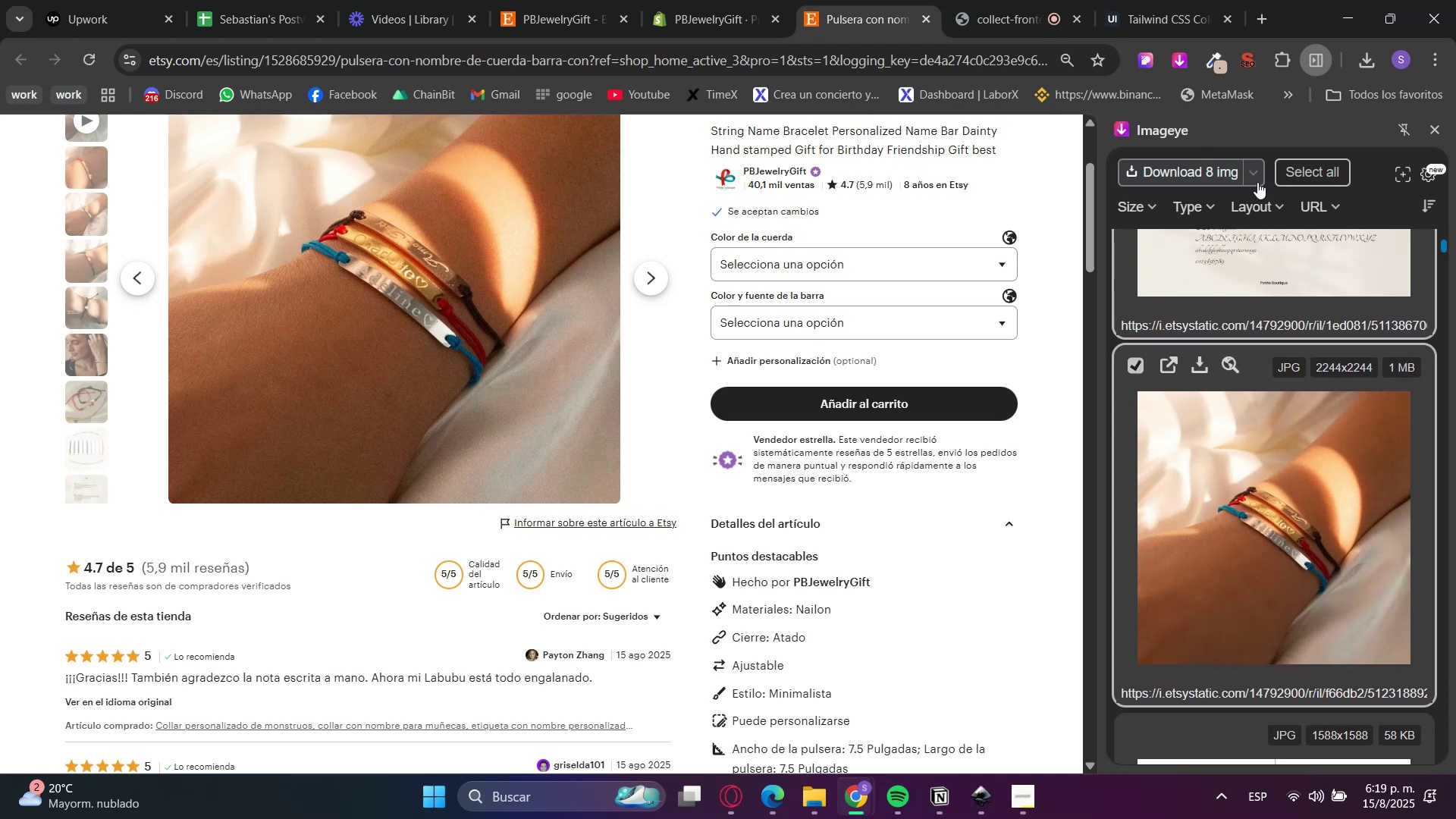 
left_click([1227, 167])
 